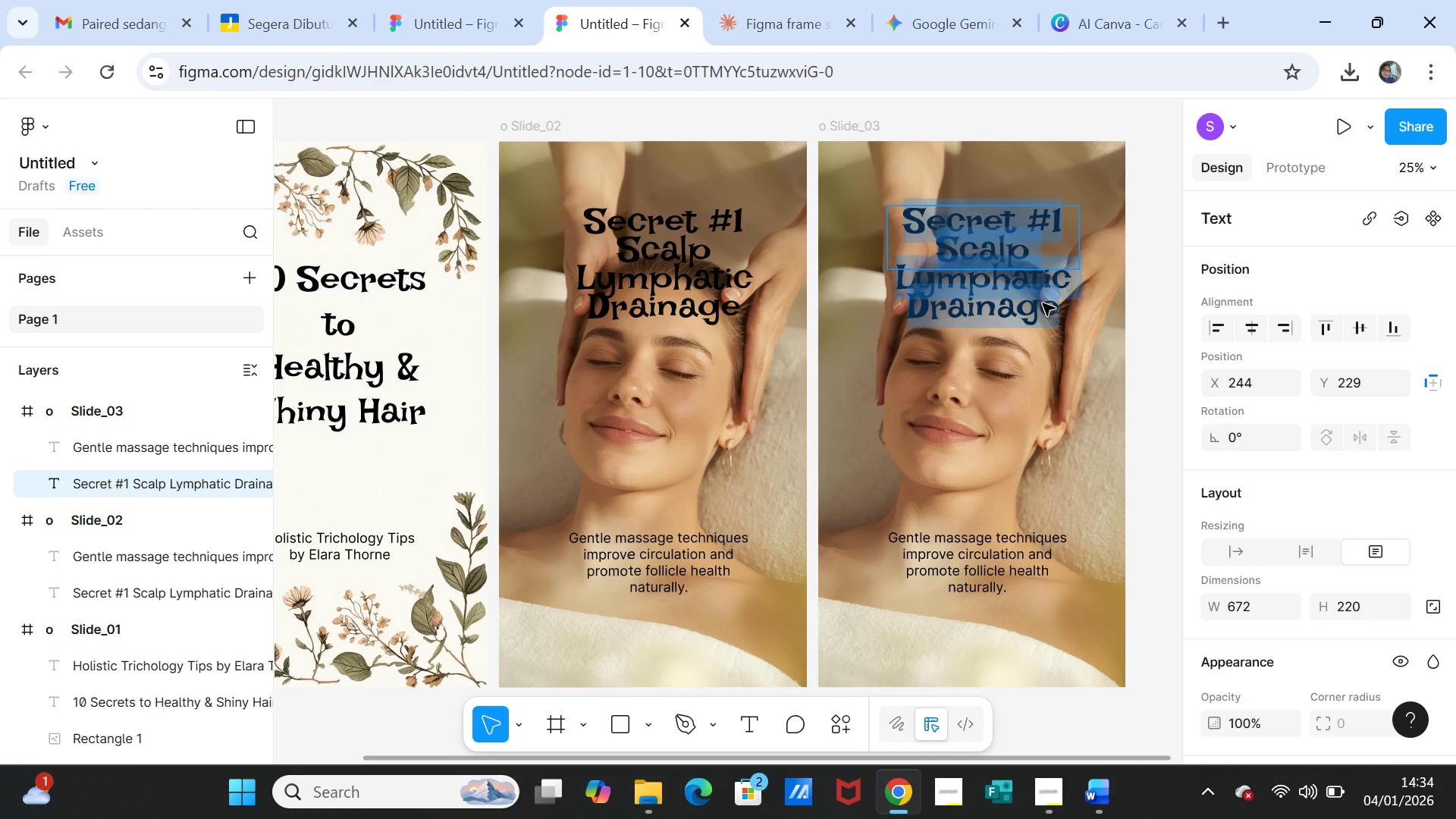 
key(Control+V)
 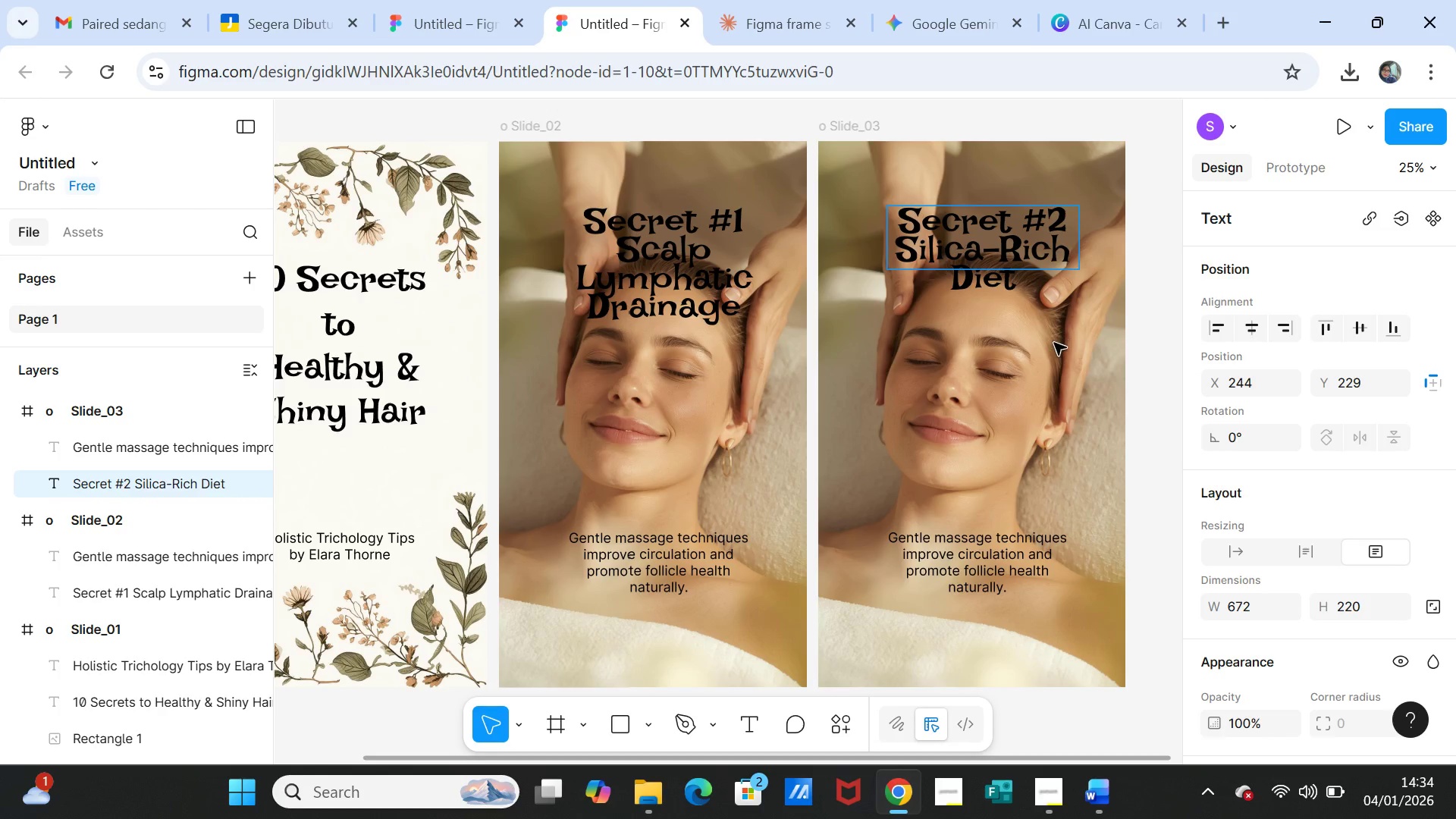 
left_click([1054, 343])
 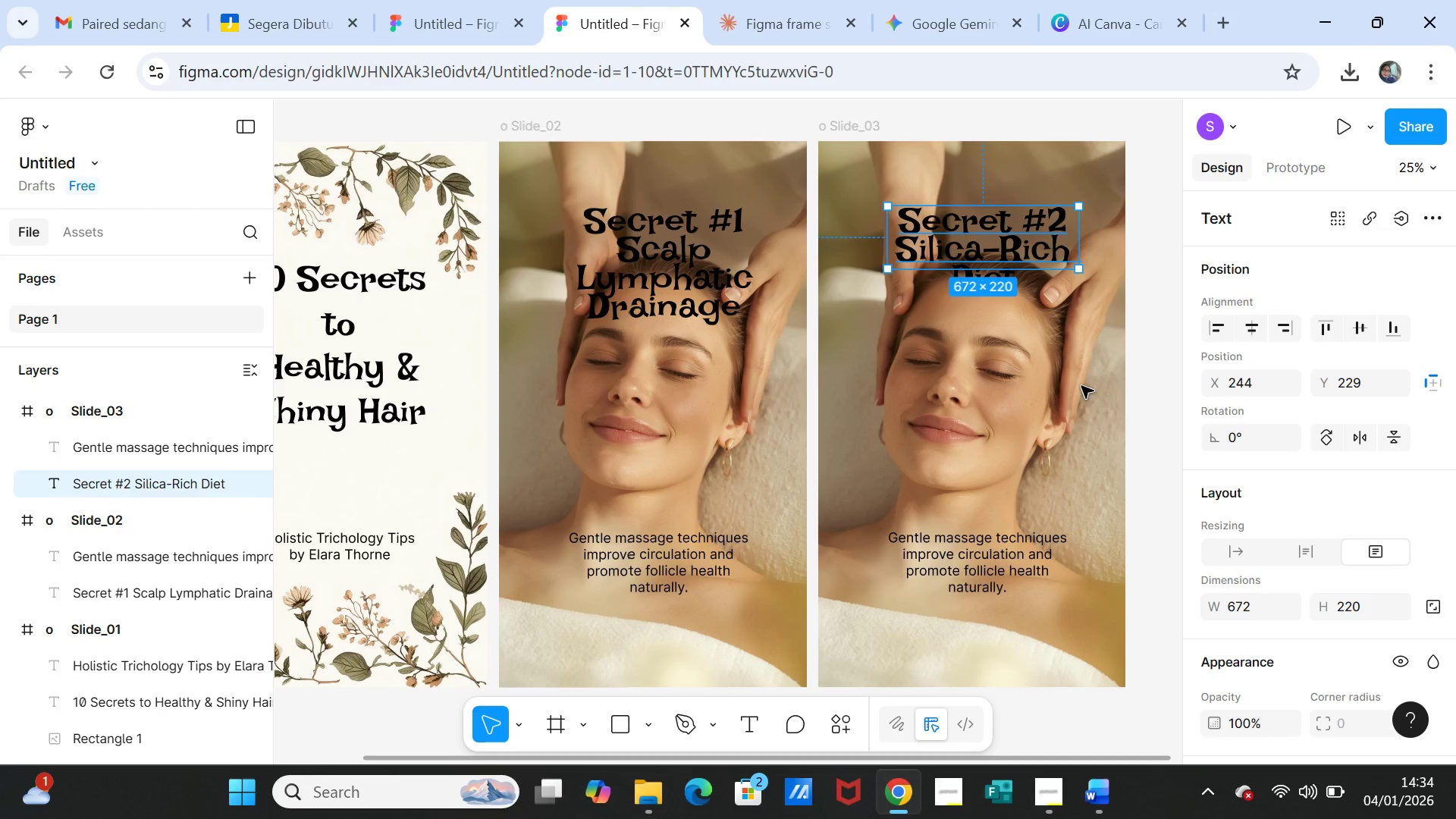 
left_click([1085, 387])
 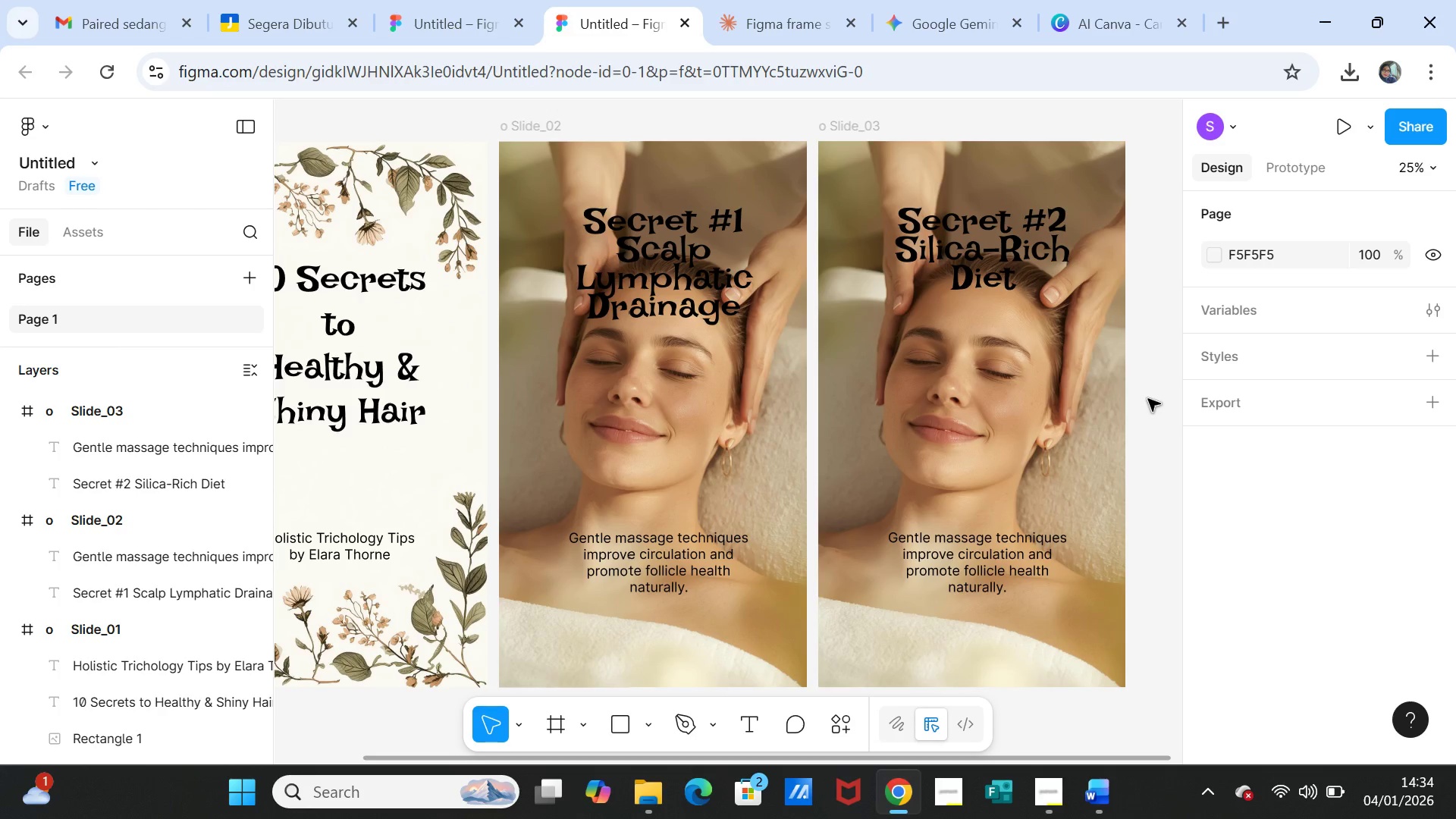 
wait(6.8)
 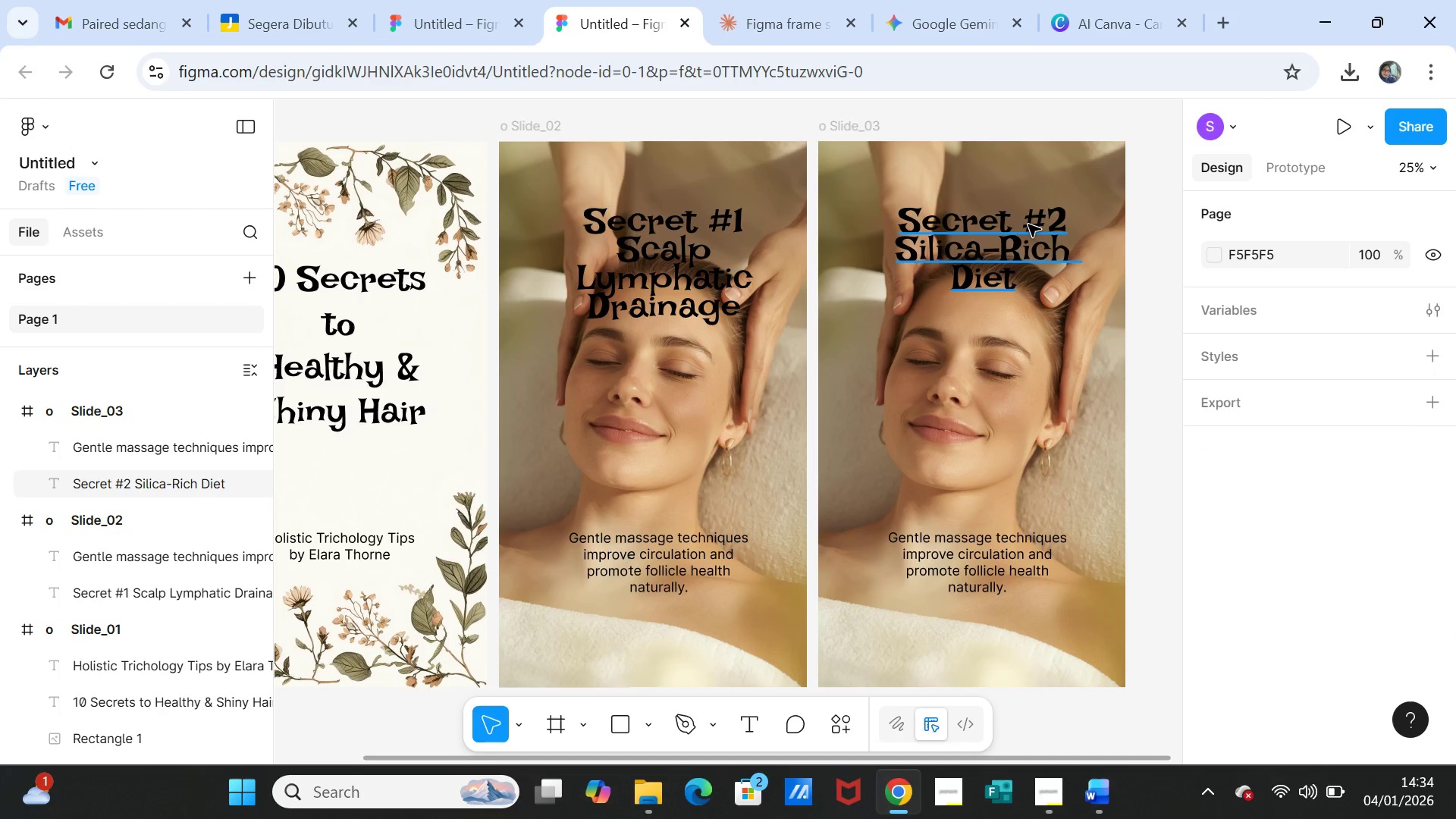 
left_click([1090, 802])
 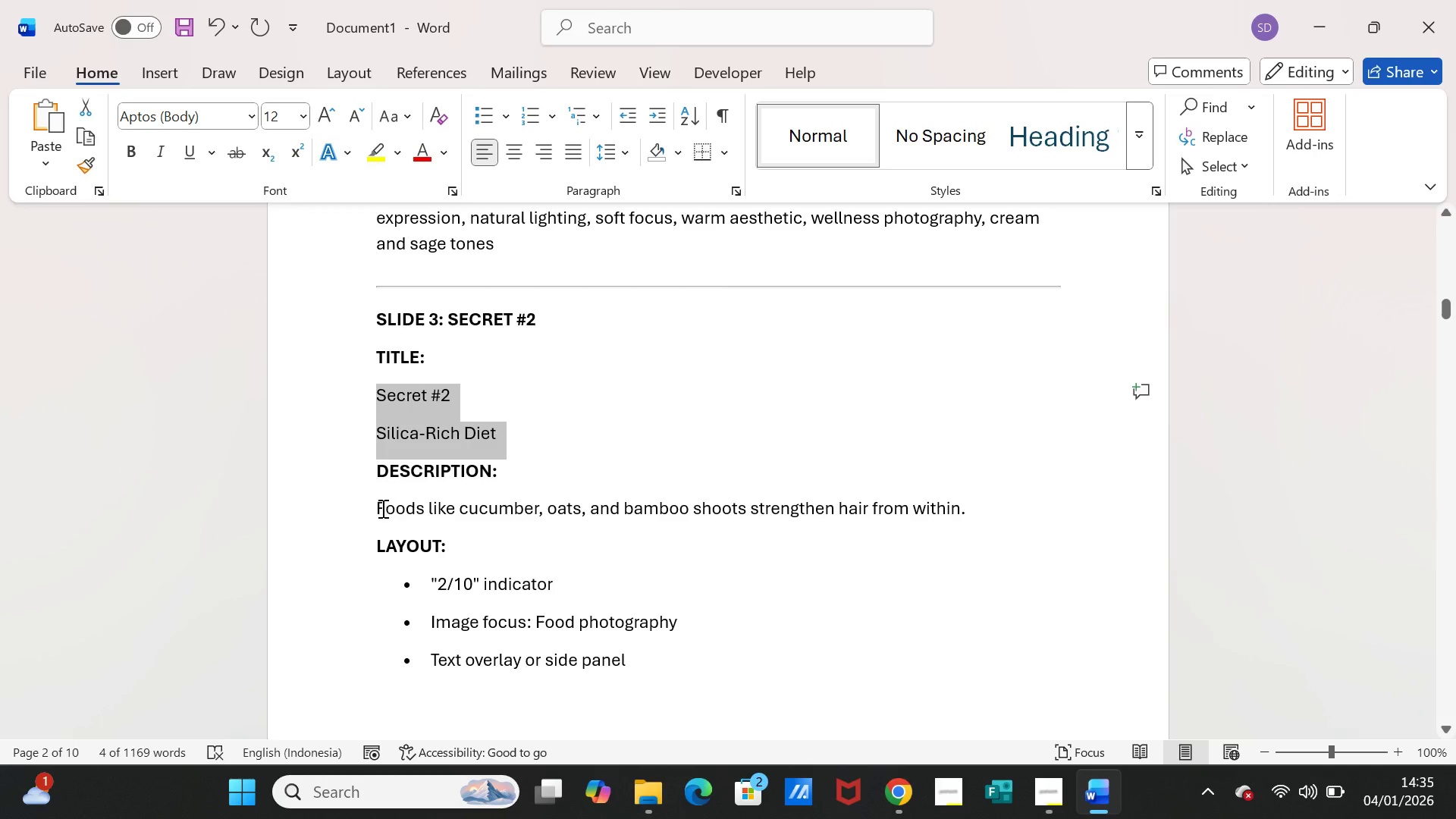 
left_click_drag(start_coordinate=[377, 508], to_coordinate=[961, 508])
 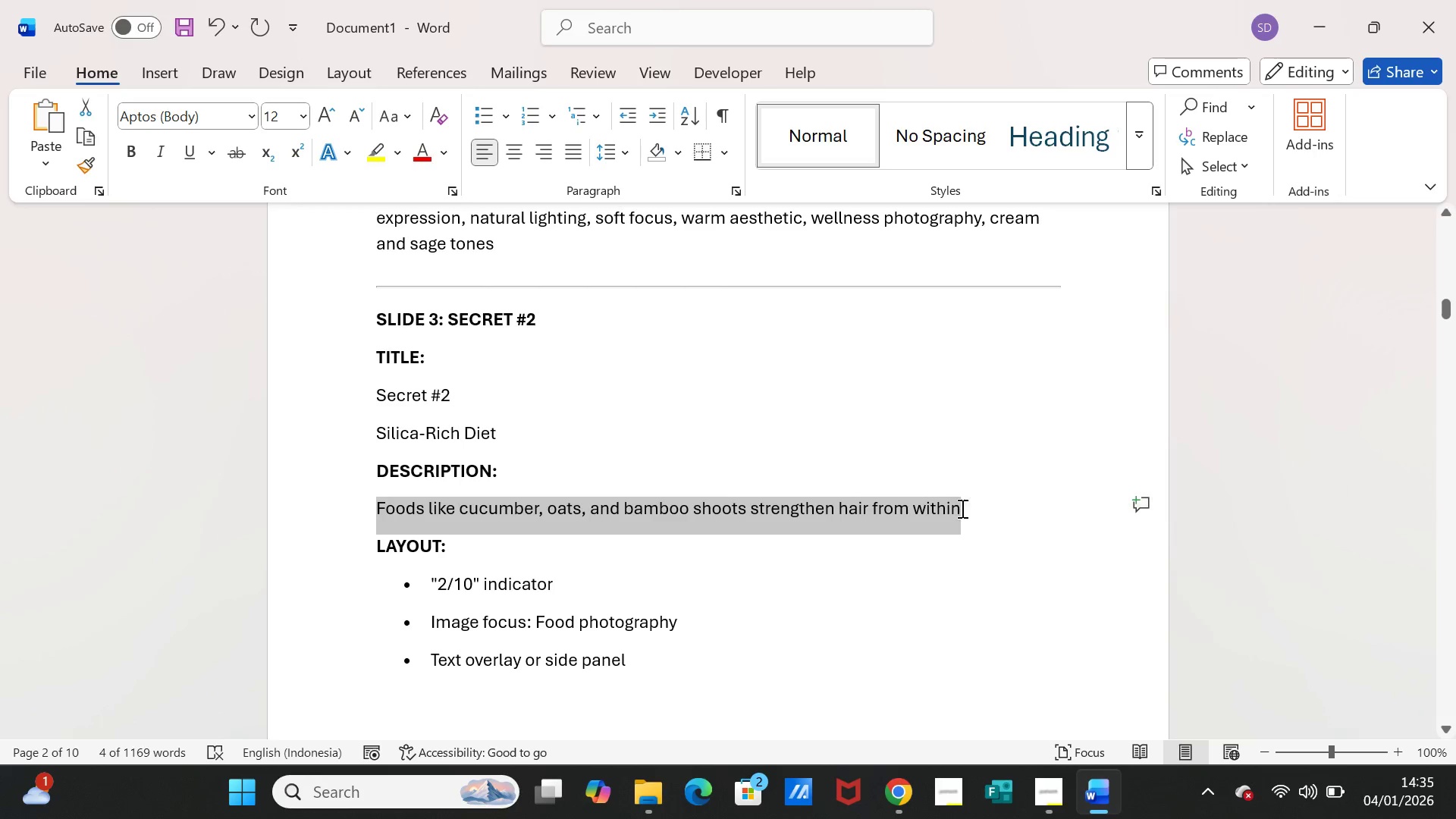 
key(Control+C)
 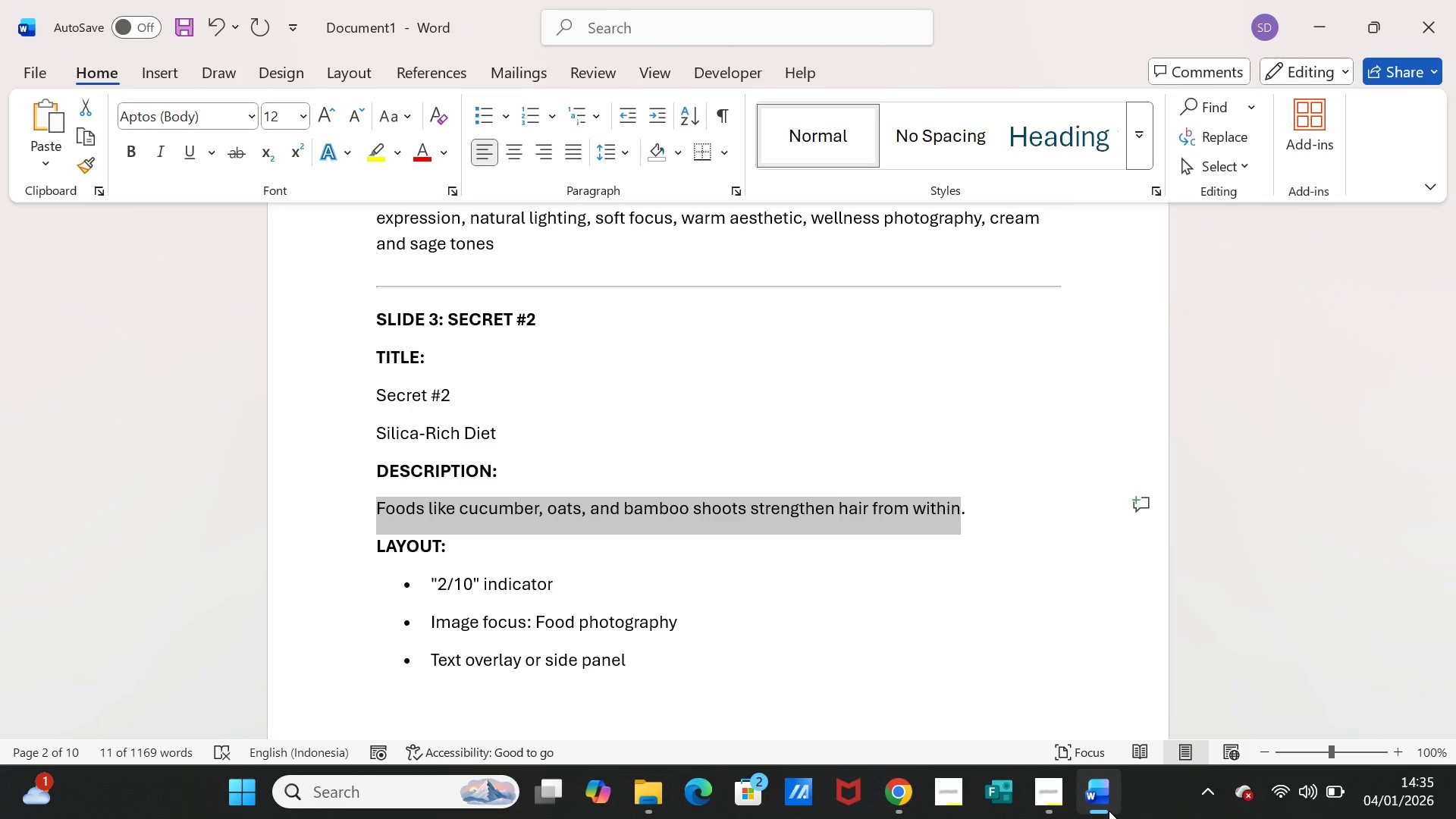 
left_click([1109, 811])
 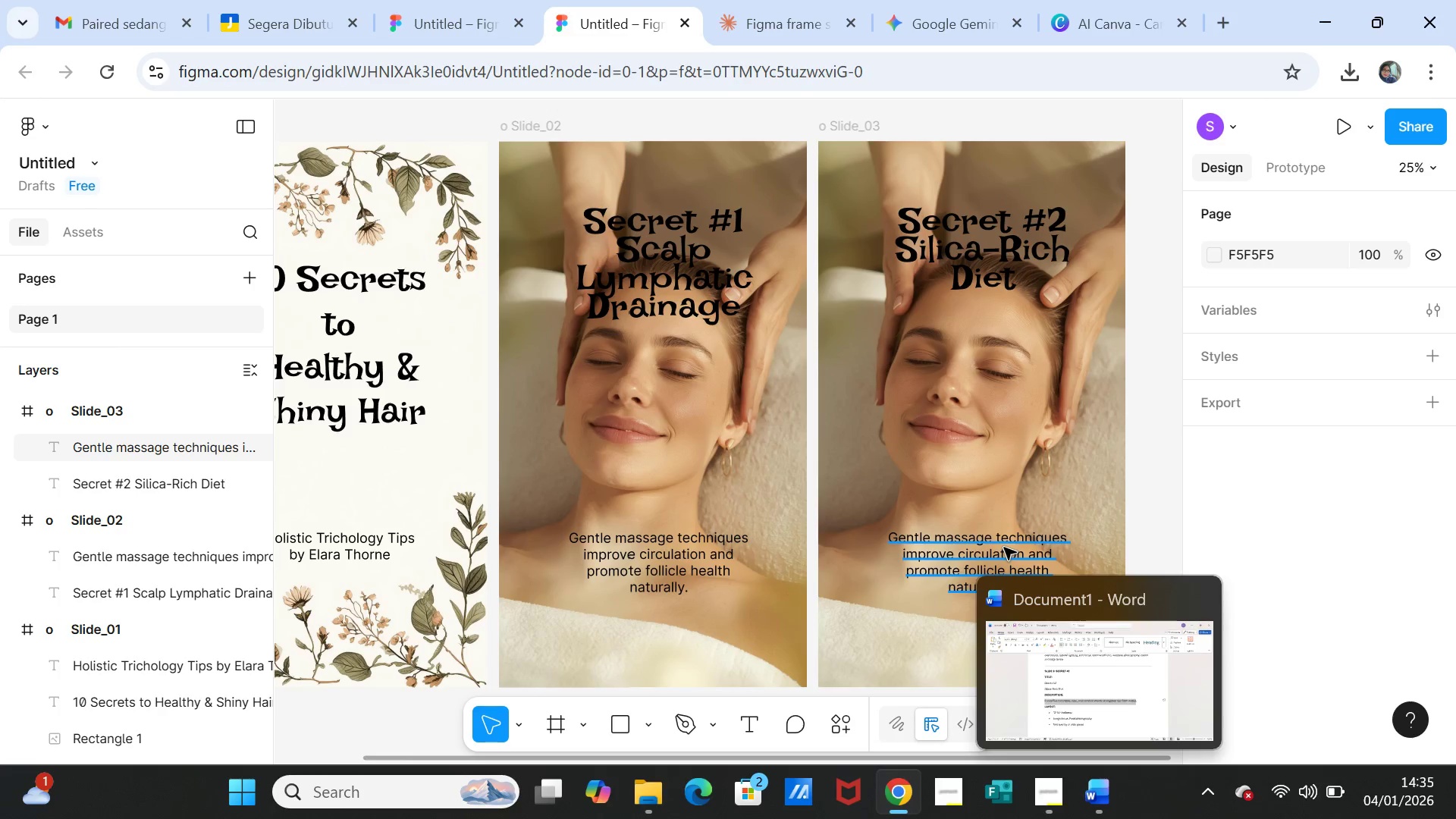 
double_click([1004, 548])
 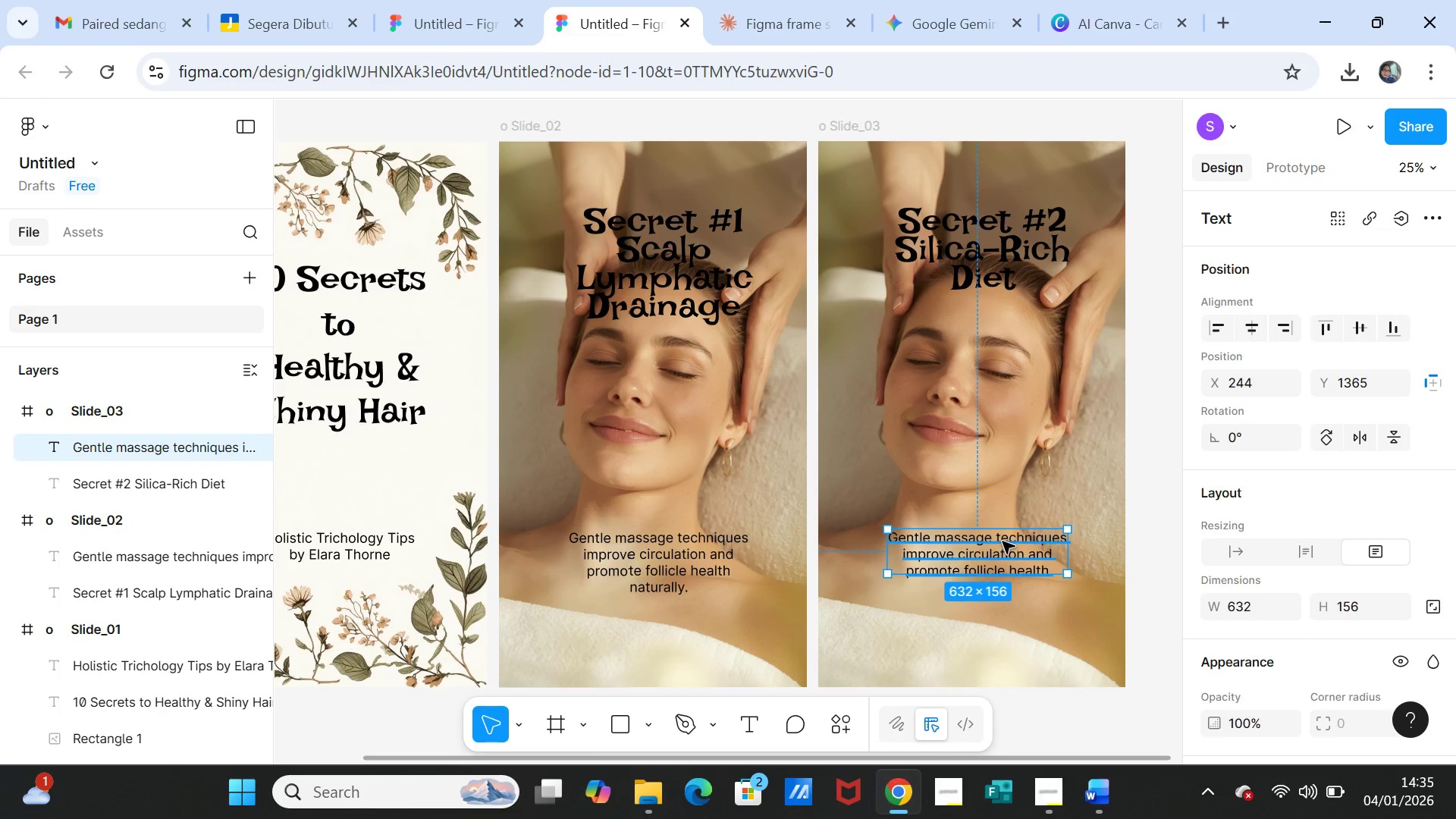 
double_click([1003, 541])
 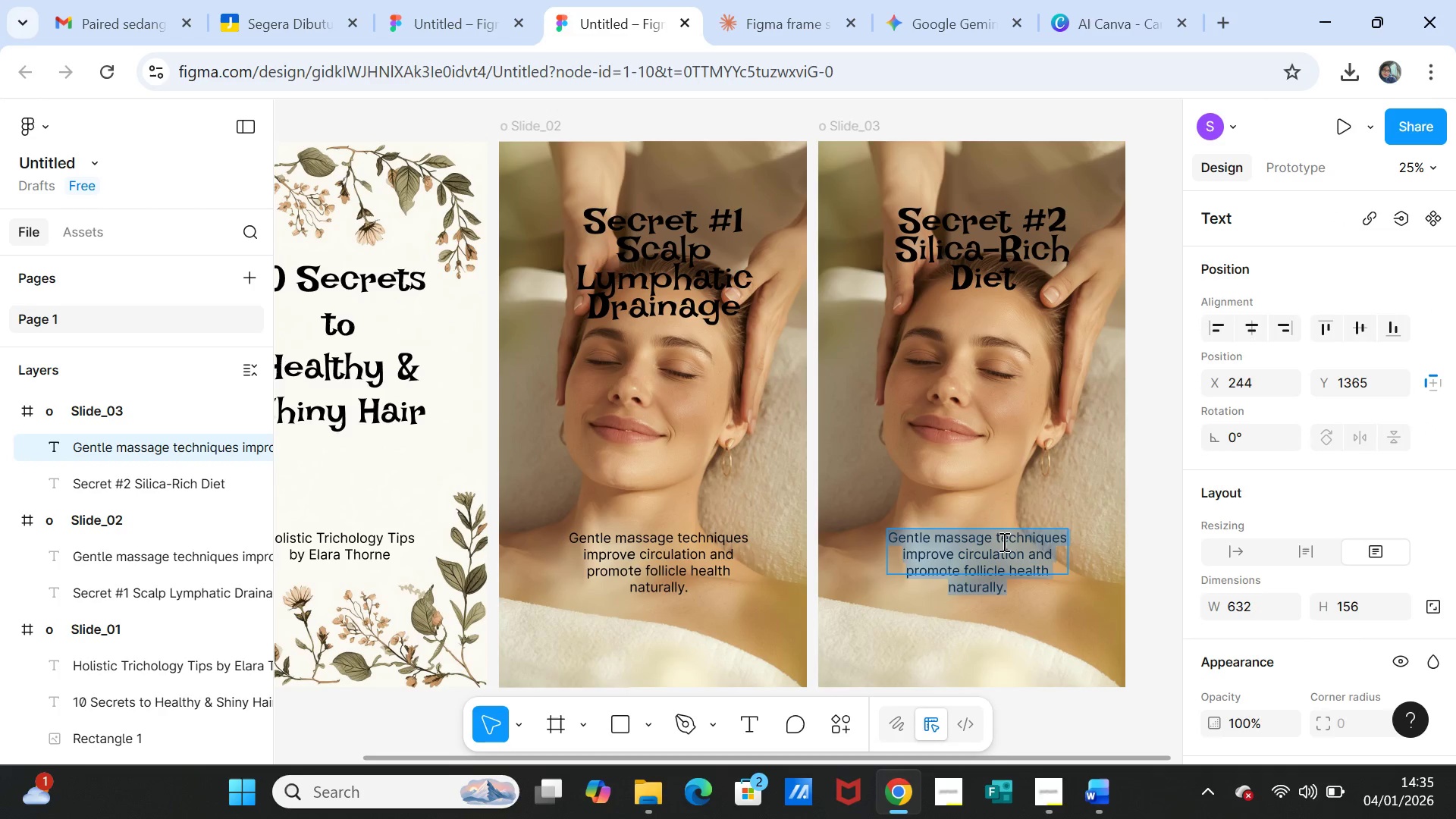 
triple_click([1003, 541])
 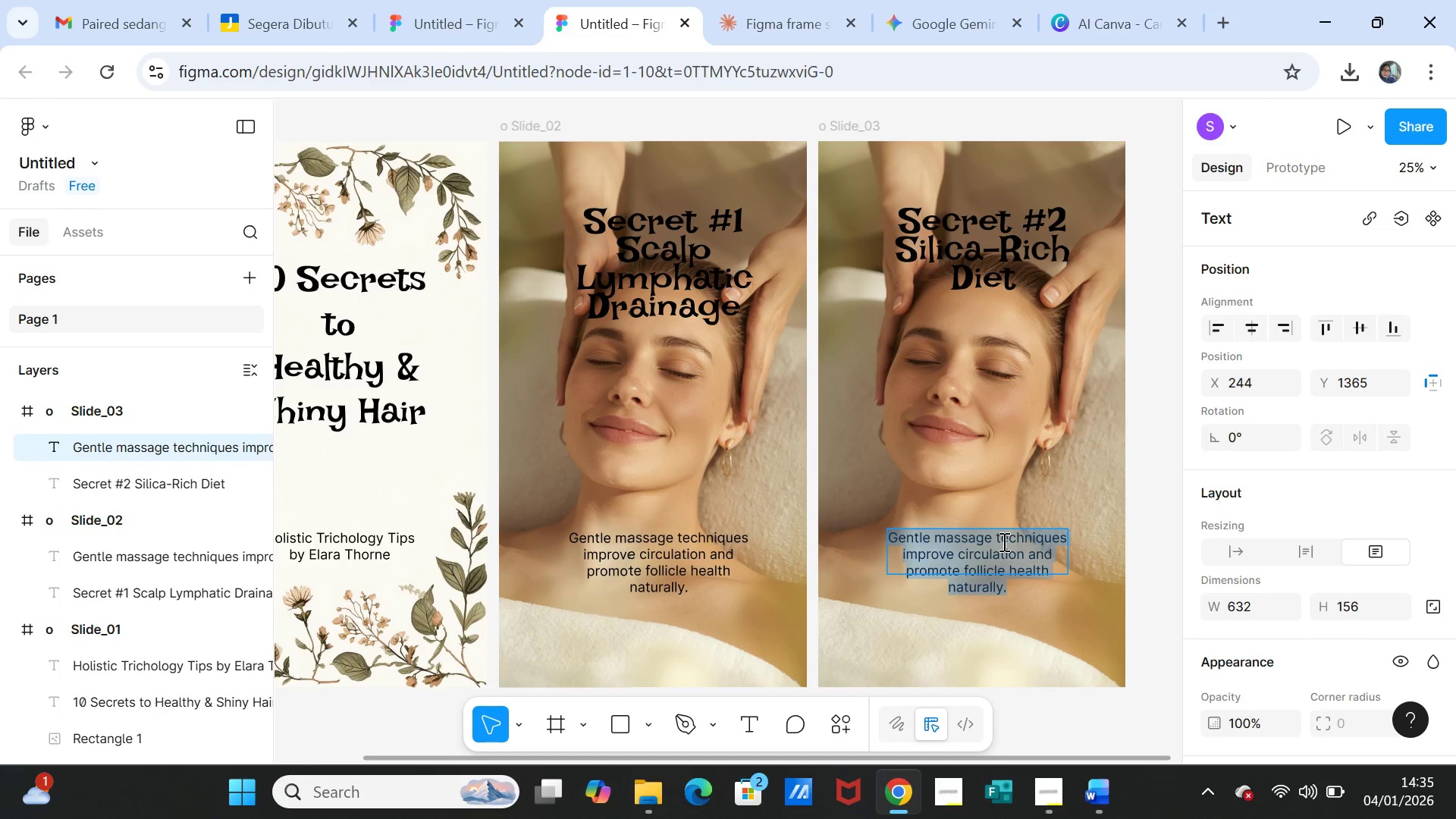 
key(Control+V)
 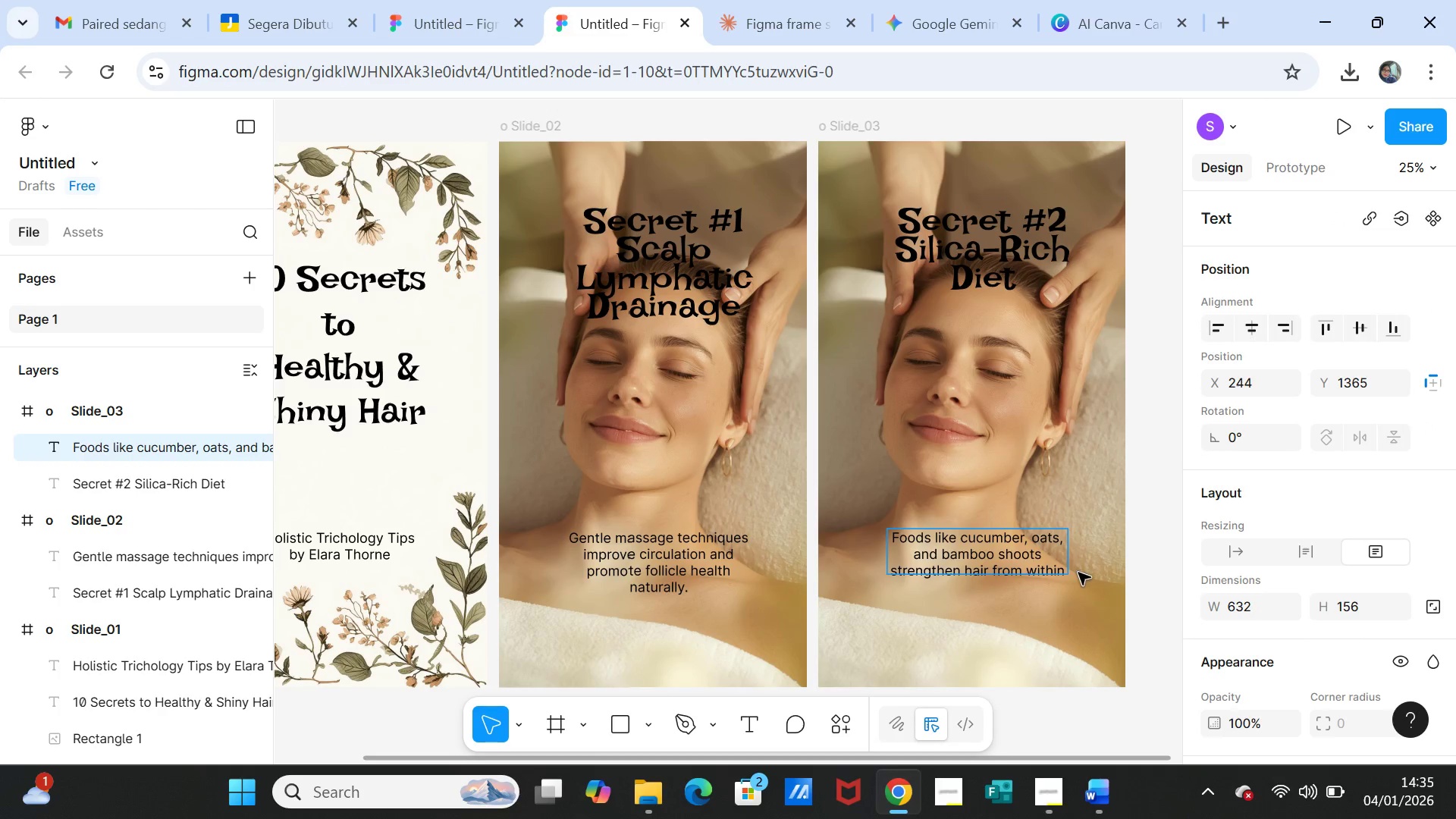 
left_click([1099, 594])
 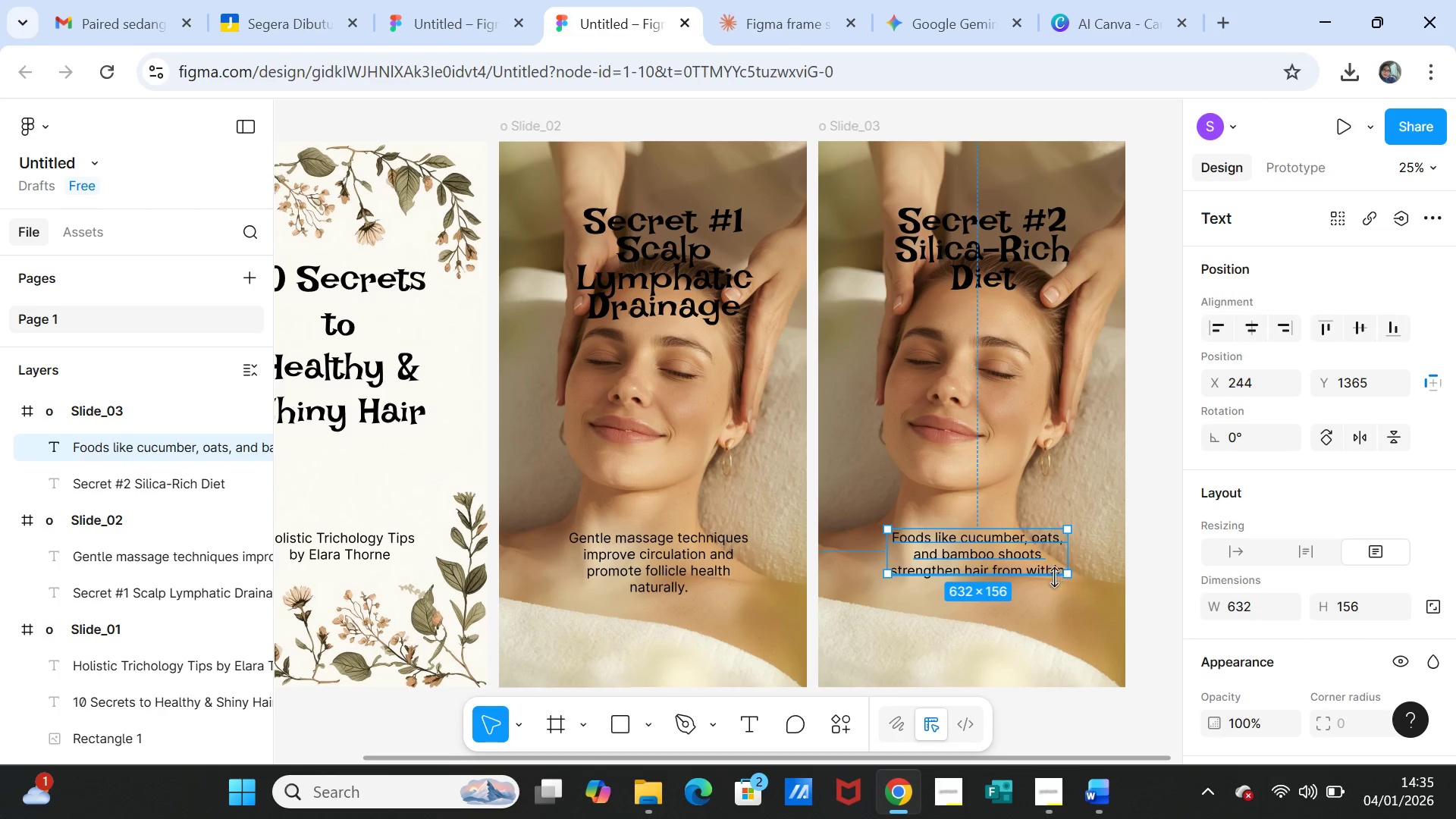 
left_click([1049, 574])
 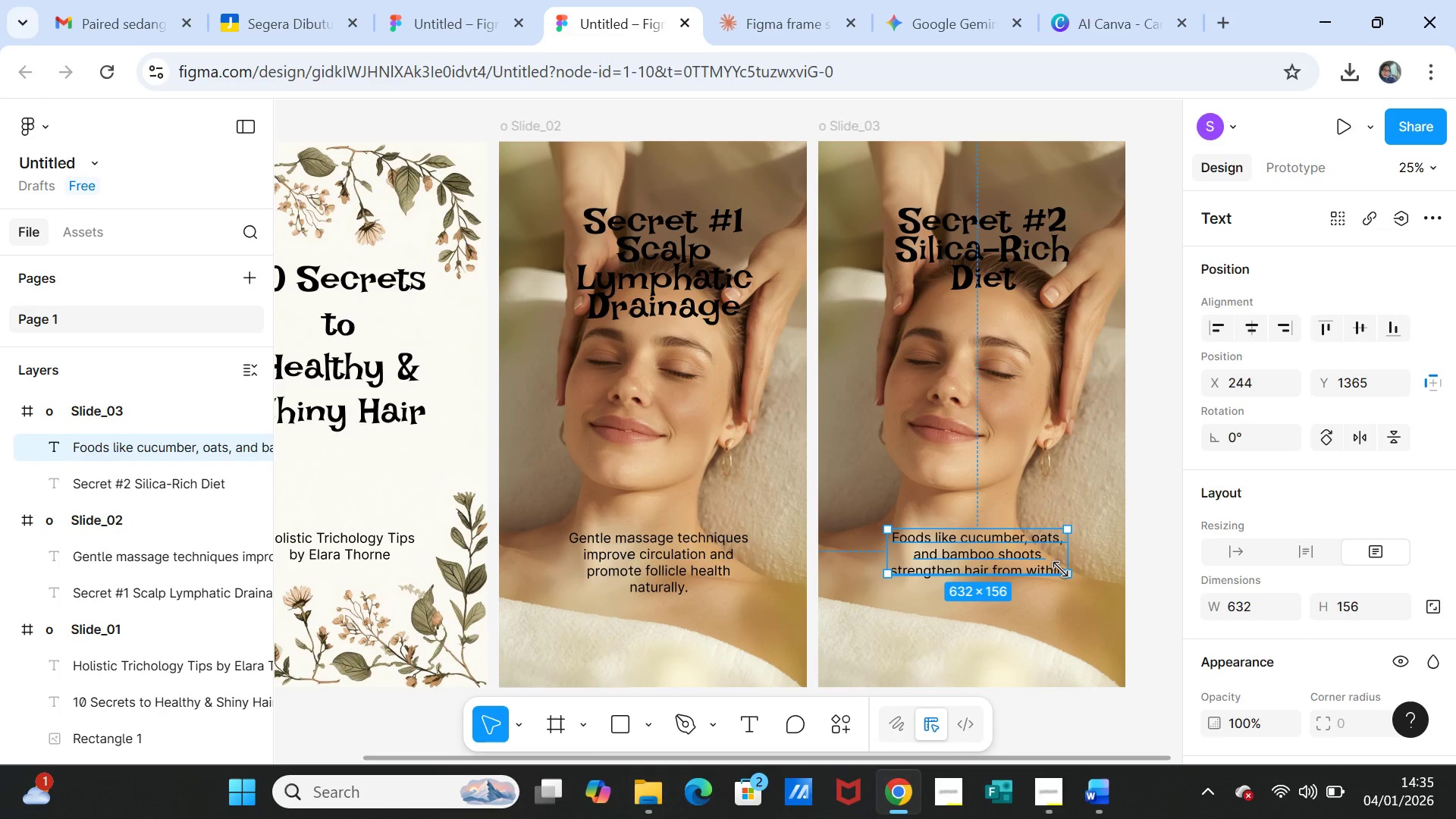 
left_click([1056, 569])
 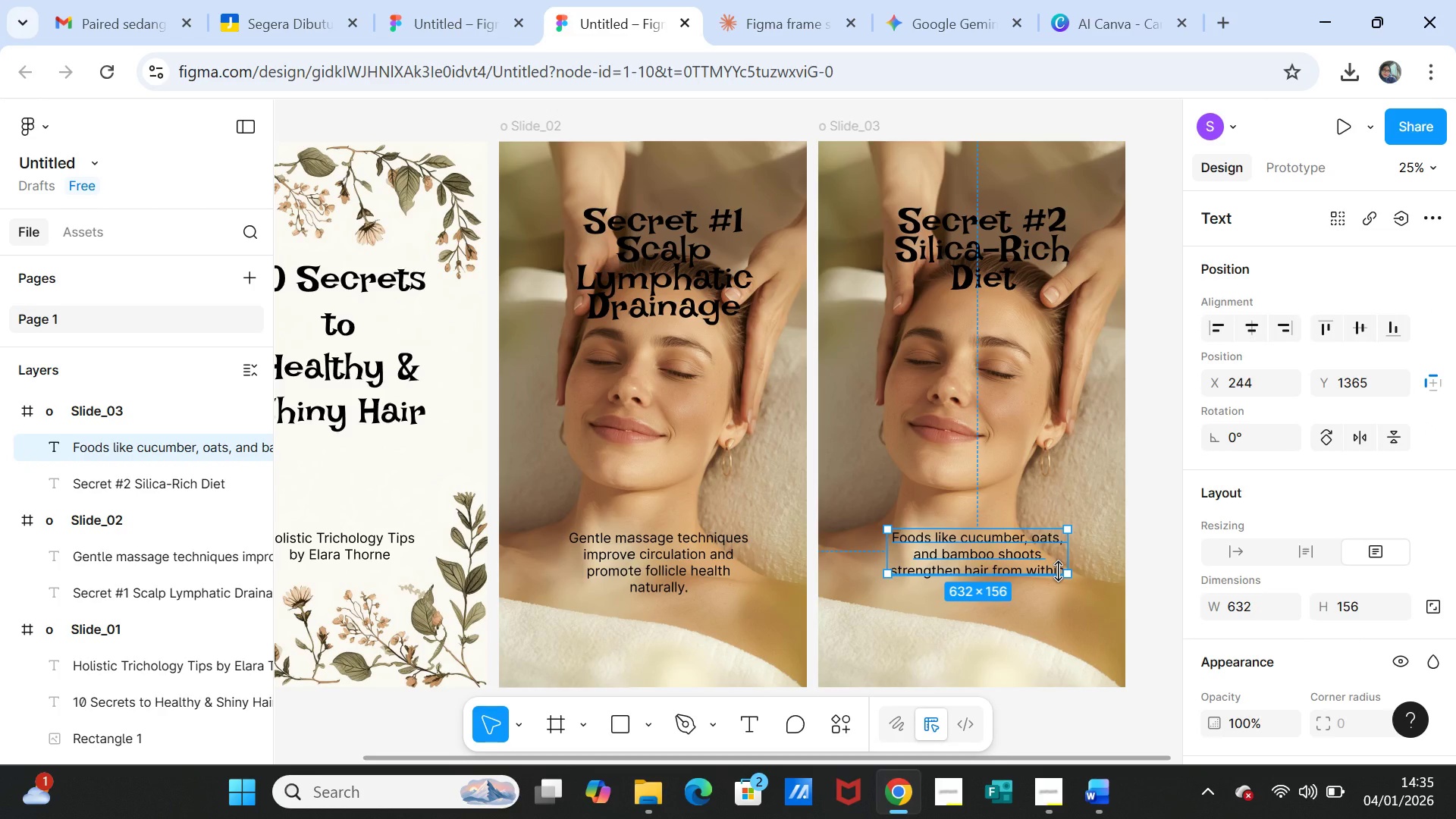 
left_click([1058, 571])
 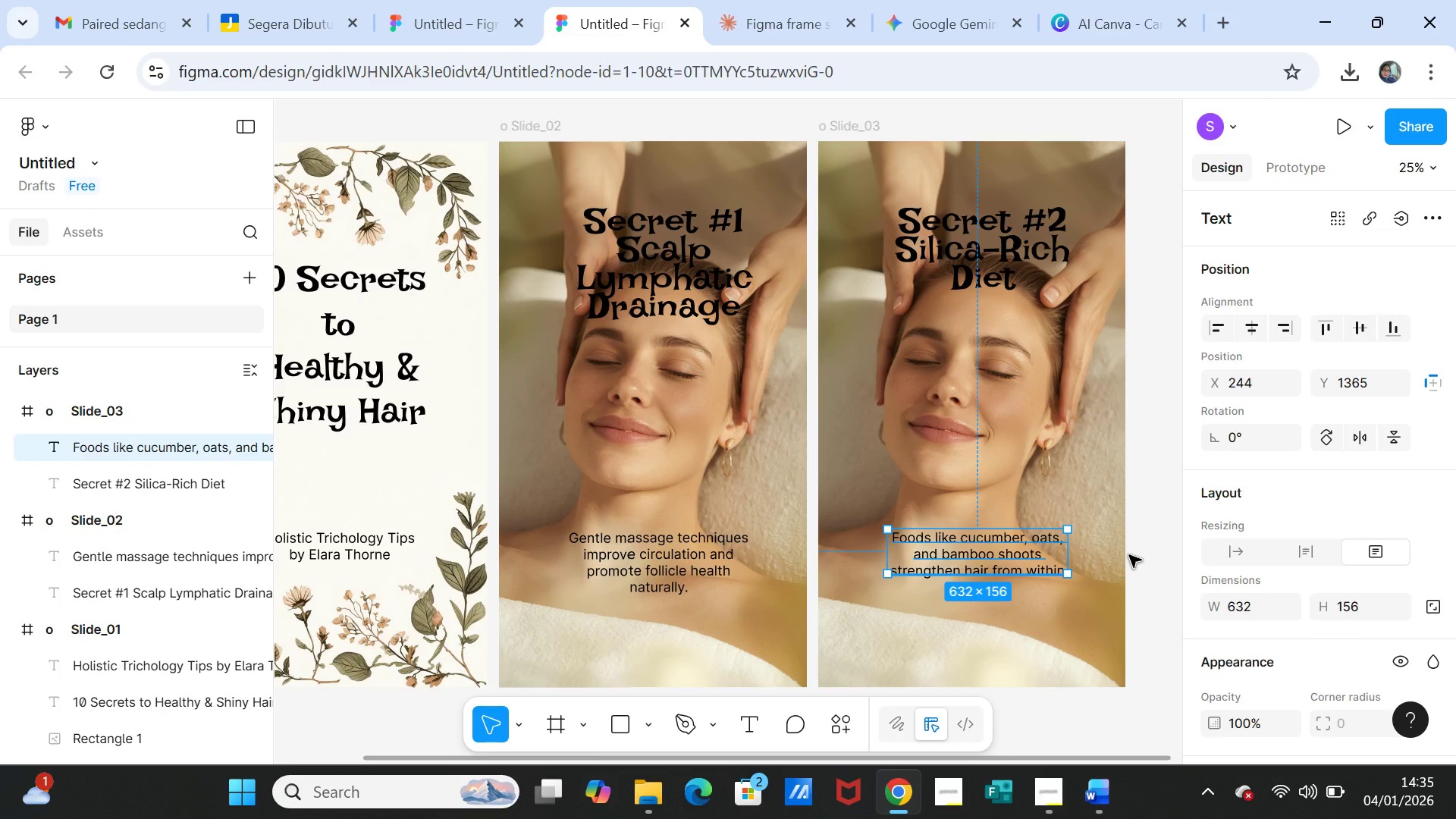 
key(ArrowRight)
 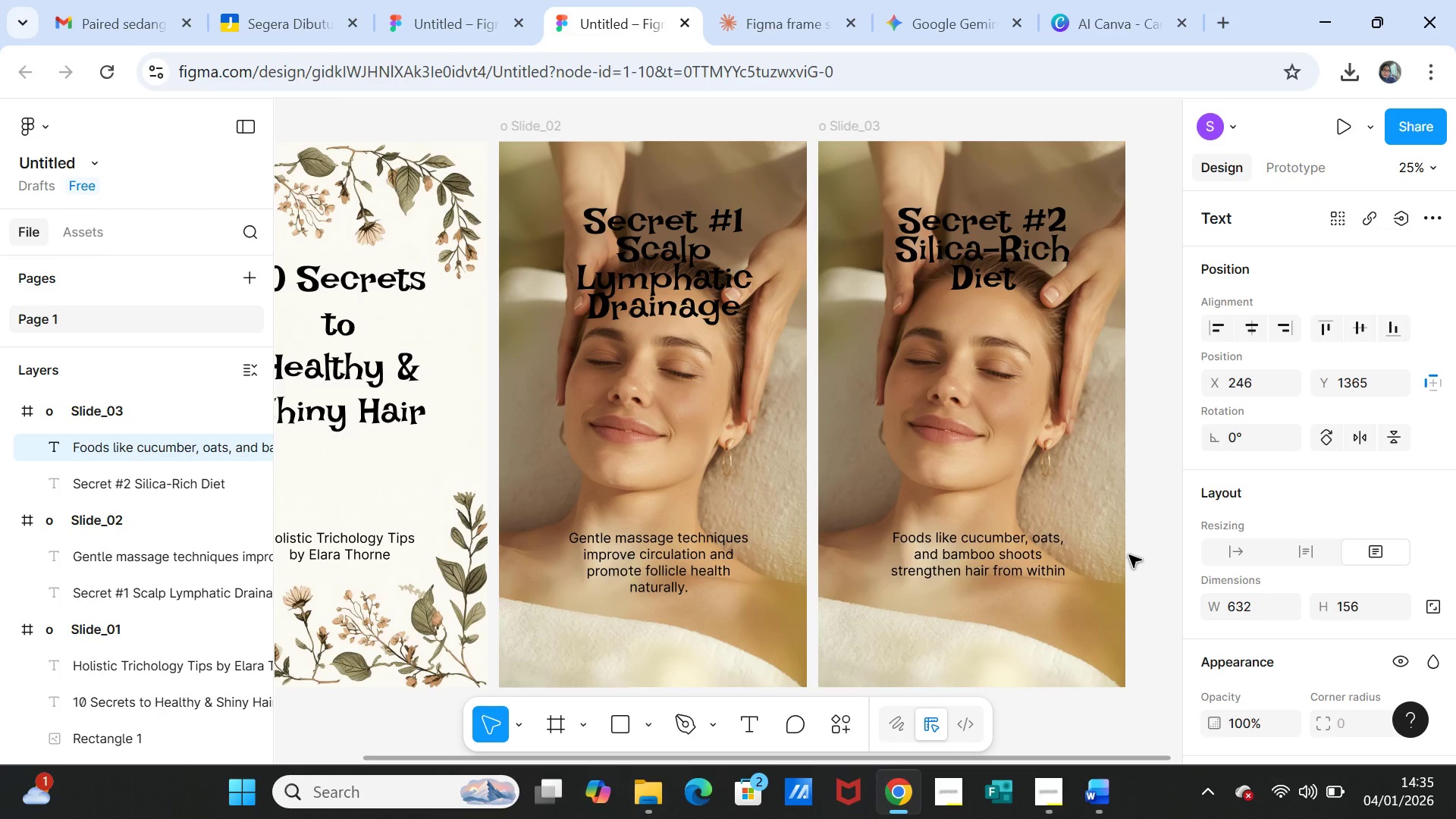 
key(ArrowRight)
 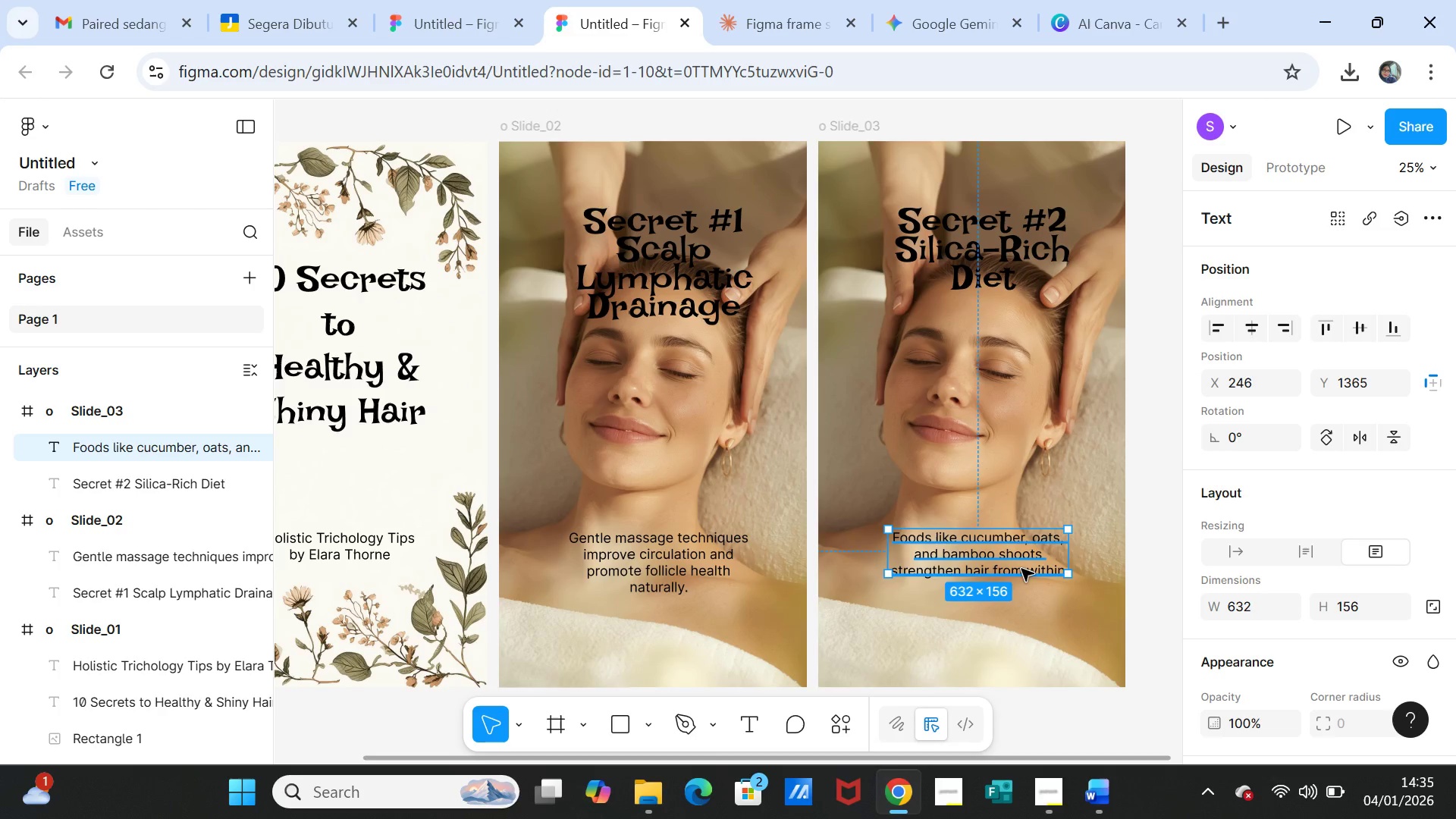 
double_click([1029, 569])
 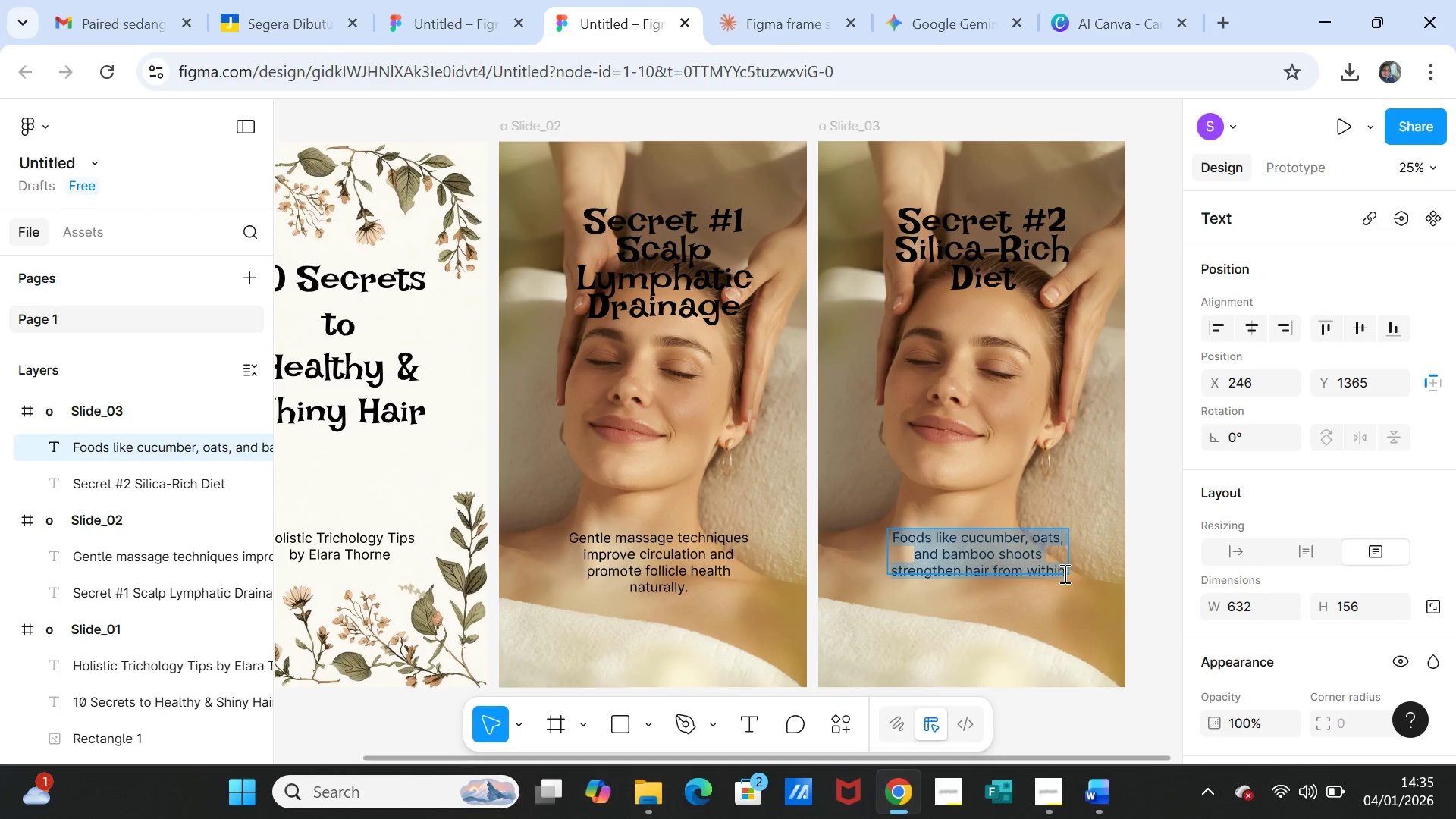 
left_click([1063, 573])
 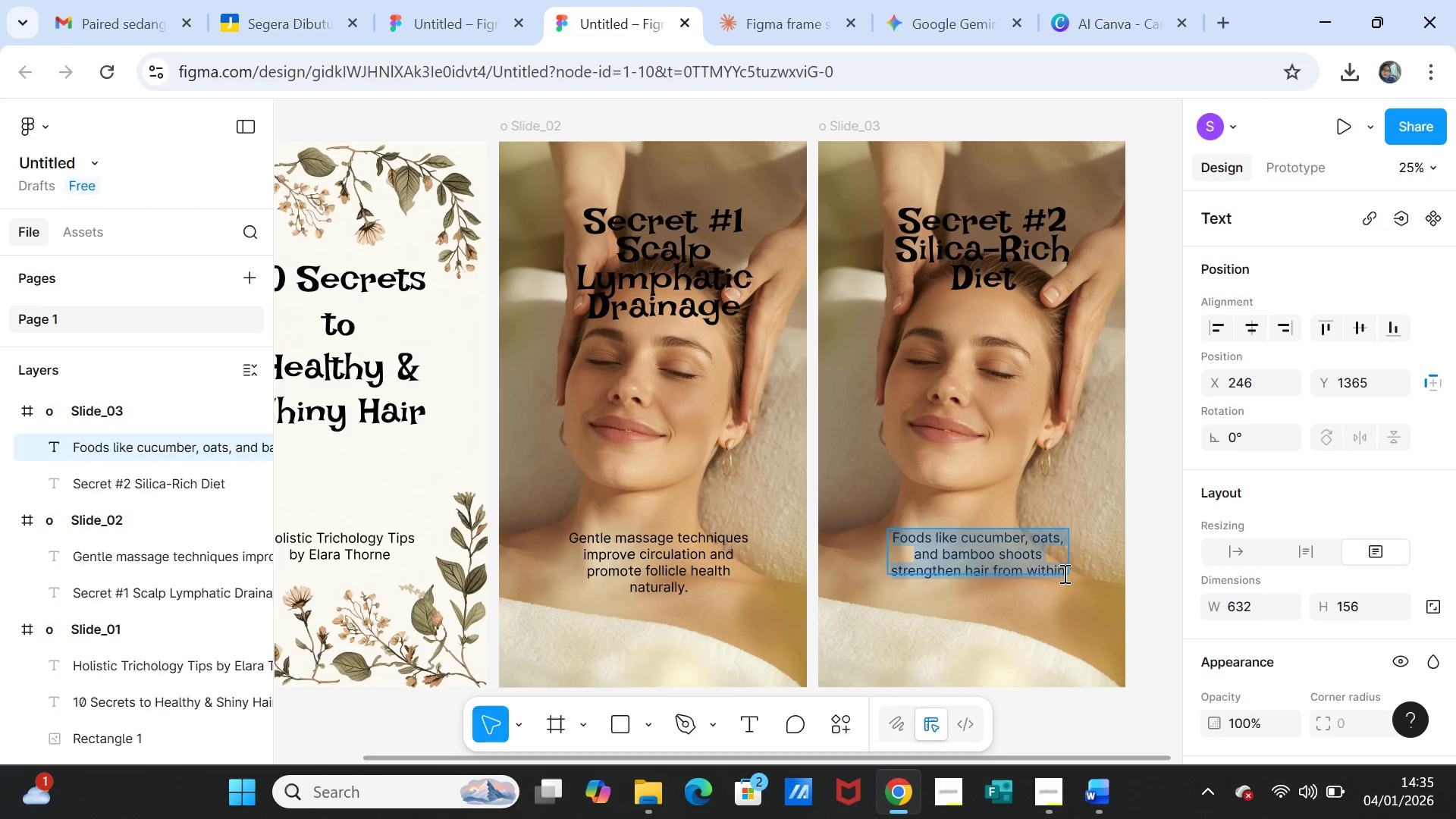 
left_click([1063, 573])
 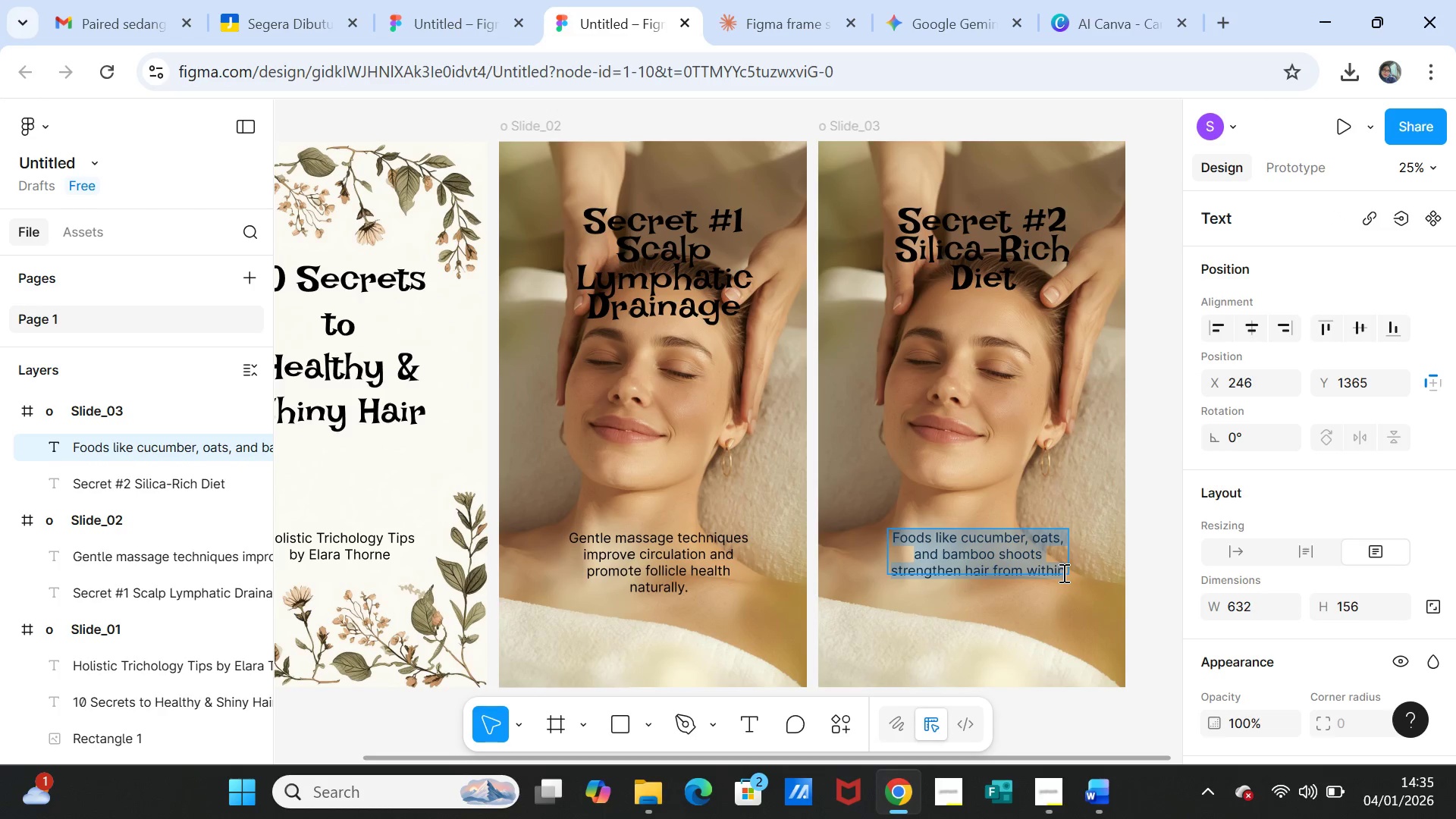 
key(Period)
 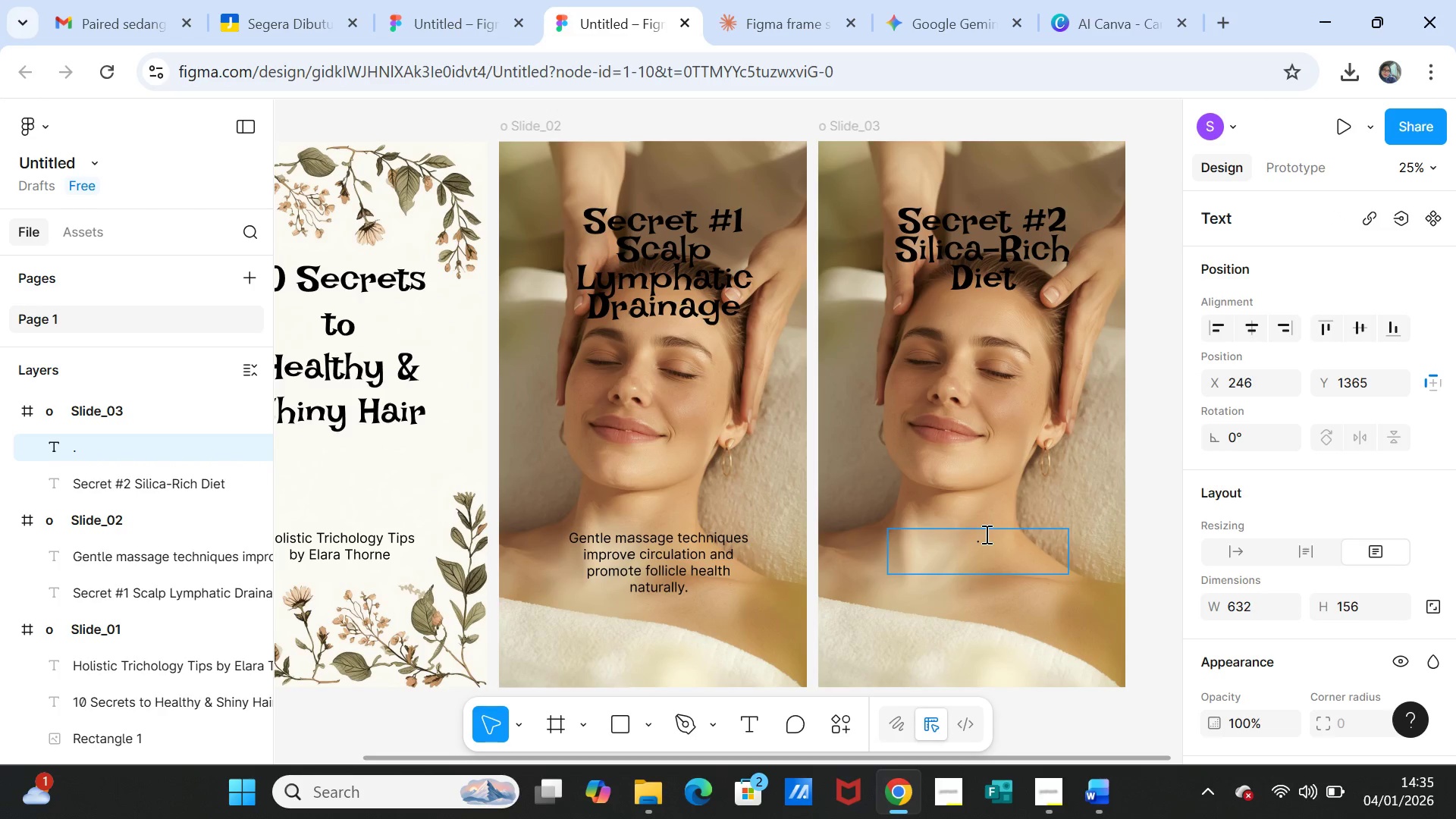 
key(Backspace)
 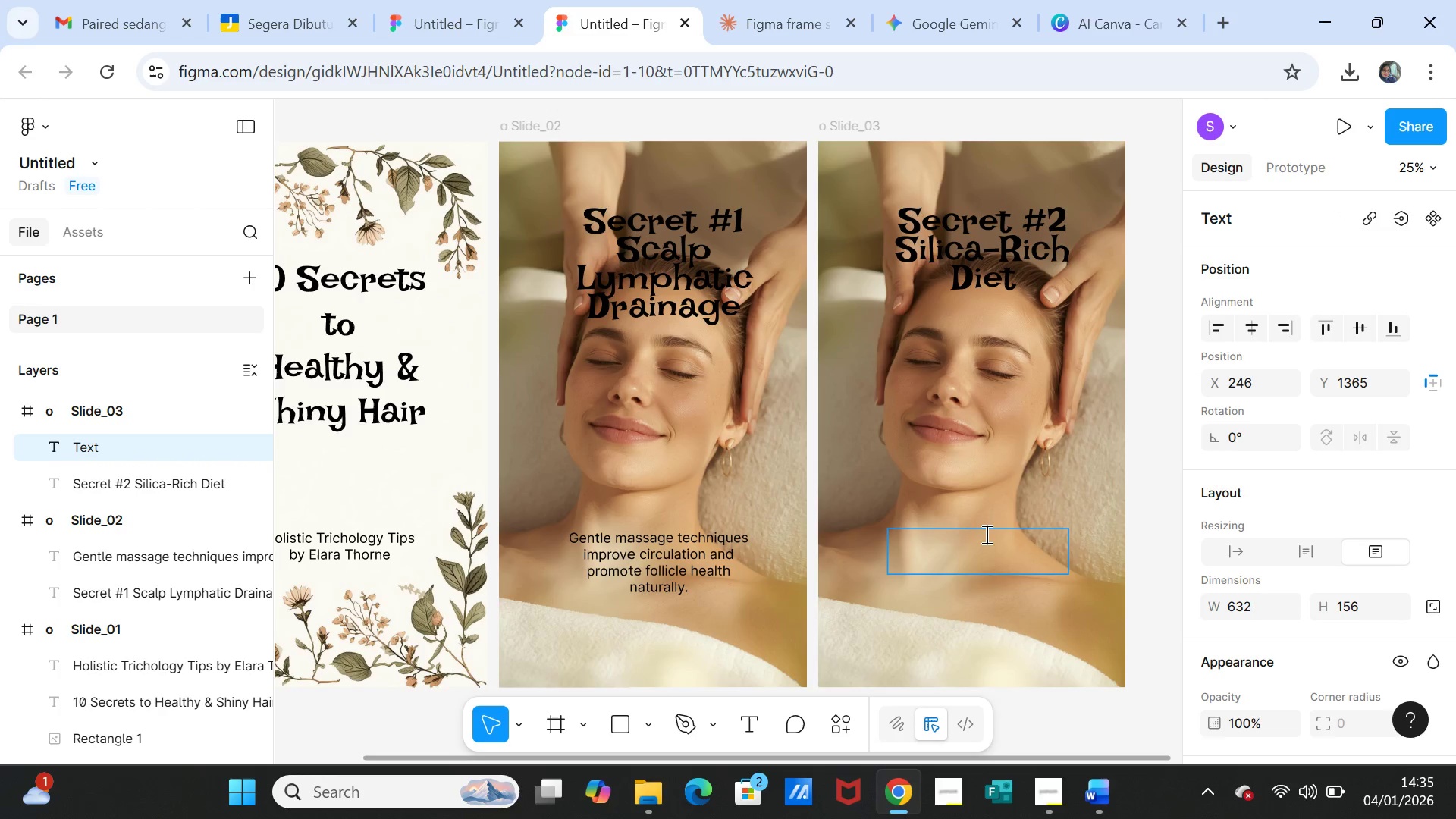 
key(Control+V)
 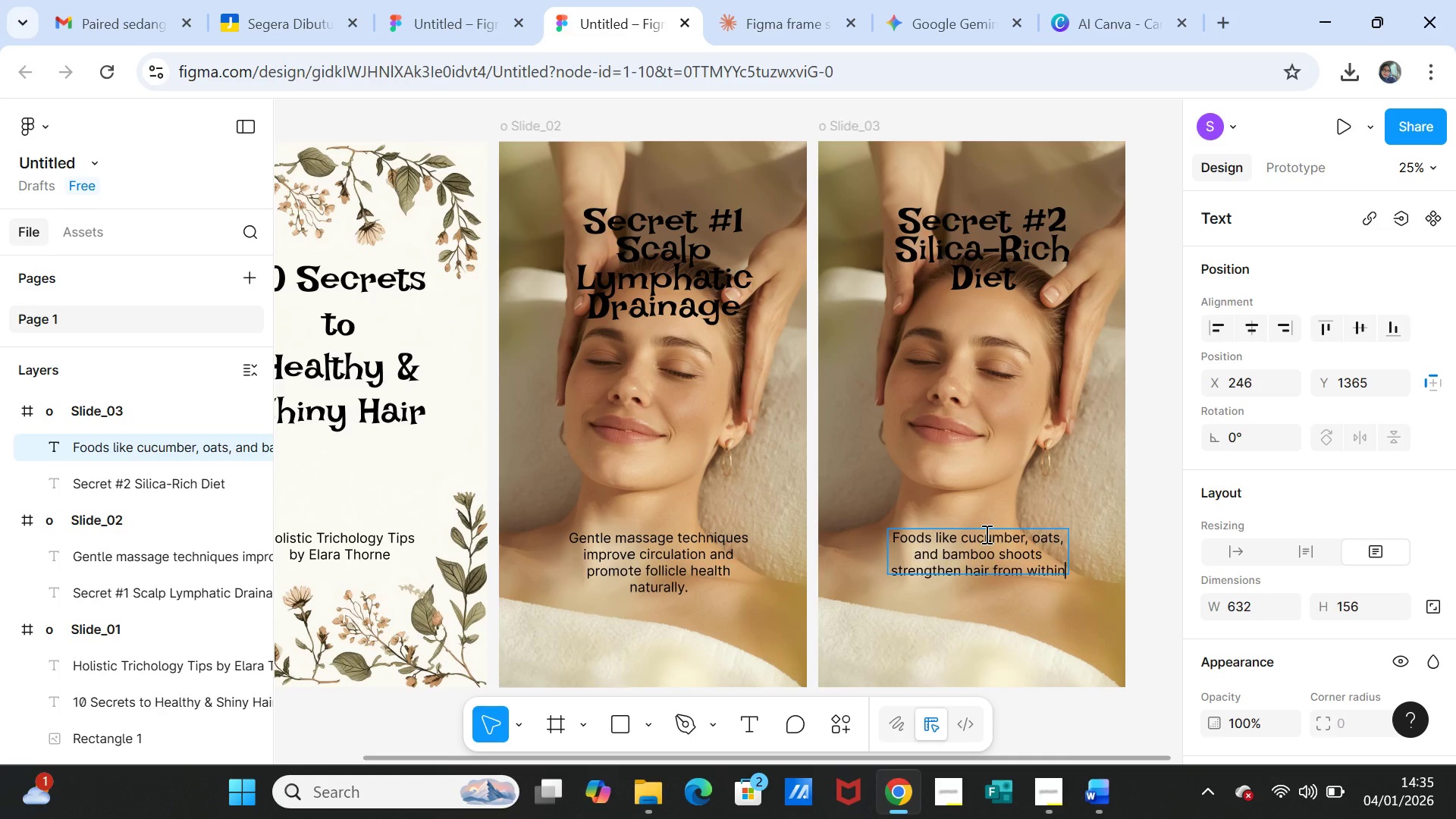 
key(Period)
 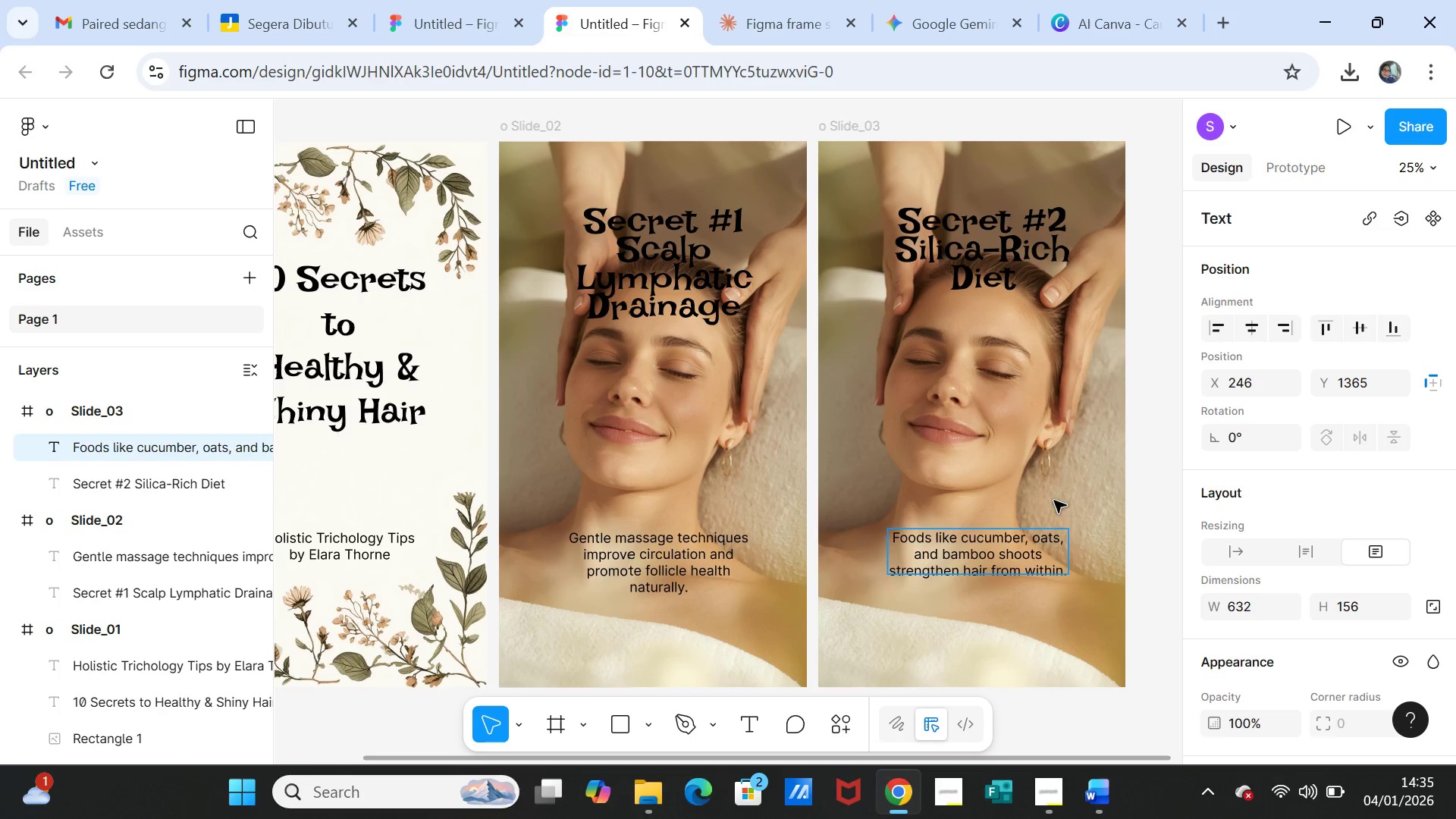 
left_click([1077, 487])
 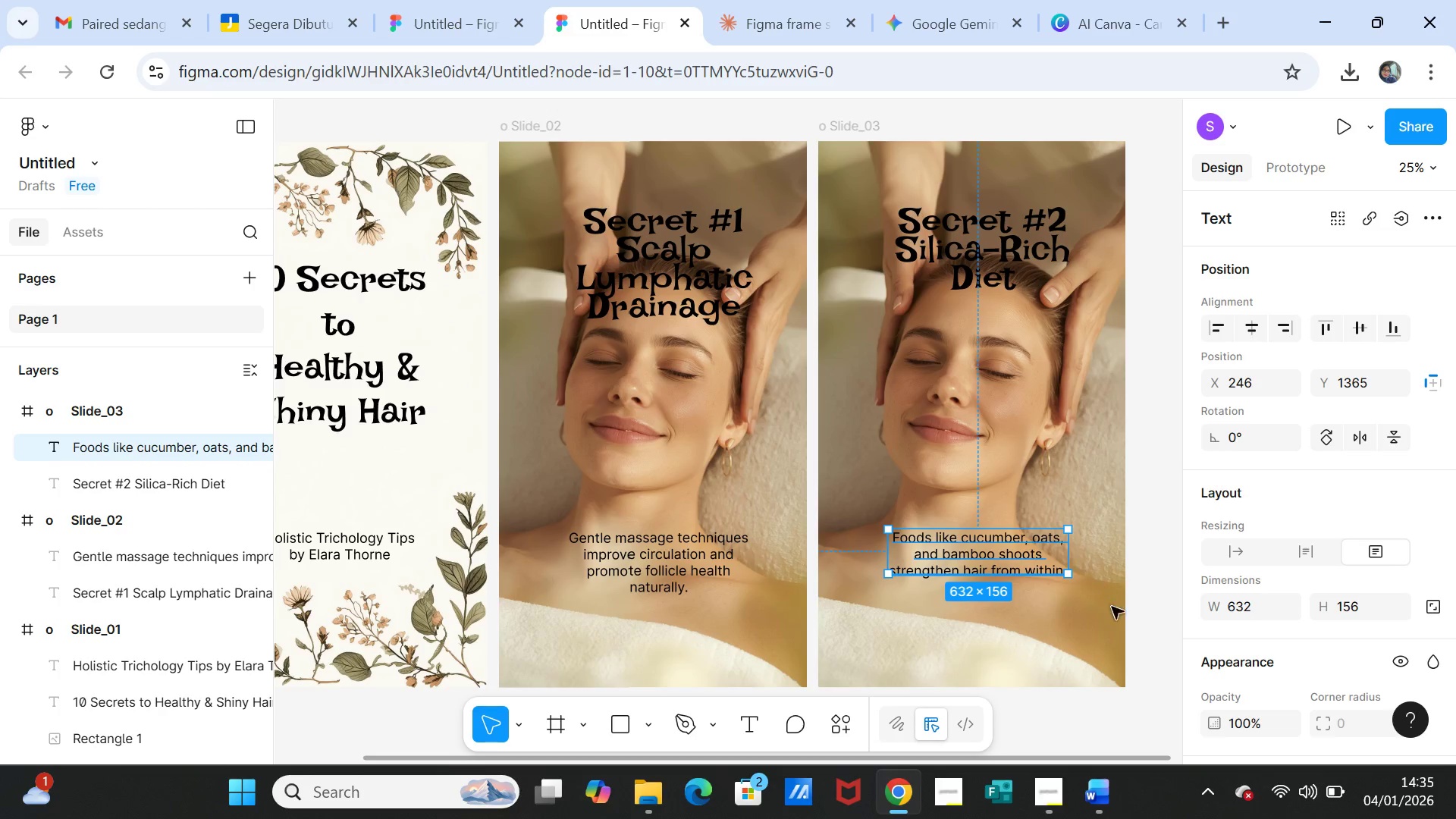 
left_click([1087, 636])
 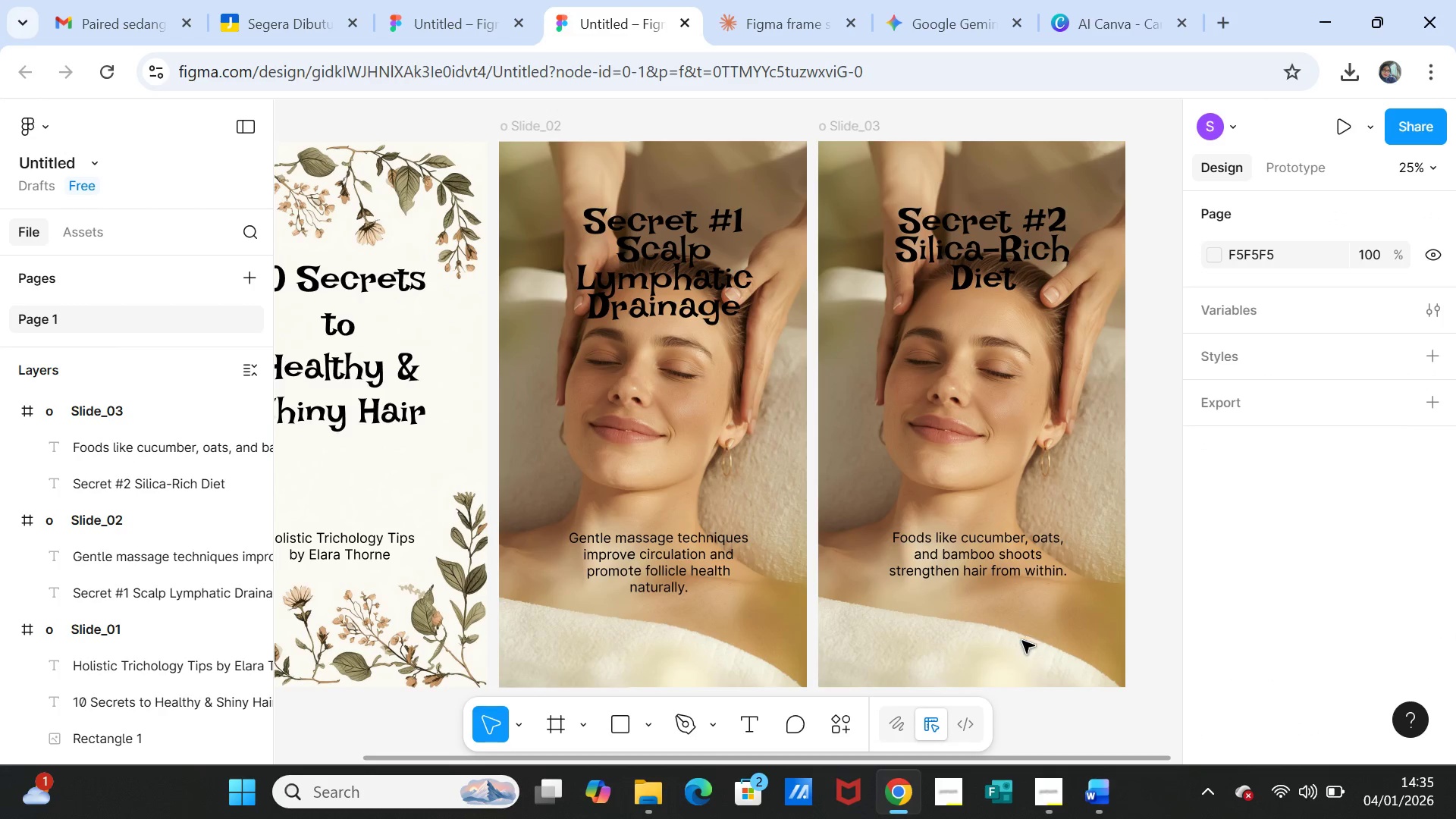 
left_click([1025, 645])
 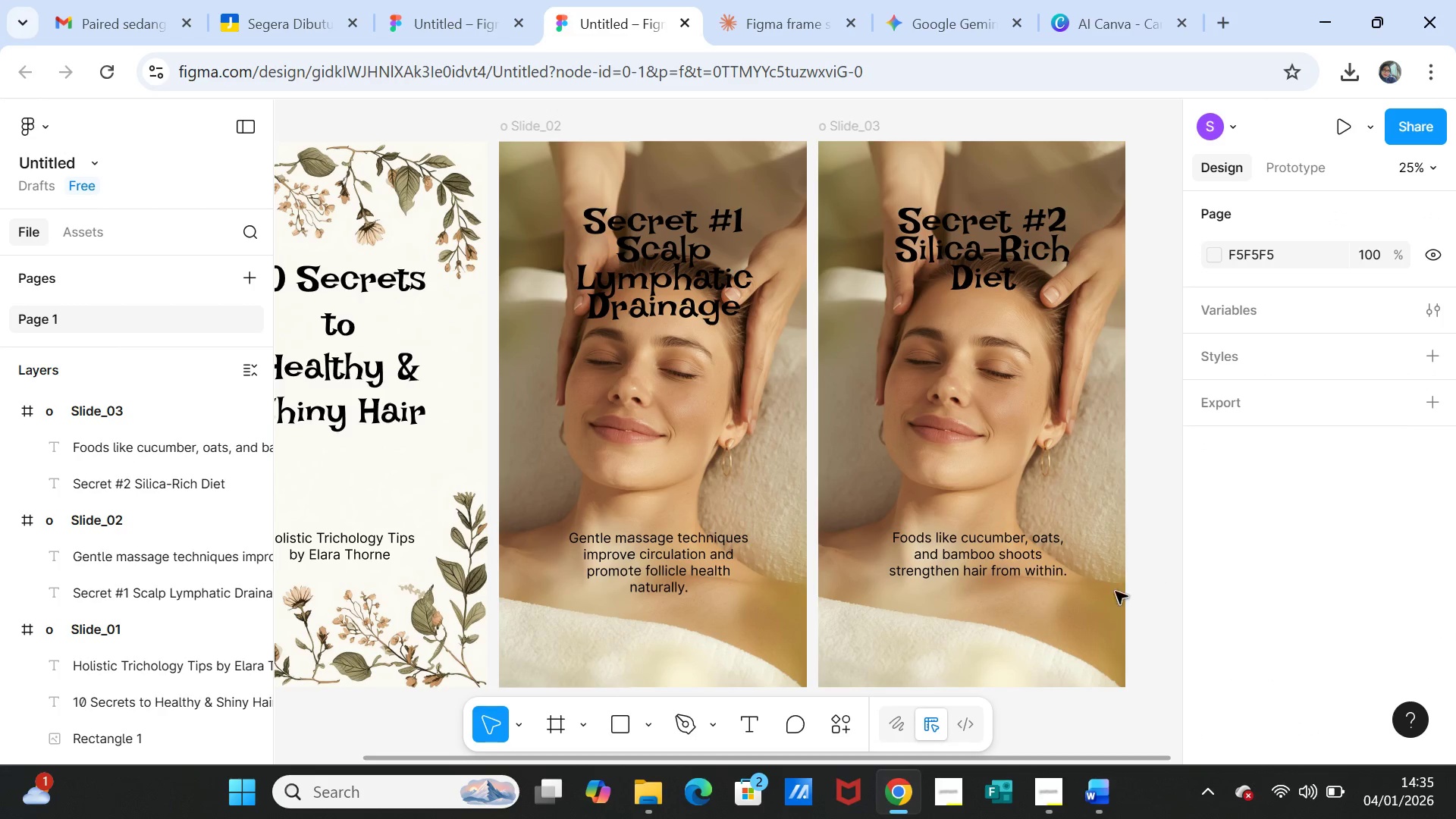 
left_click([1093, 603])
 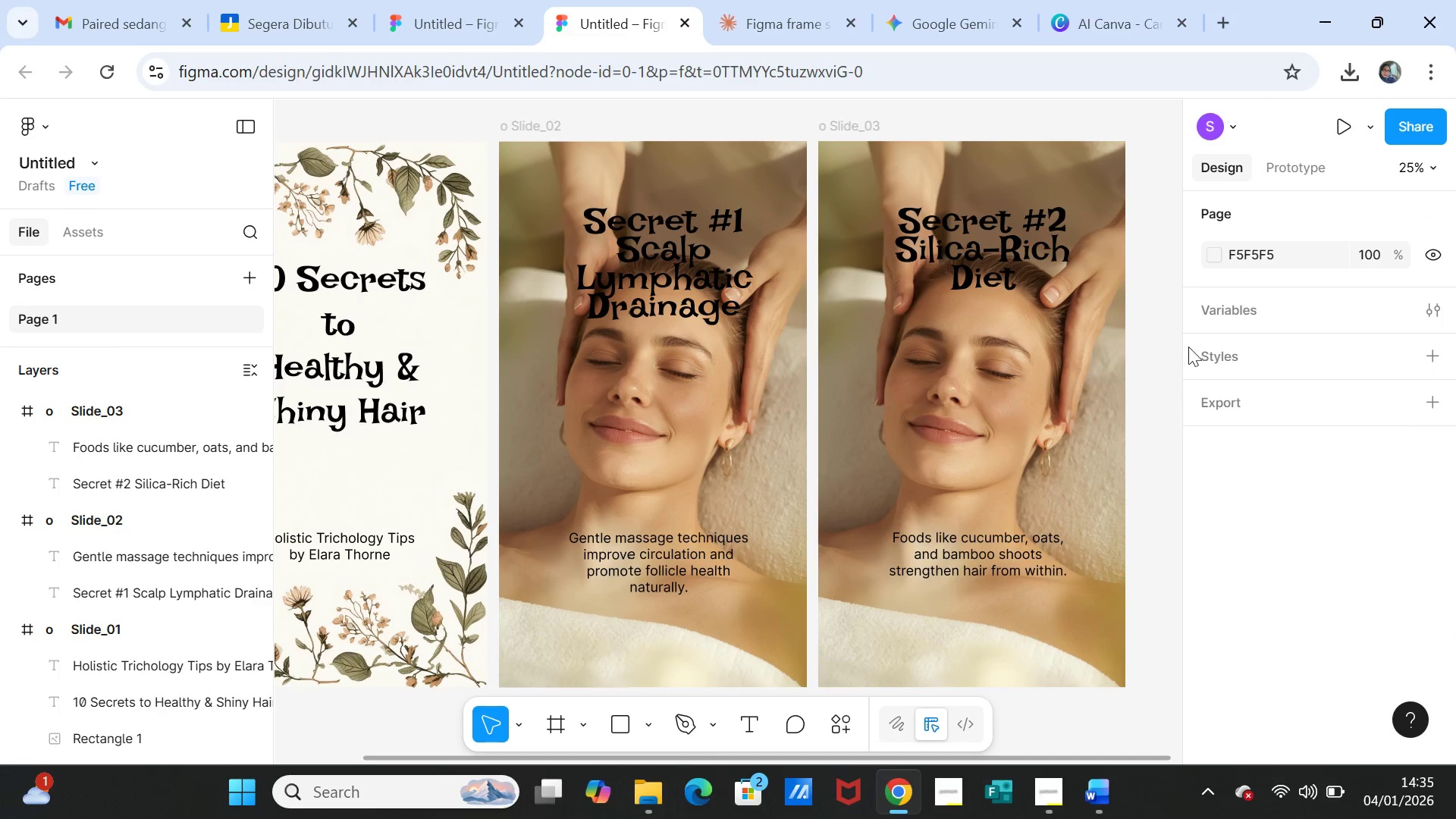 
left_click([1087, 314])
 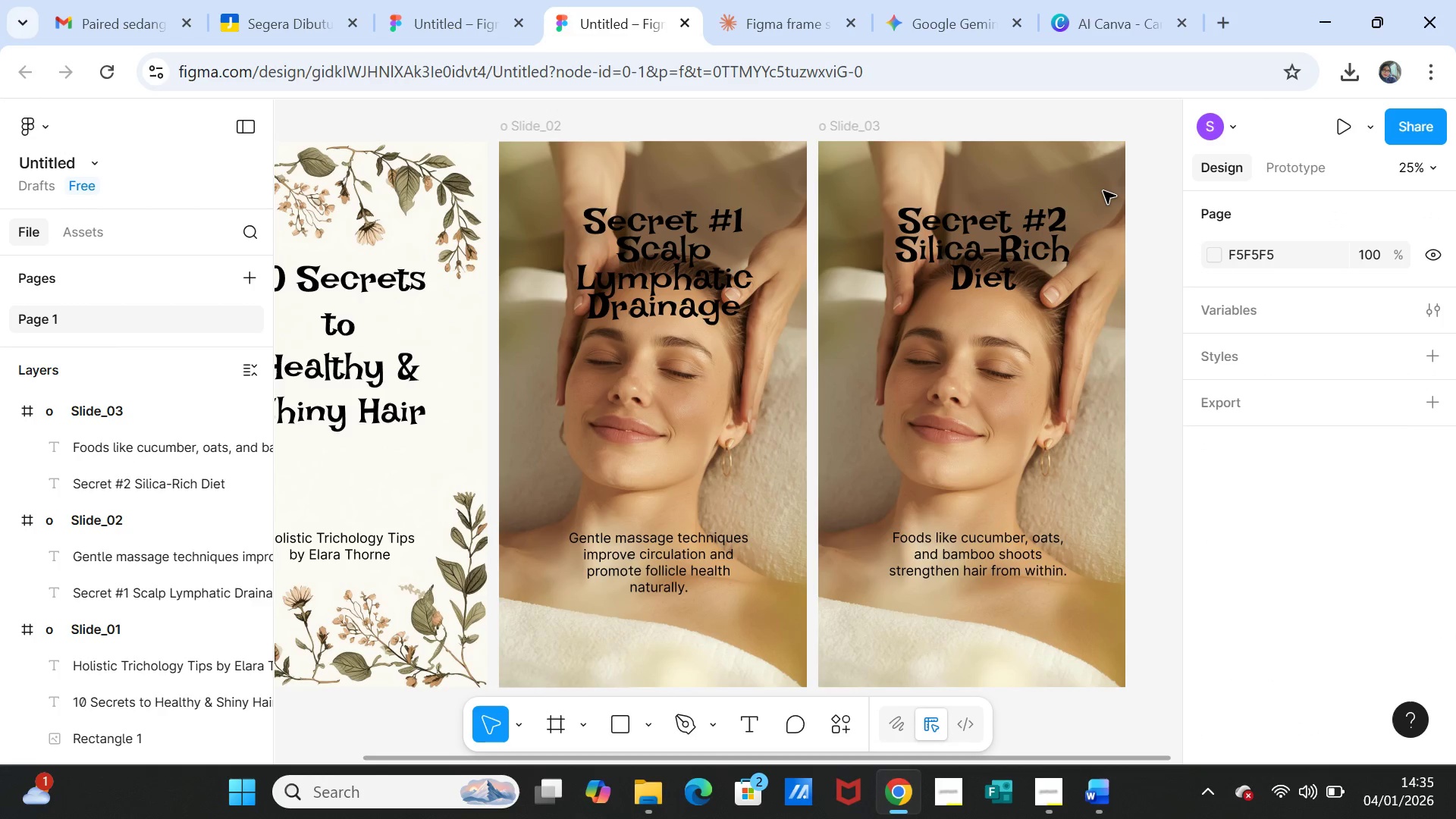 
left_click([1103, 191])
 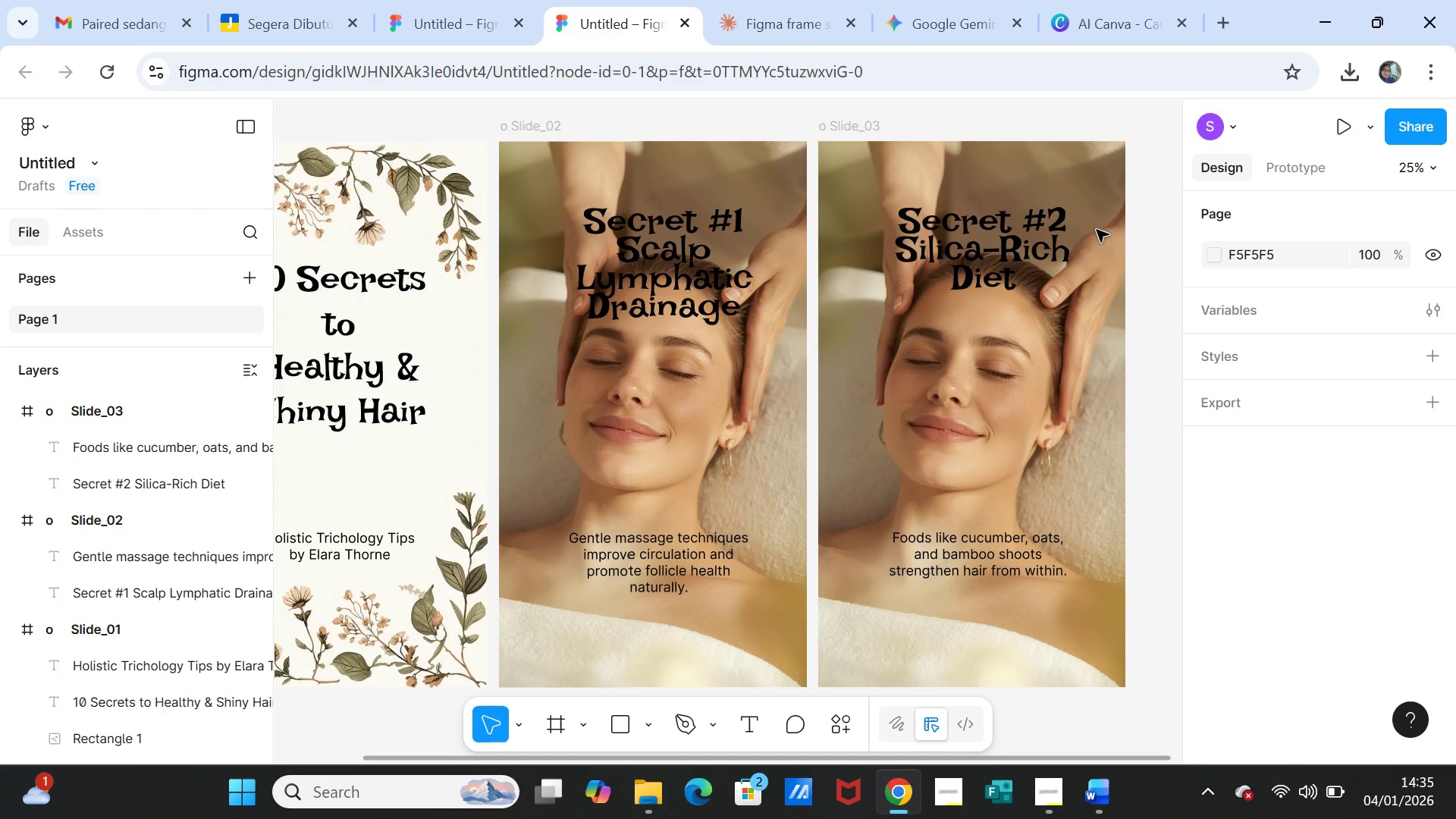 
left_click([1097, 230])
 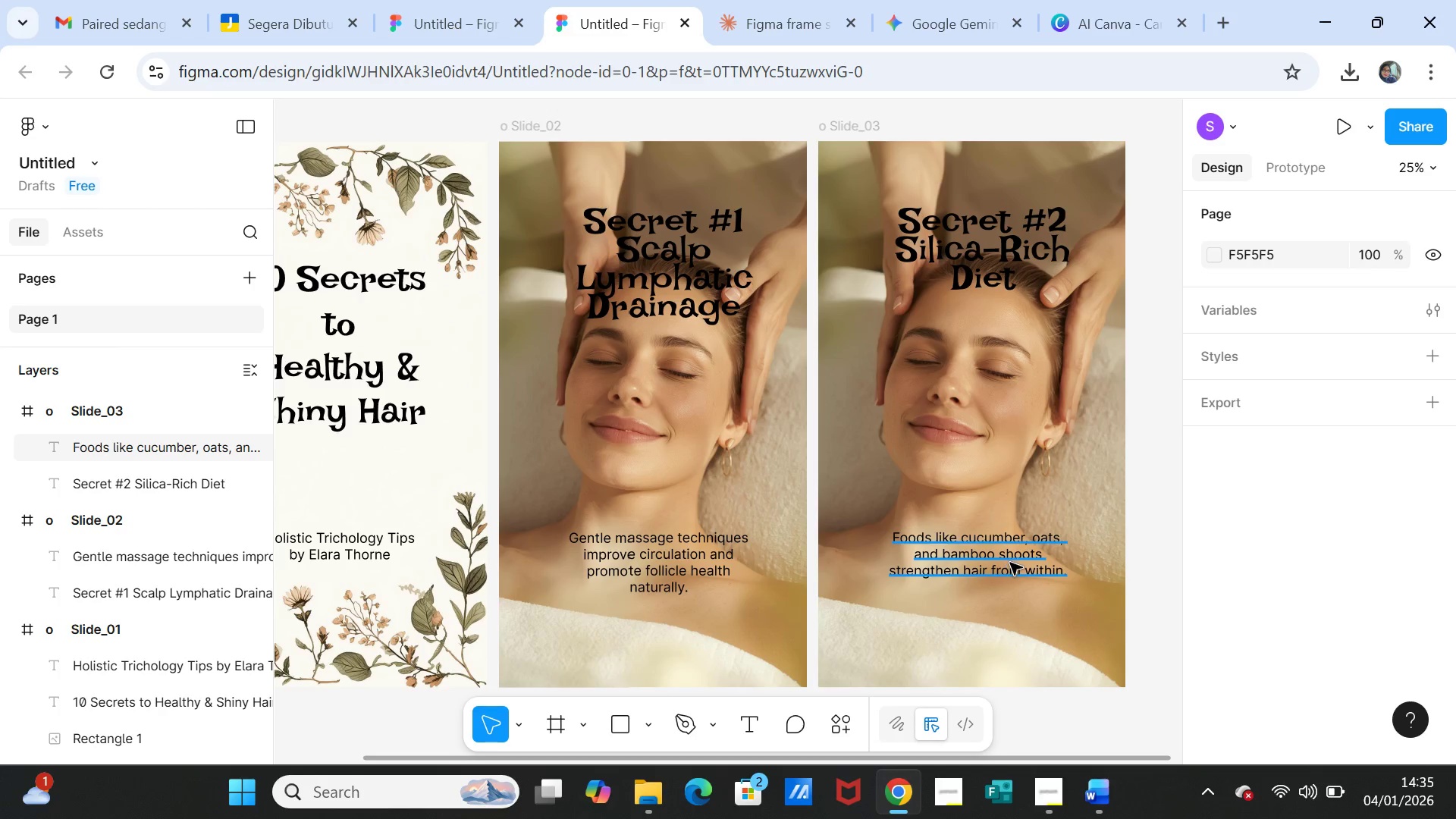 
scroll: coordinate [1071, 590], scroll_direction: down, amount: 1.0
 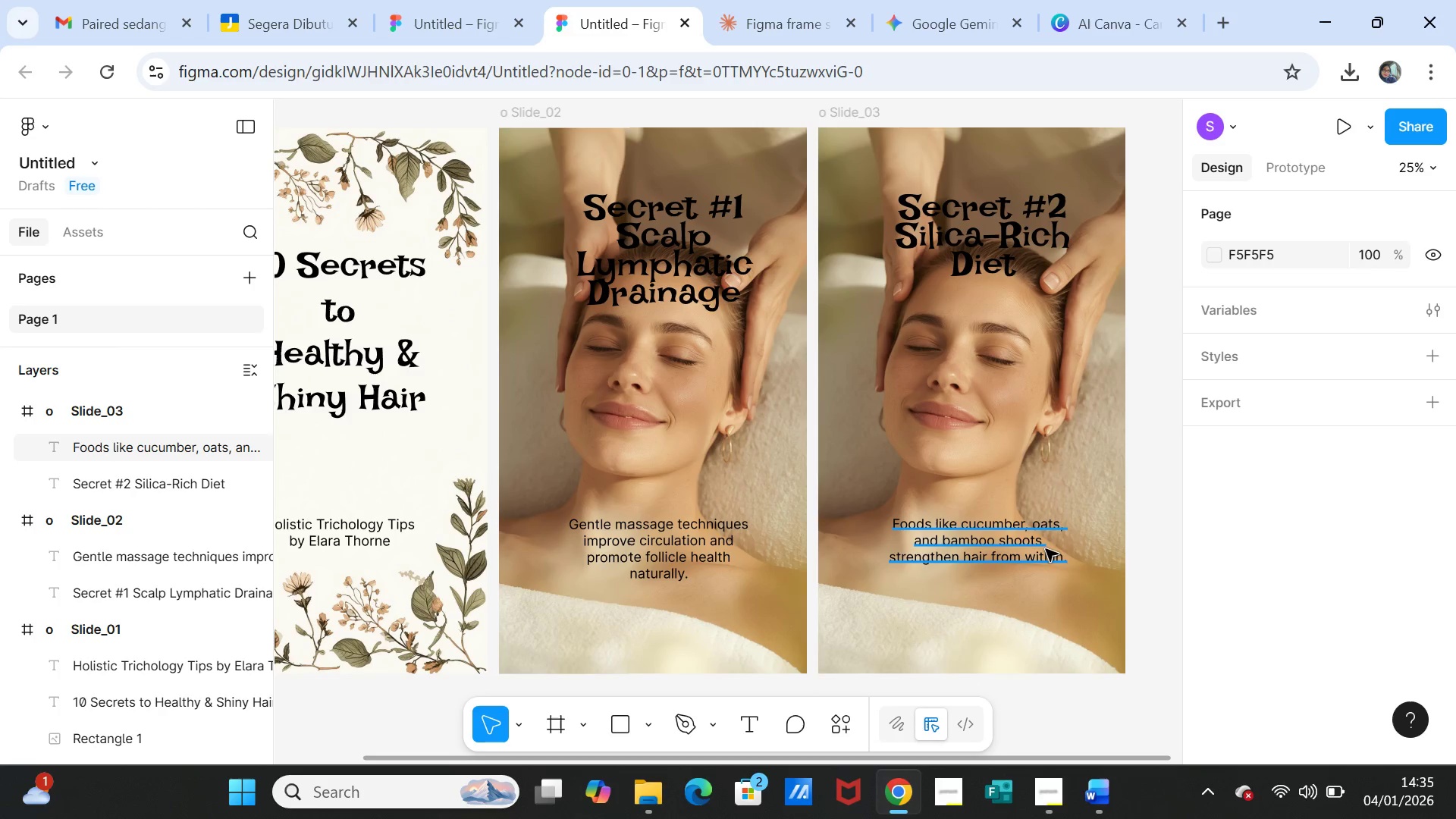 
left_click([1056, 648])
 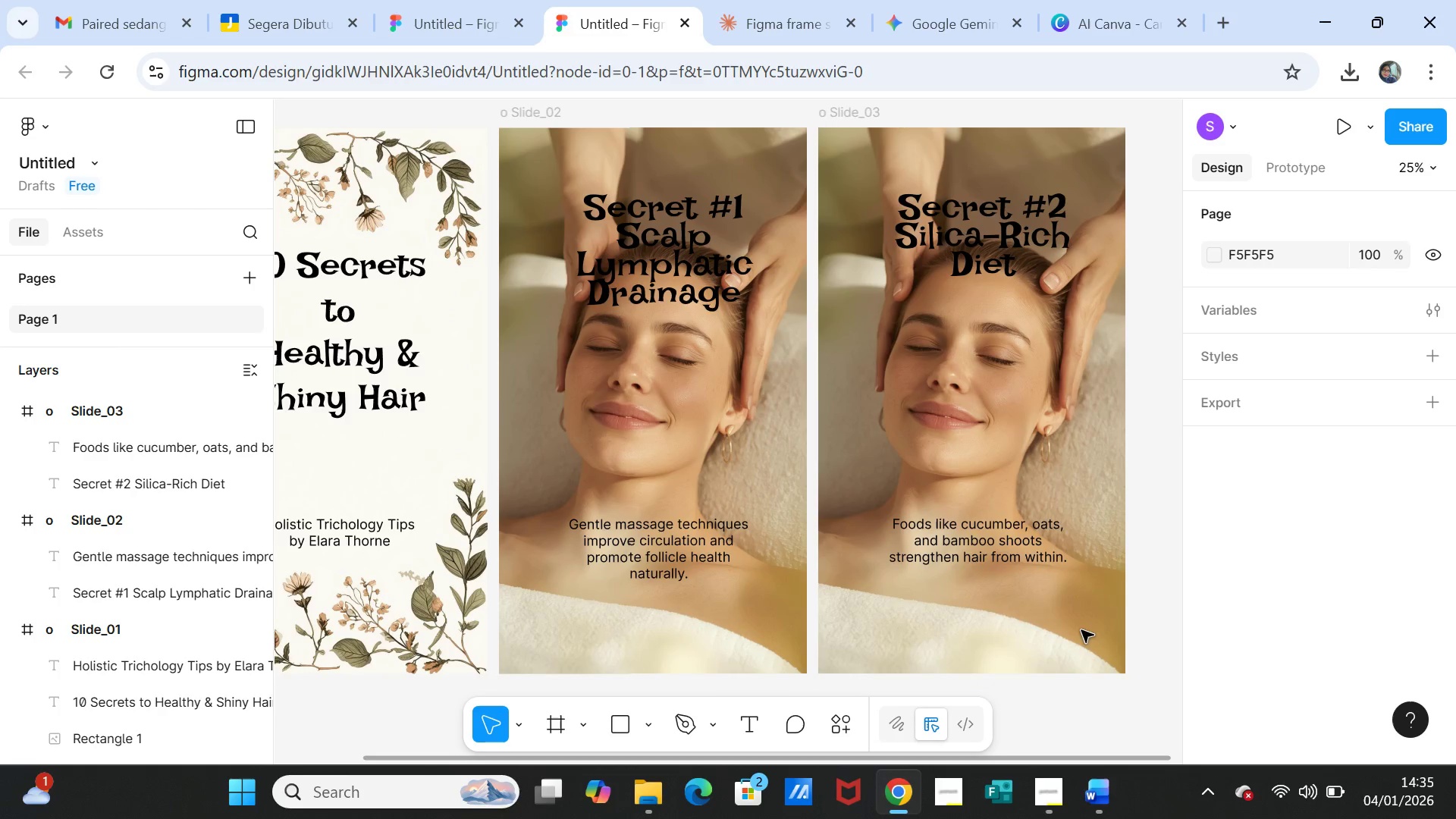 
scroll: coordinate [1081, 630], scroll_direction: down, amount: 1.0
 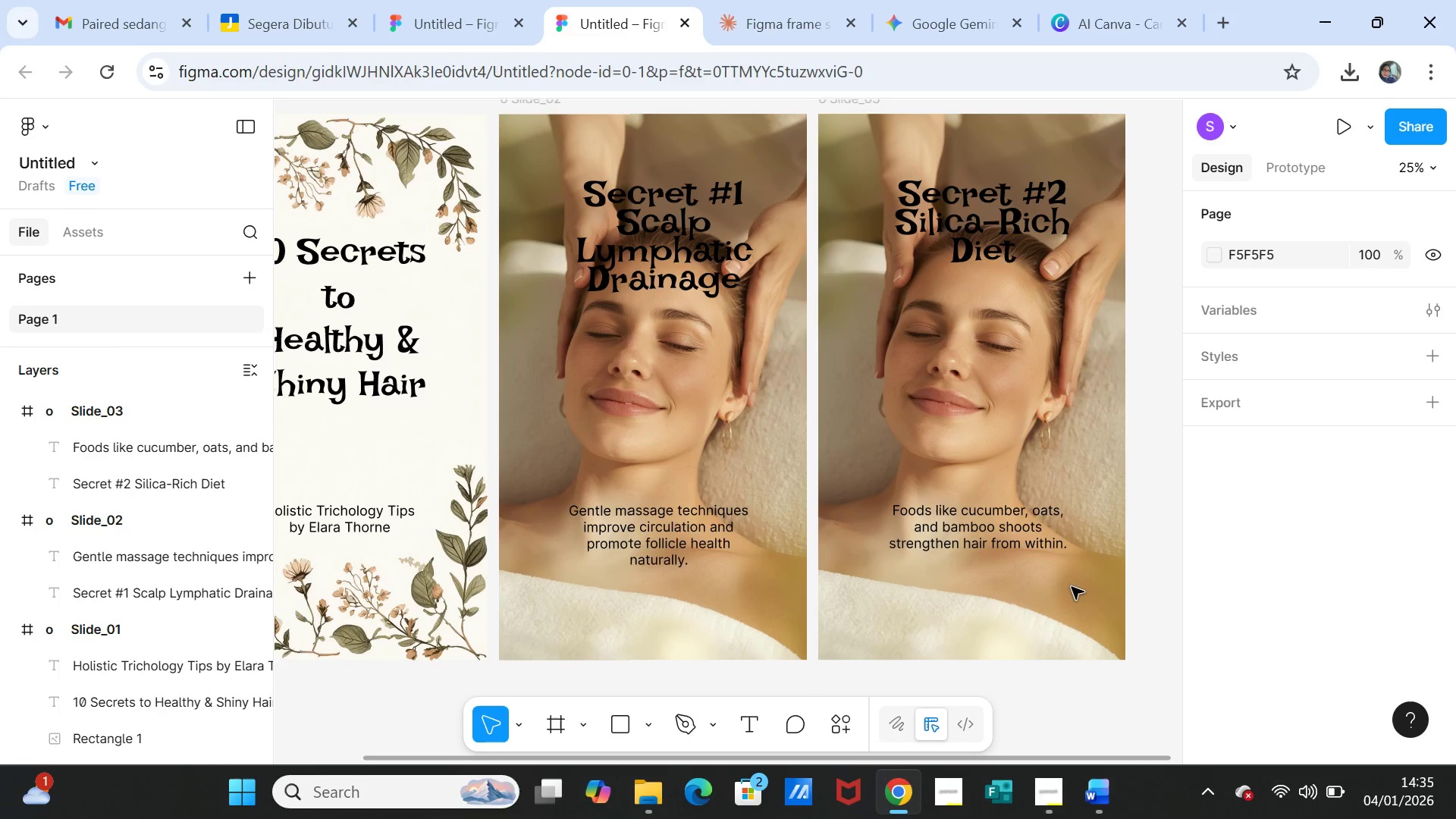 
left_click([1072, 587])
 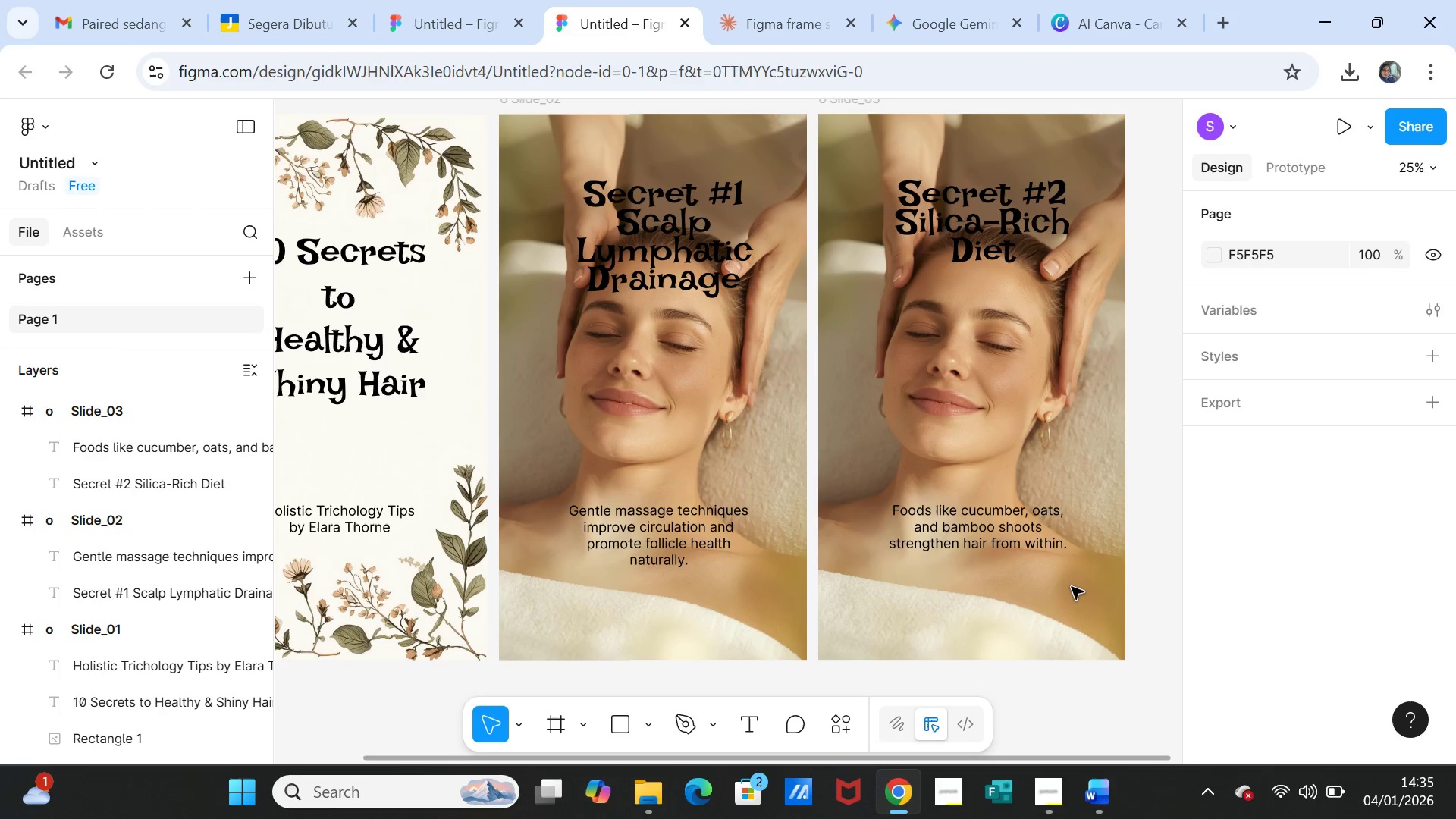 
double_click([1072, 587])
 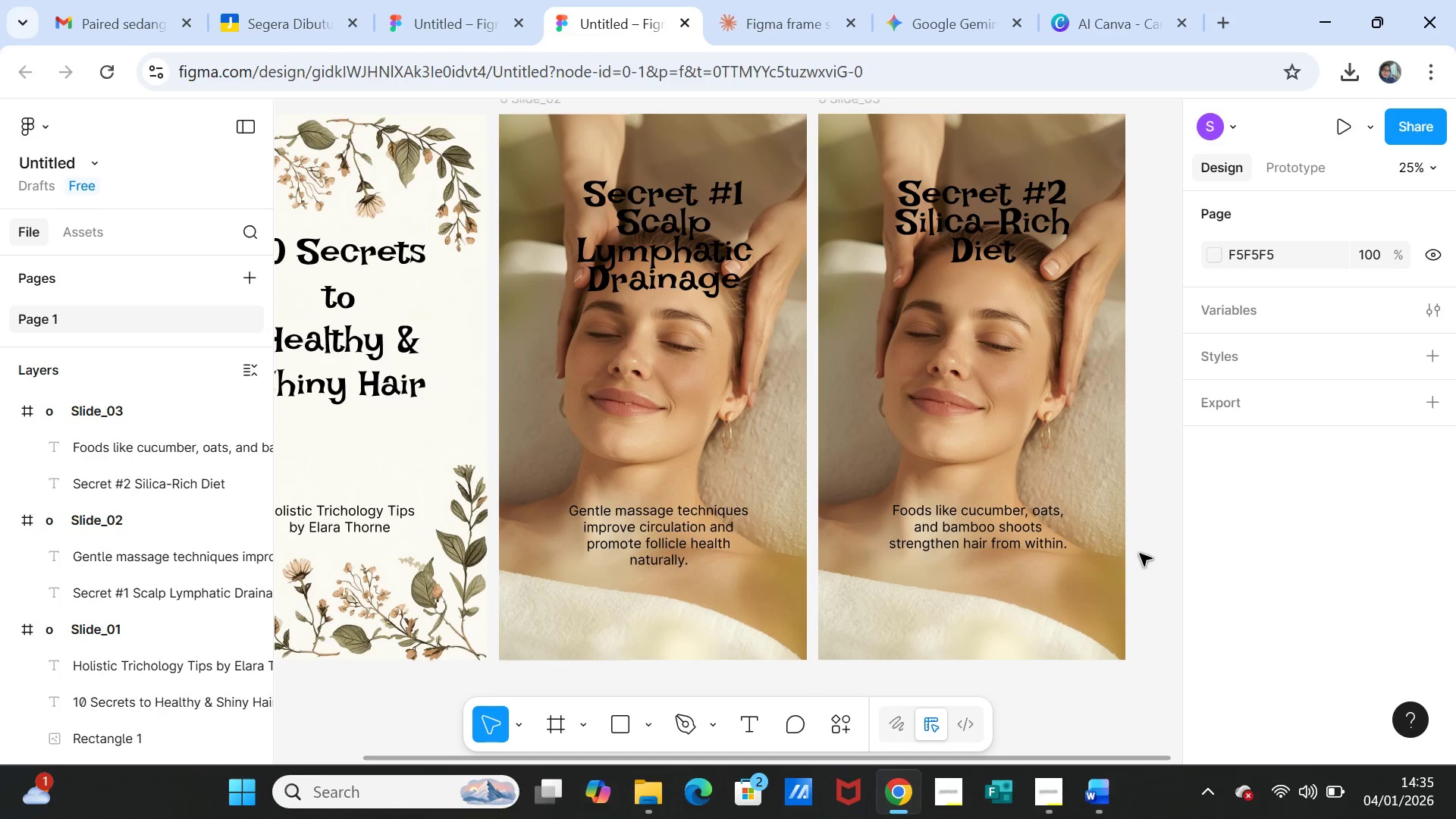 
scroll: coordinate [1140, 554], scroll_direction: up, amount: 2.0
 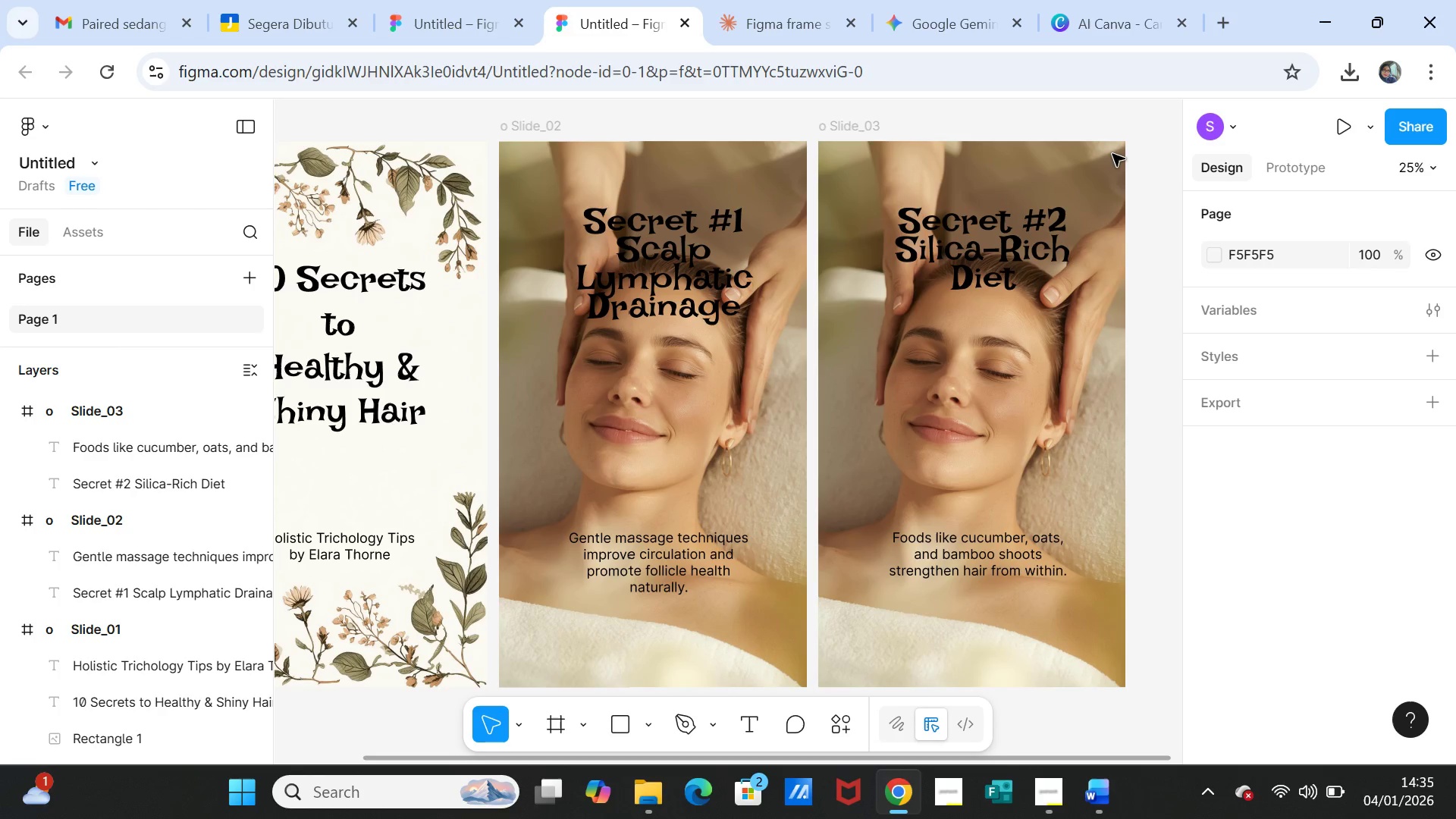 
left_click([1112, 154])
 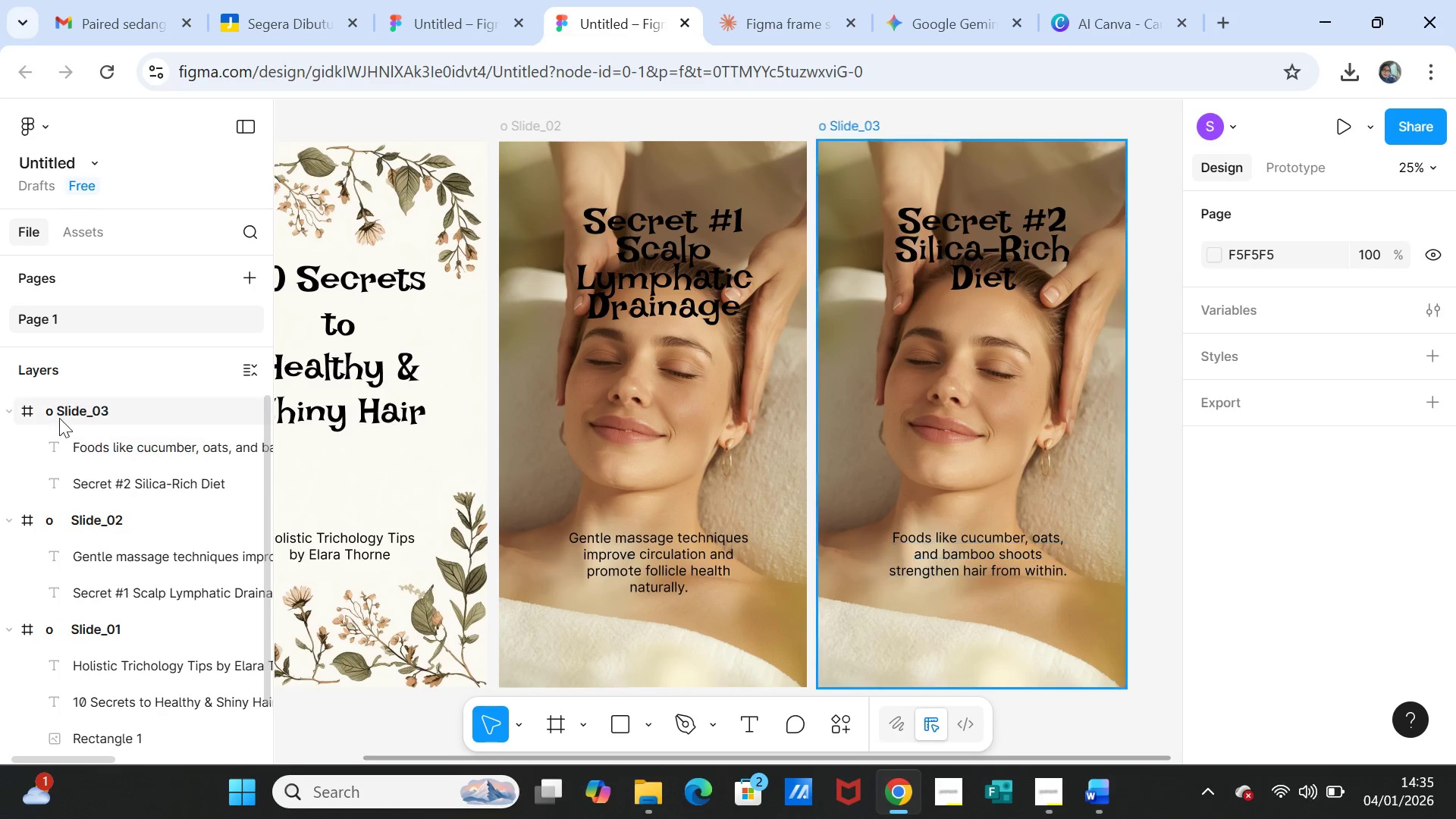 
left_click([69, 413])
 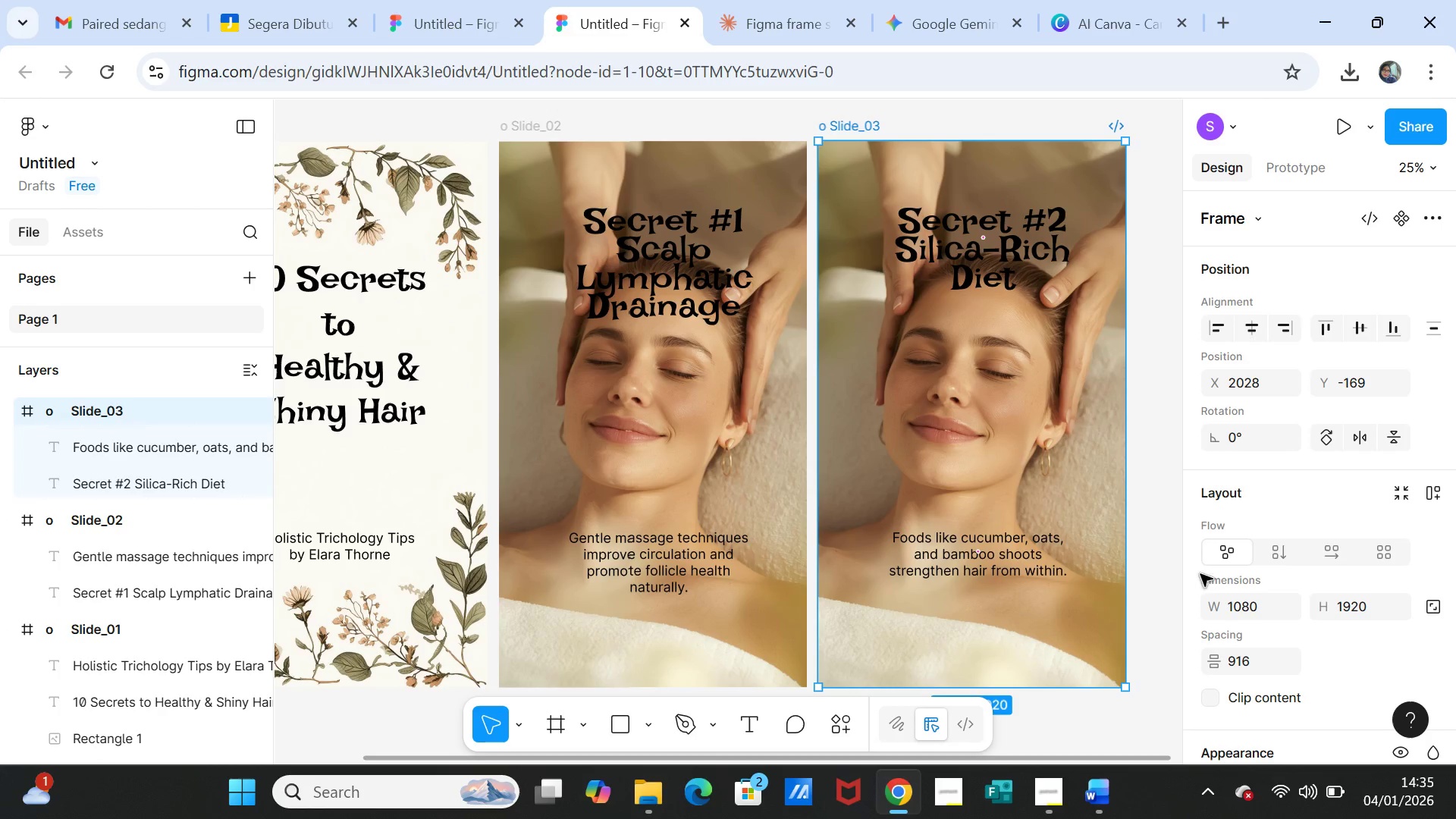 
scroll: coordinate [1317, 591], scroll_direction: down, amount: 4.0
 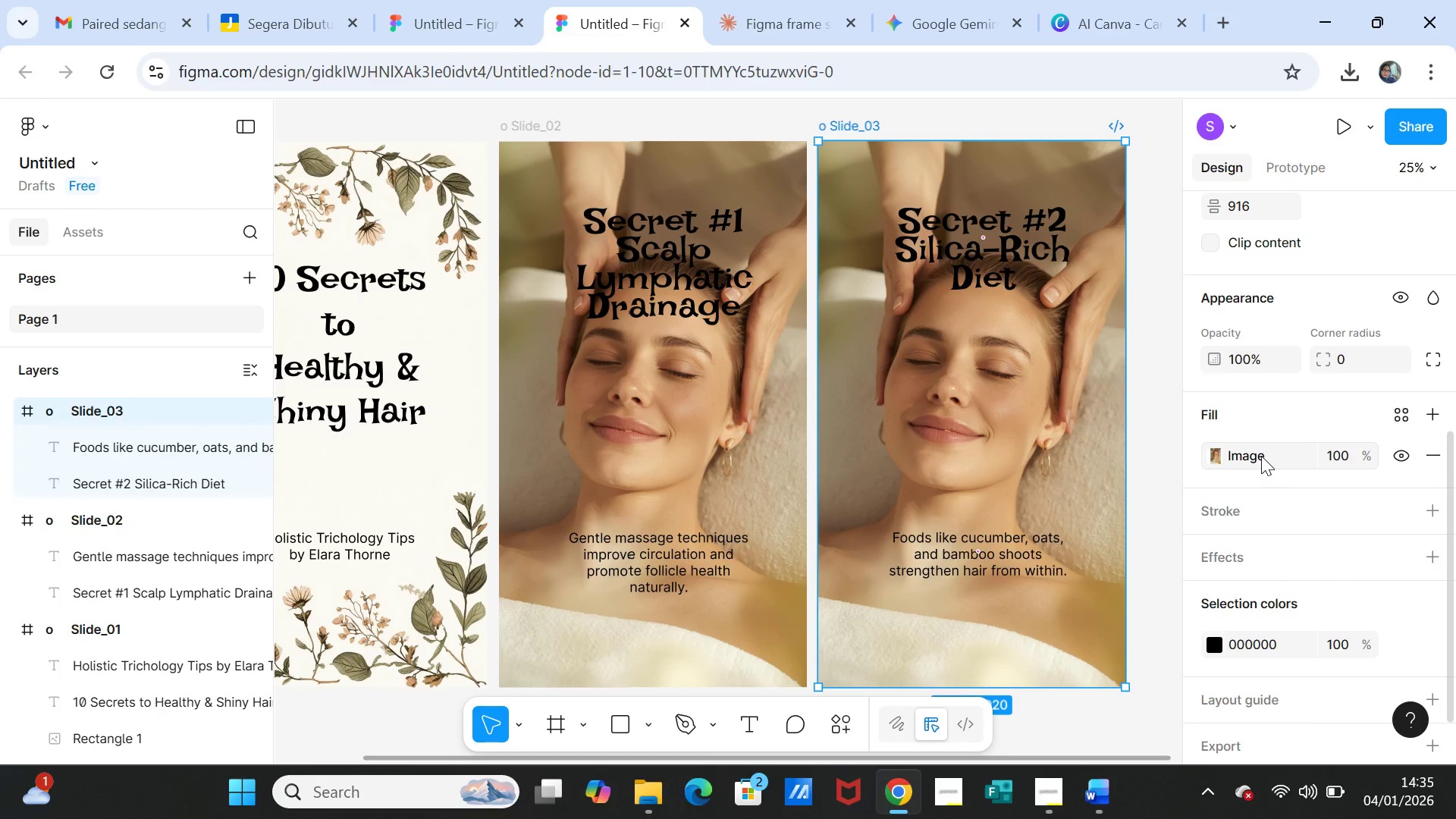 
left_click([1259, 456])
 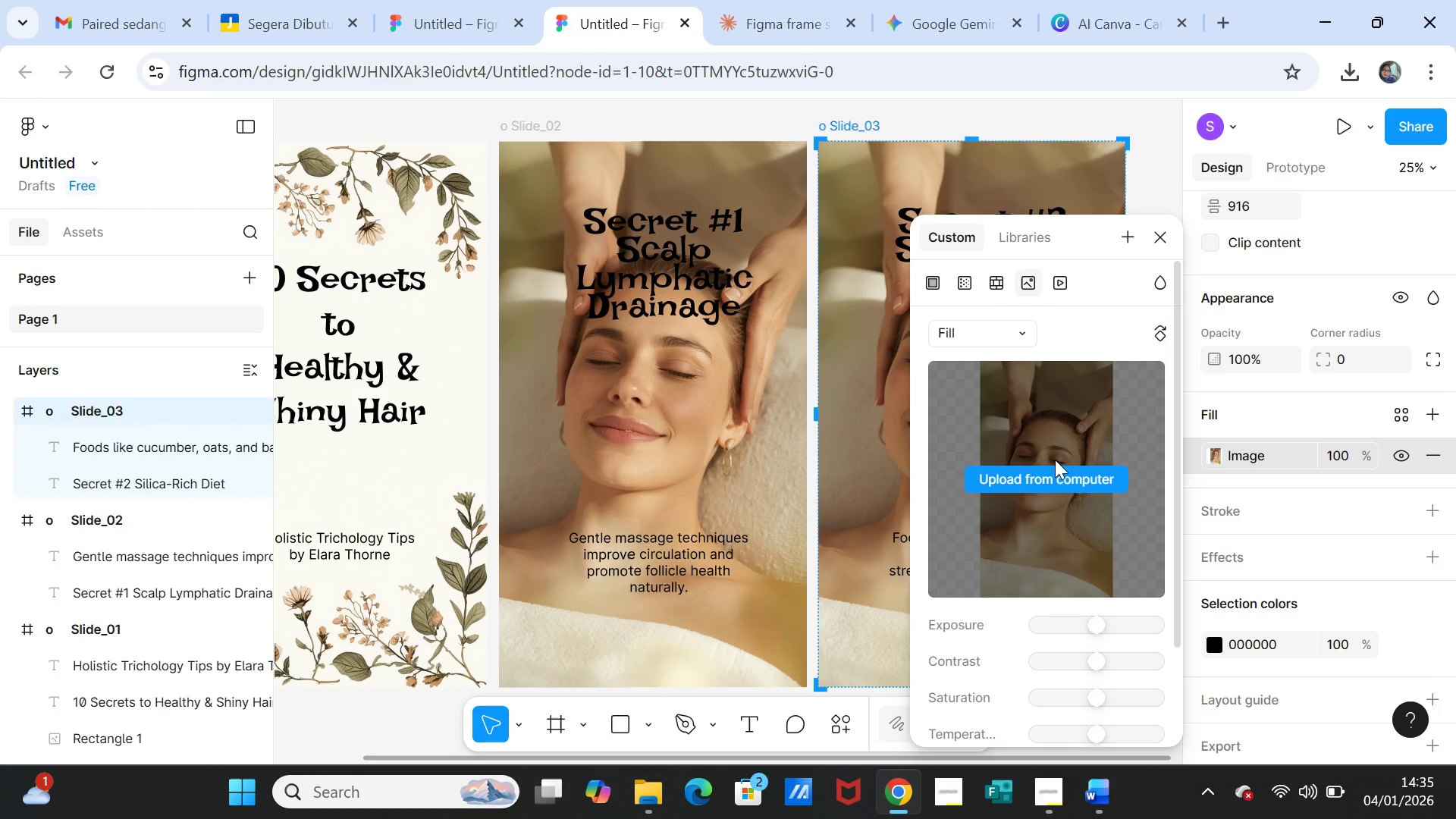 
left_click([1050, 474])
 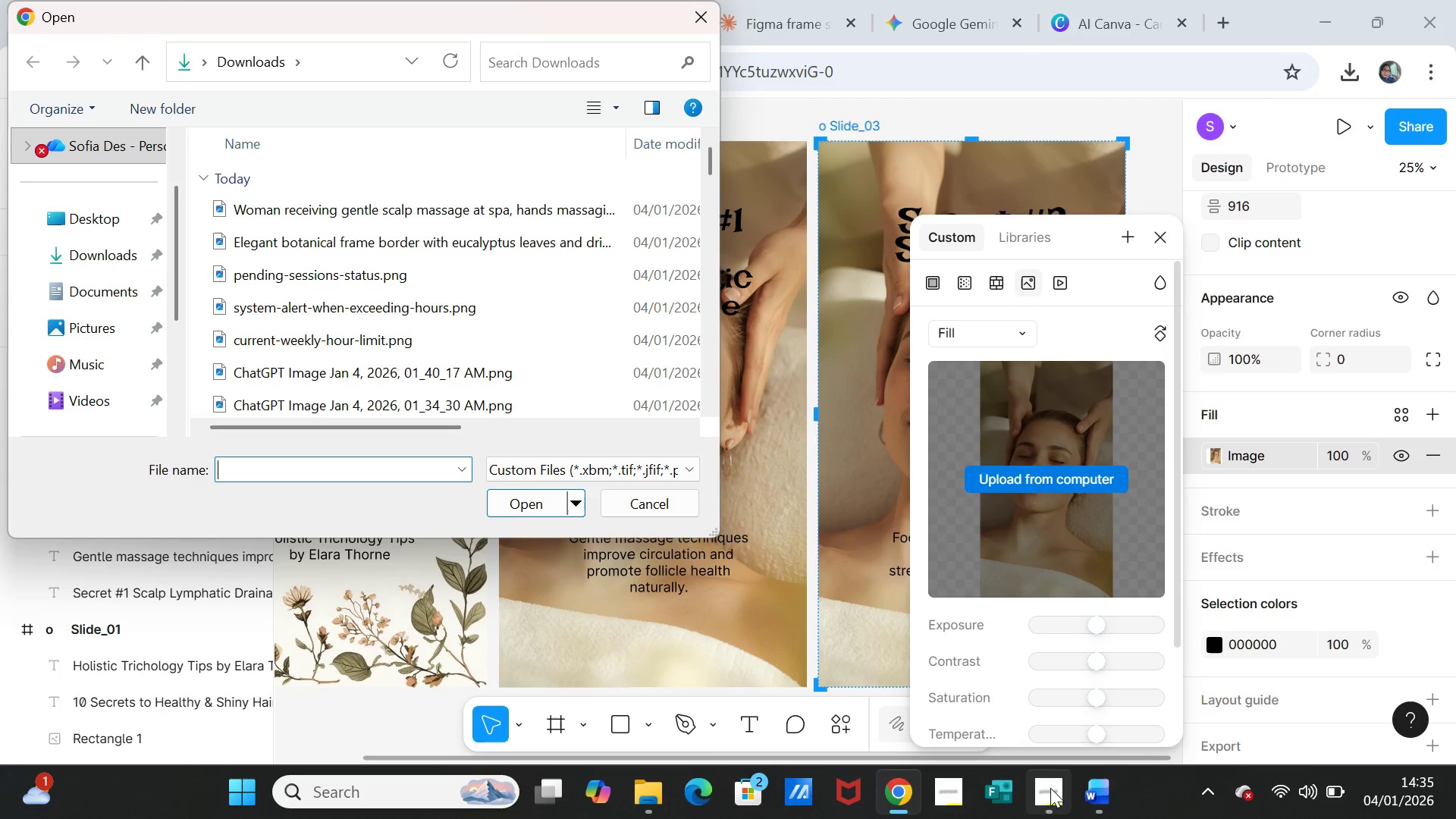 
left_click([698, 11])
 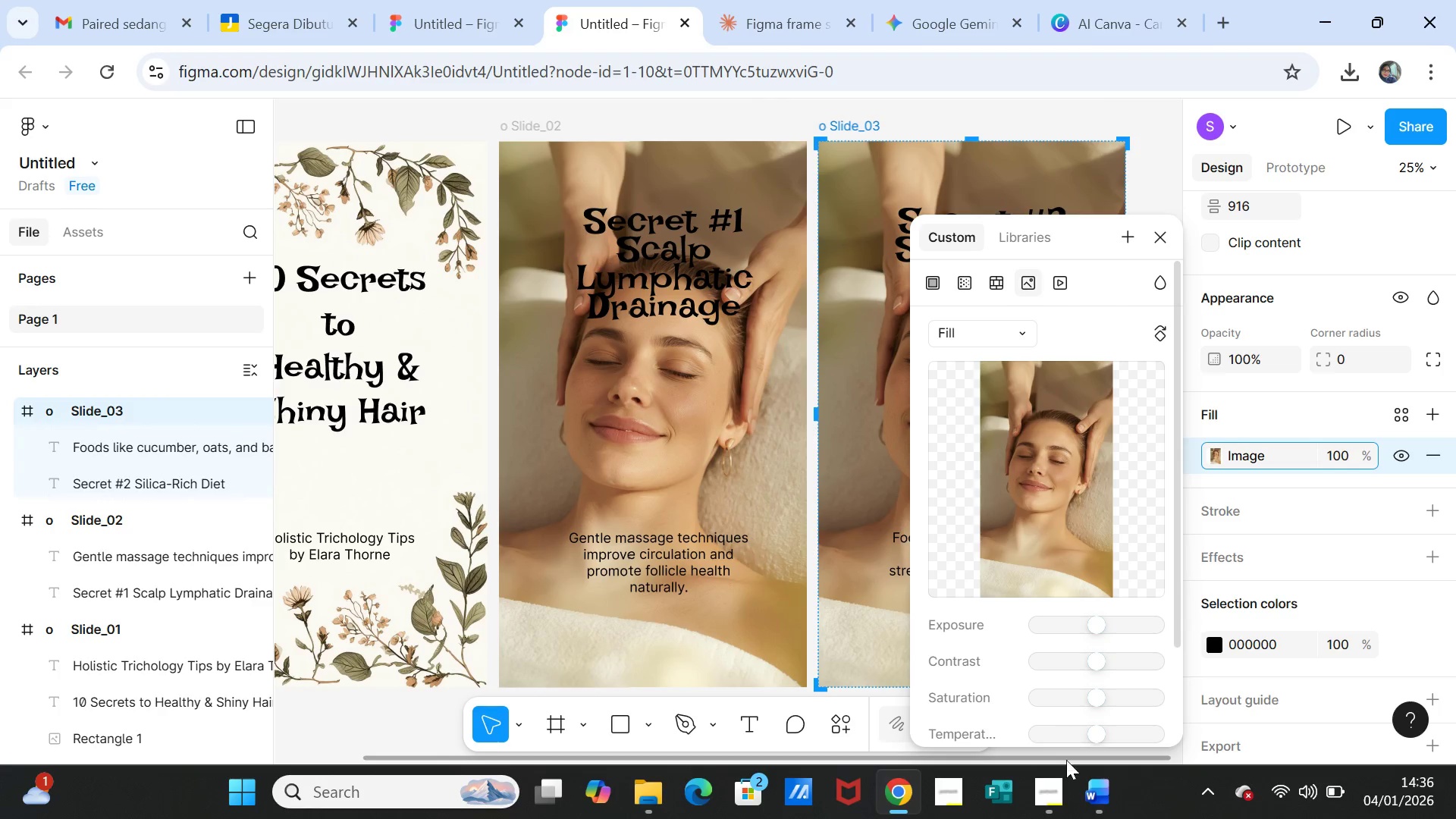 
left_click([1090, 795])
 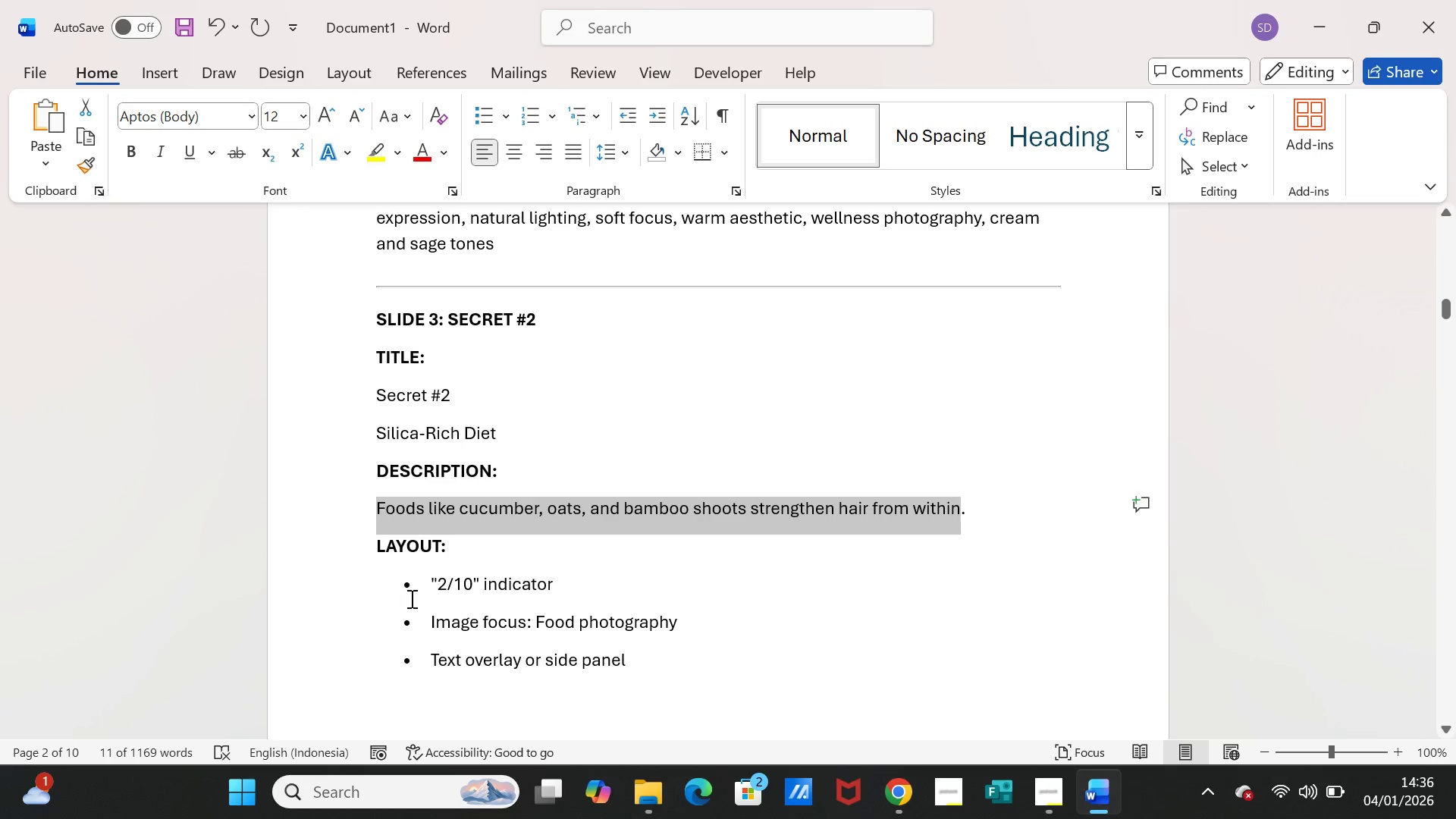 
scroll: coordinate [421, 565], scroll_direction: down, amount: 8.0
 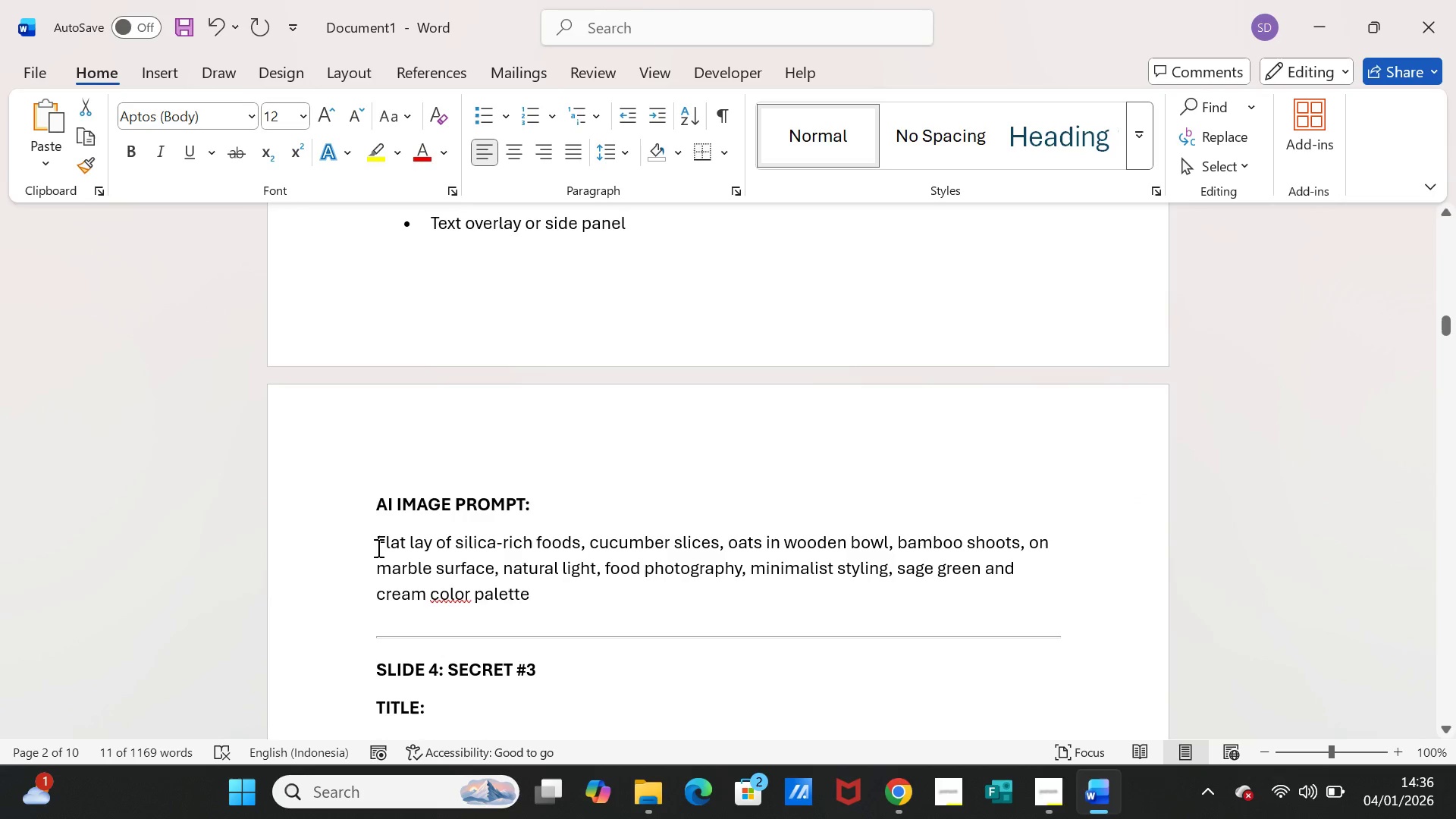 
left_click_drag(start_coordinate=[376, 547], to_coordinate=[536, 588])
 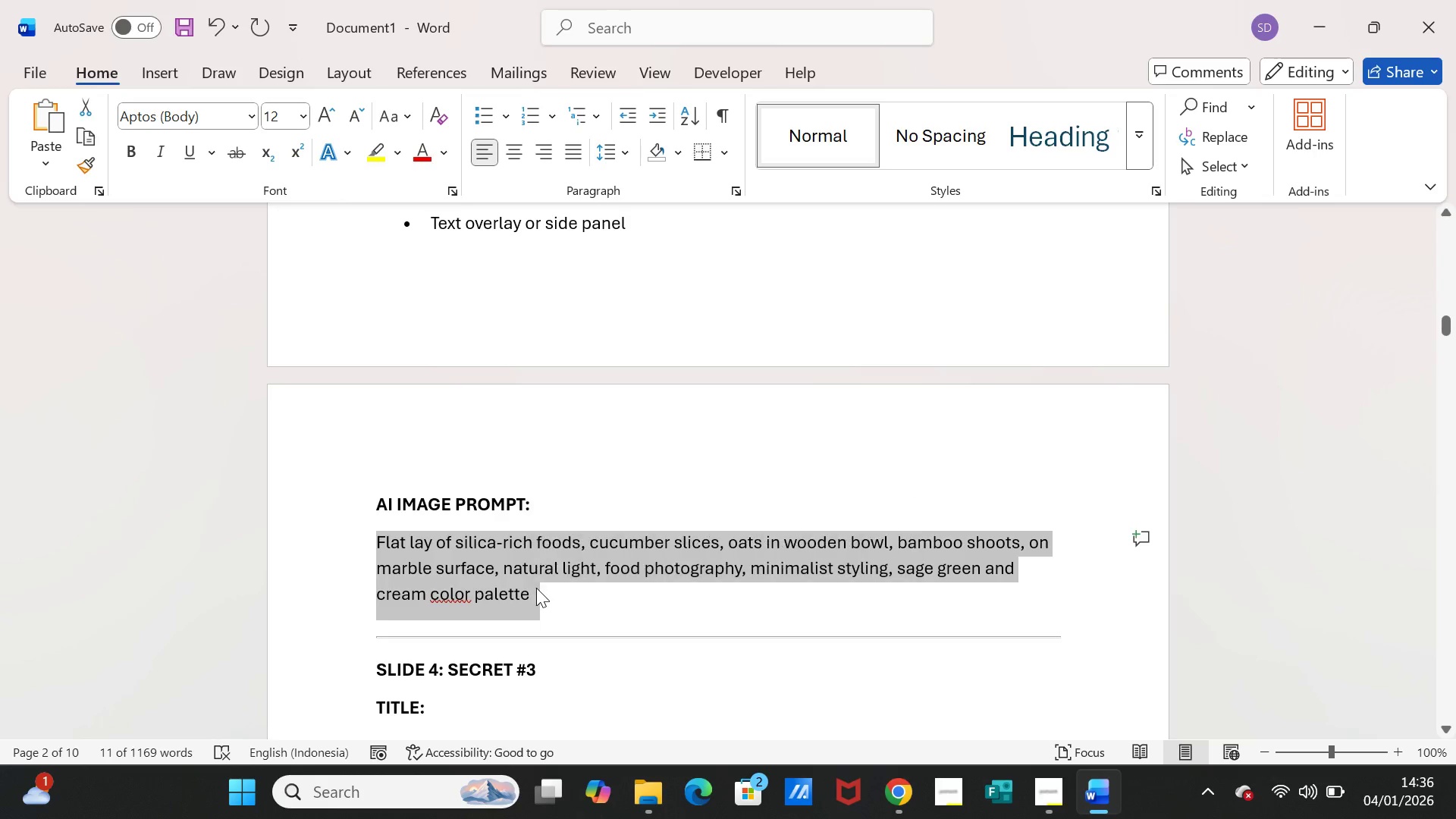 
key(Control+C)
 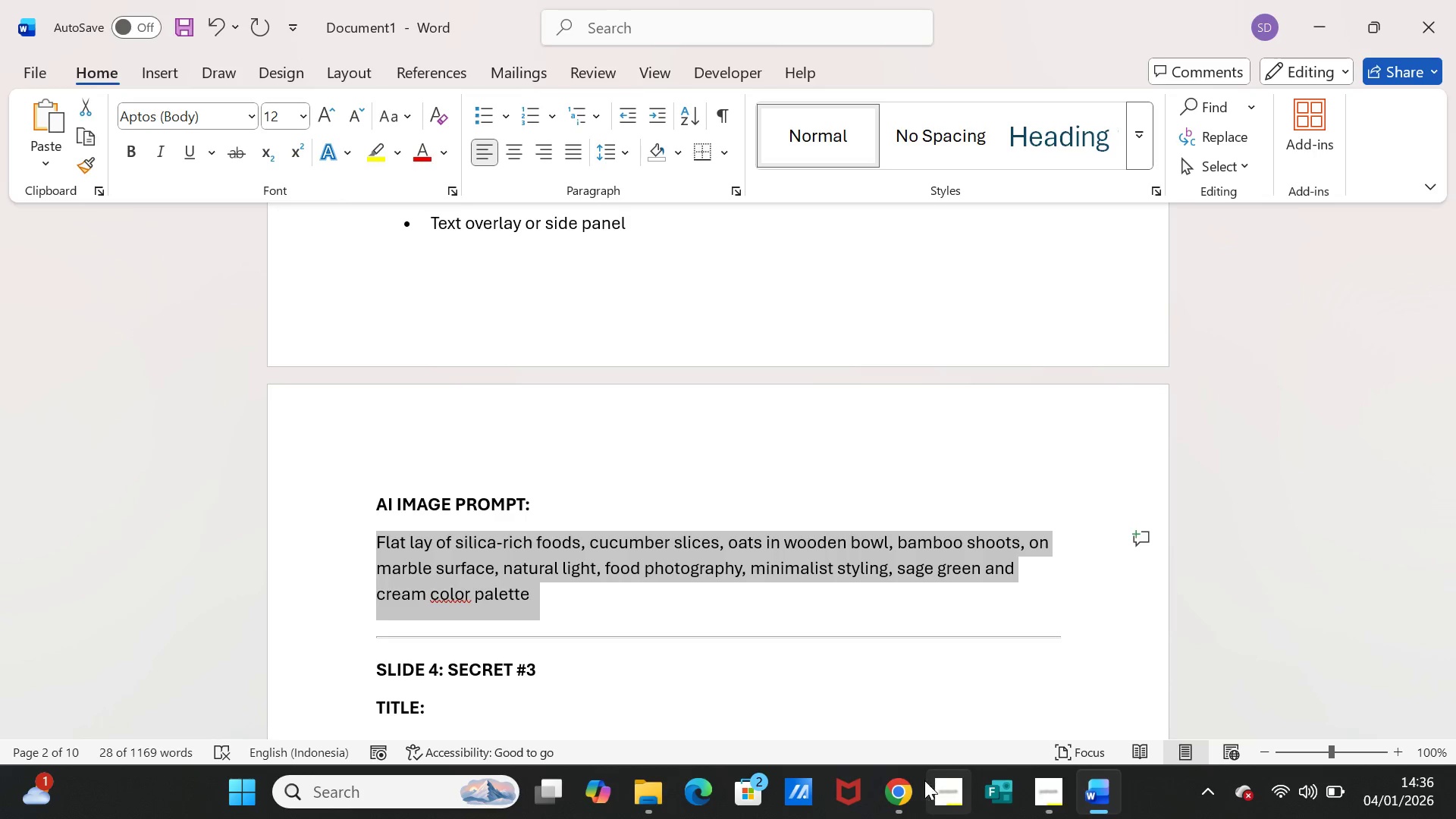 
left_click([907, 785])
 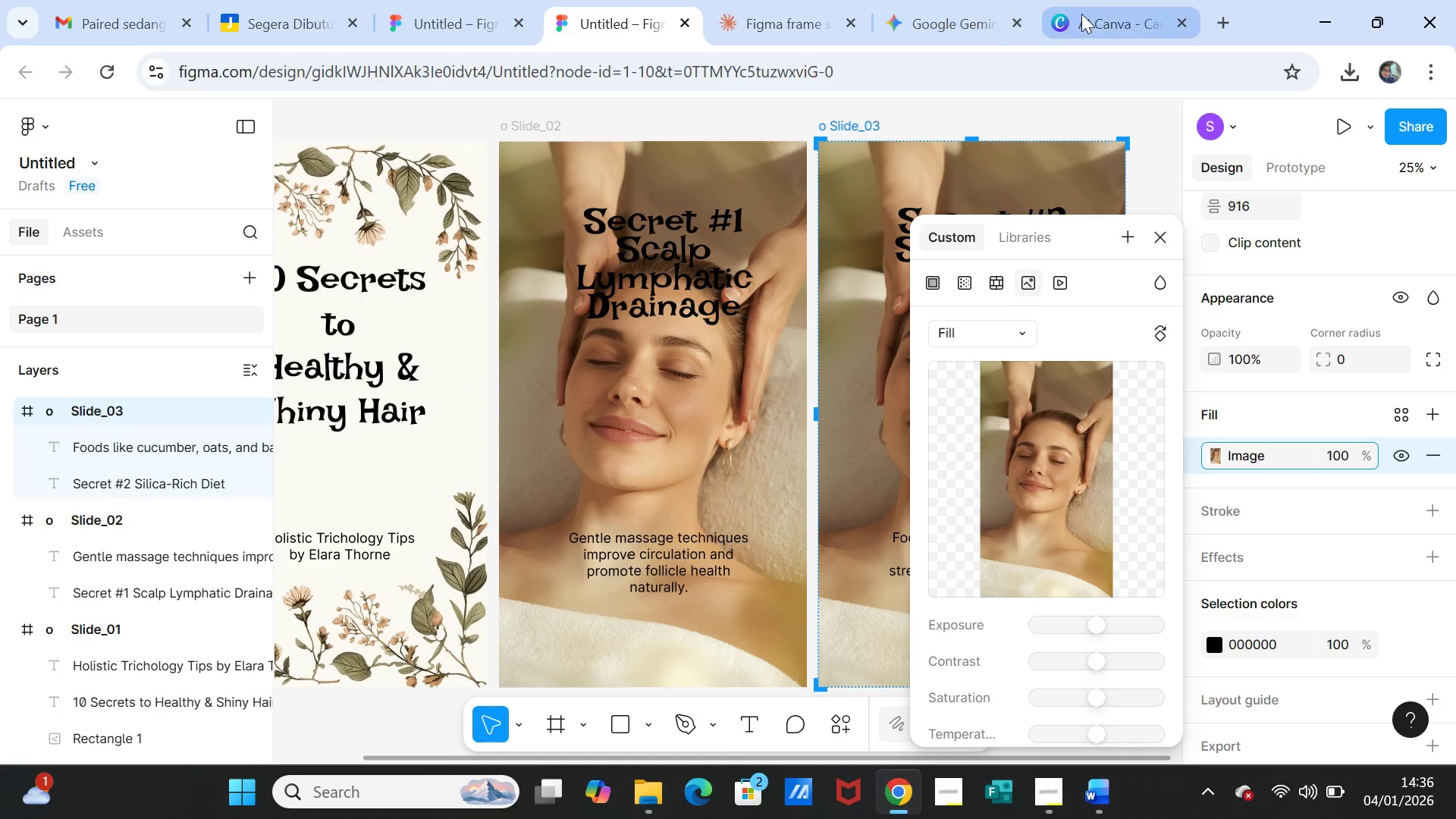 
left_click([1097, 14])
 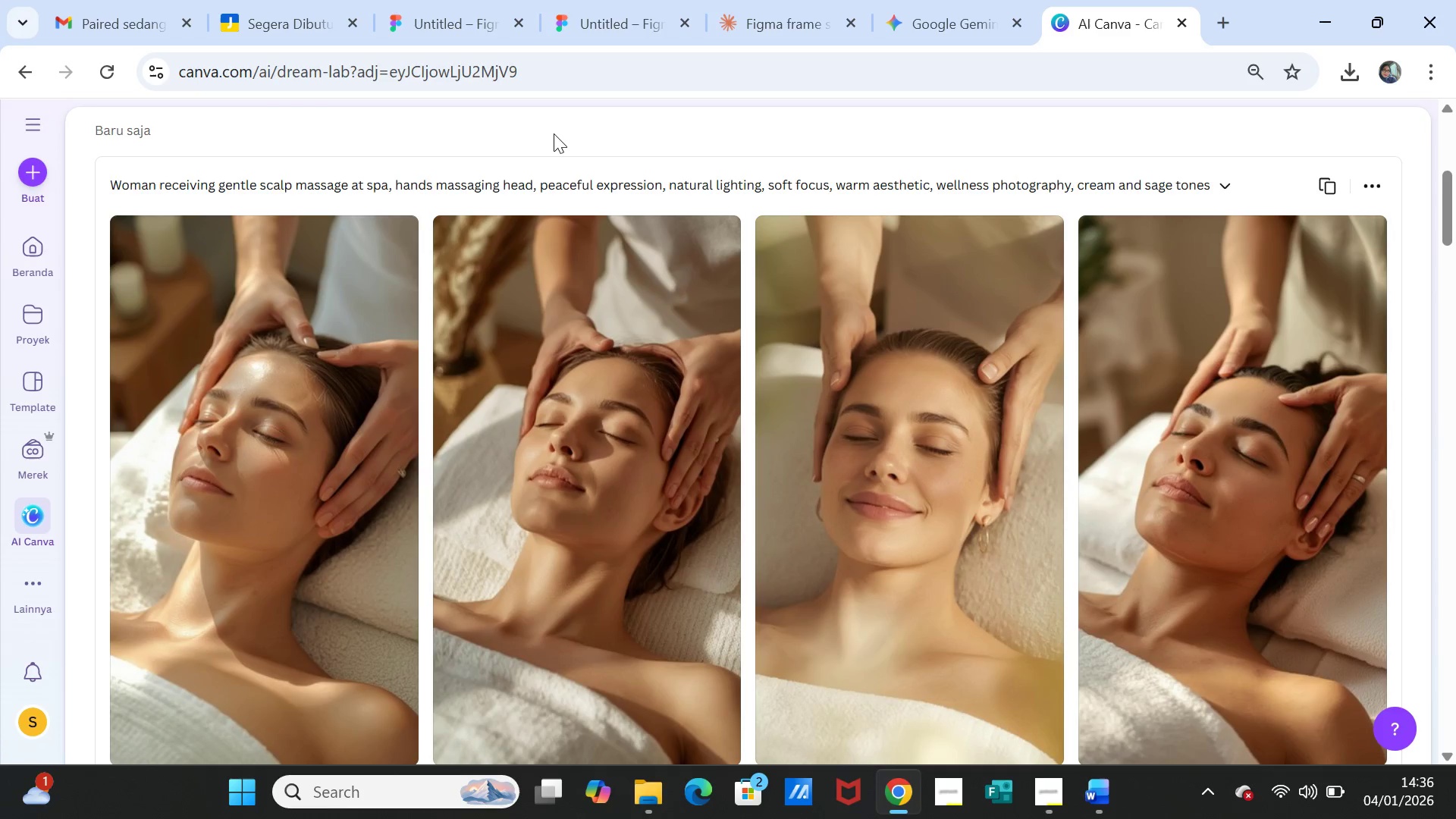 
scroll: coordinate [571, 181], scroll_direction: up, amount: 5.0
 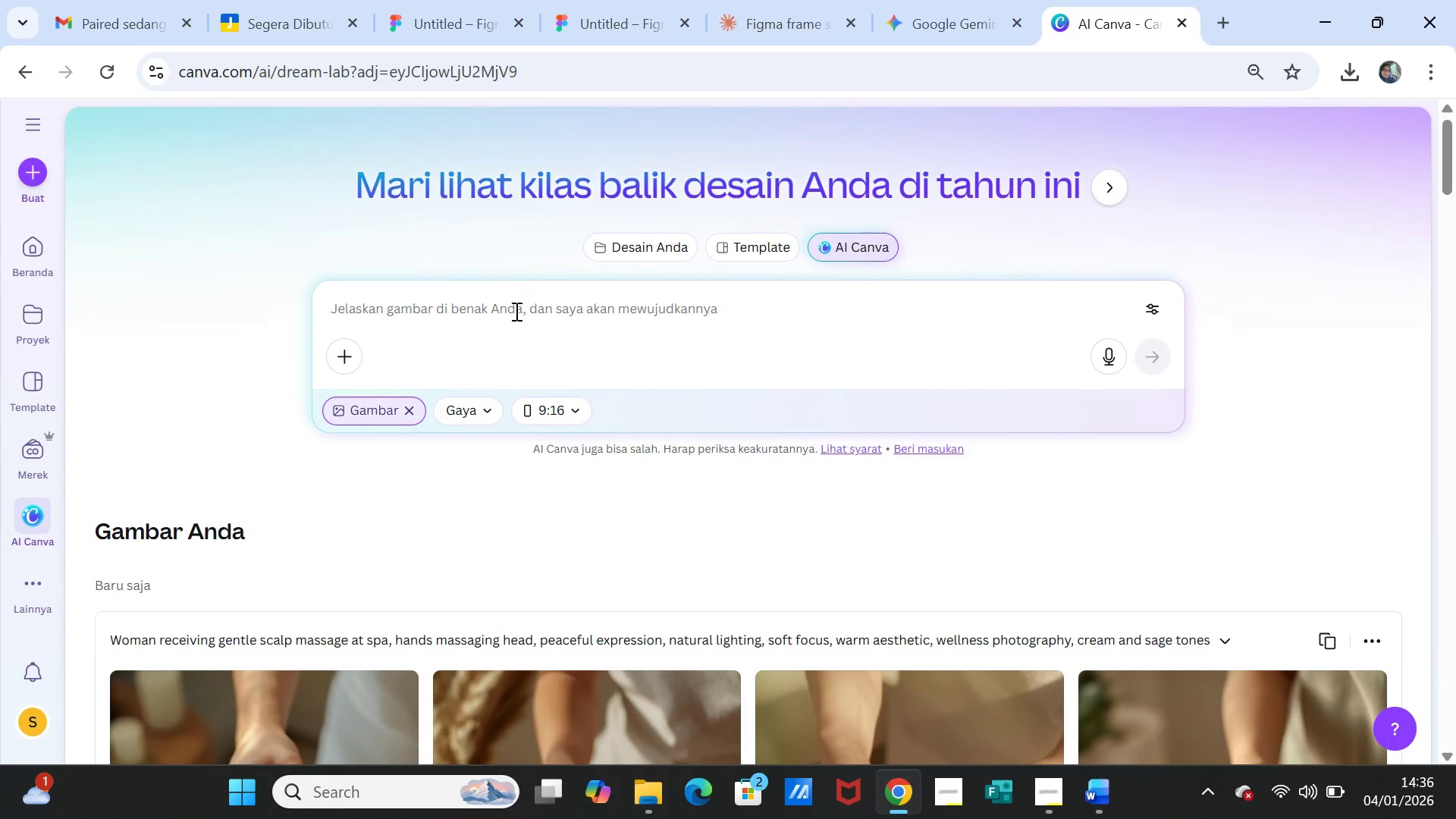 
left_click([515, 312])
 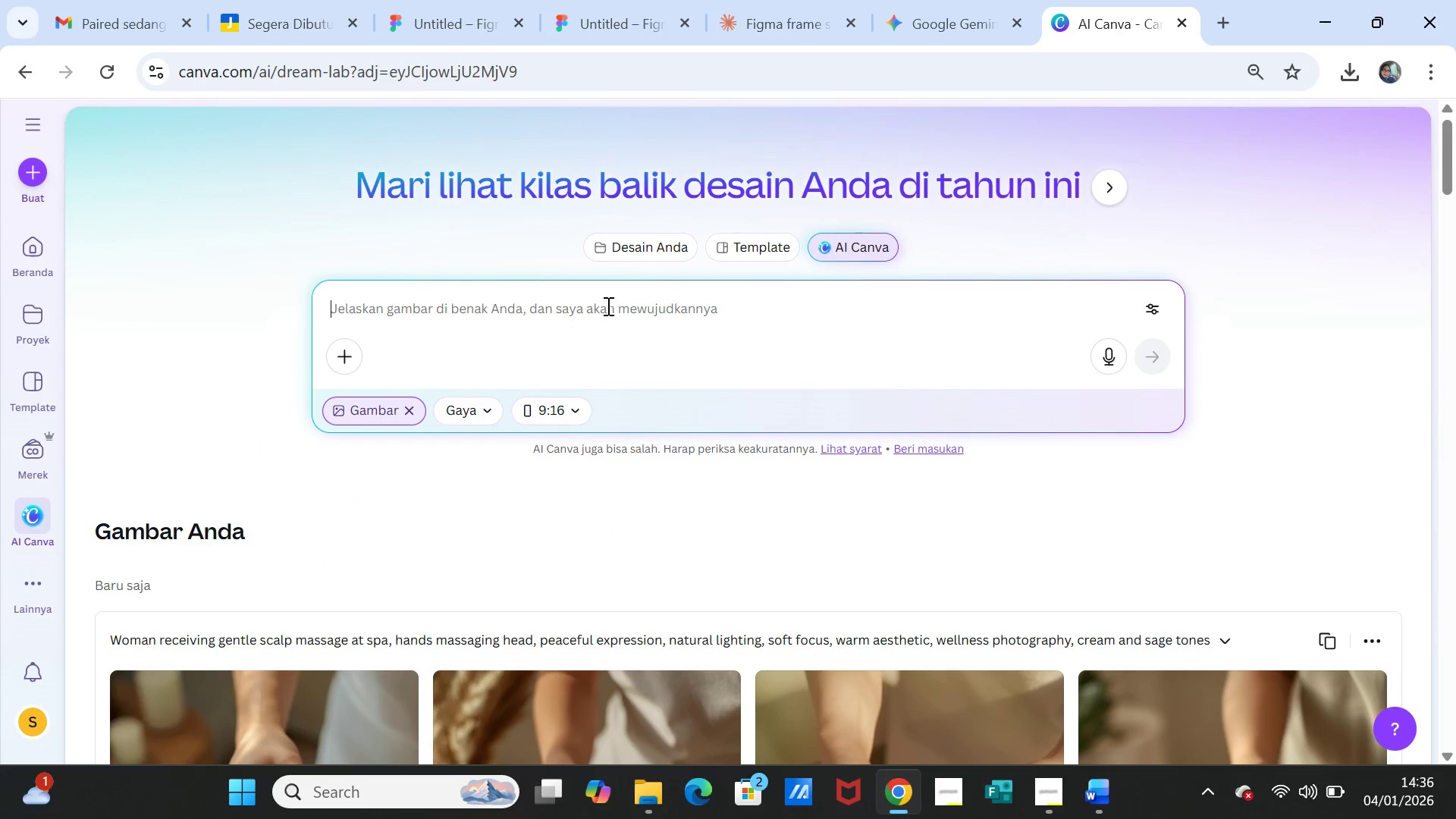 
key(Control+V)
 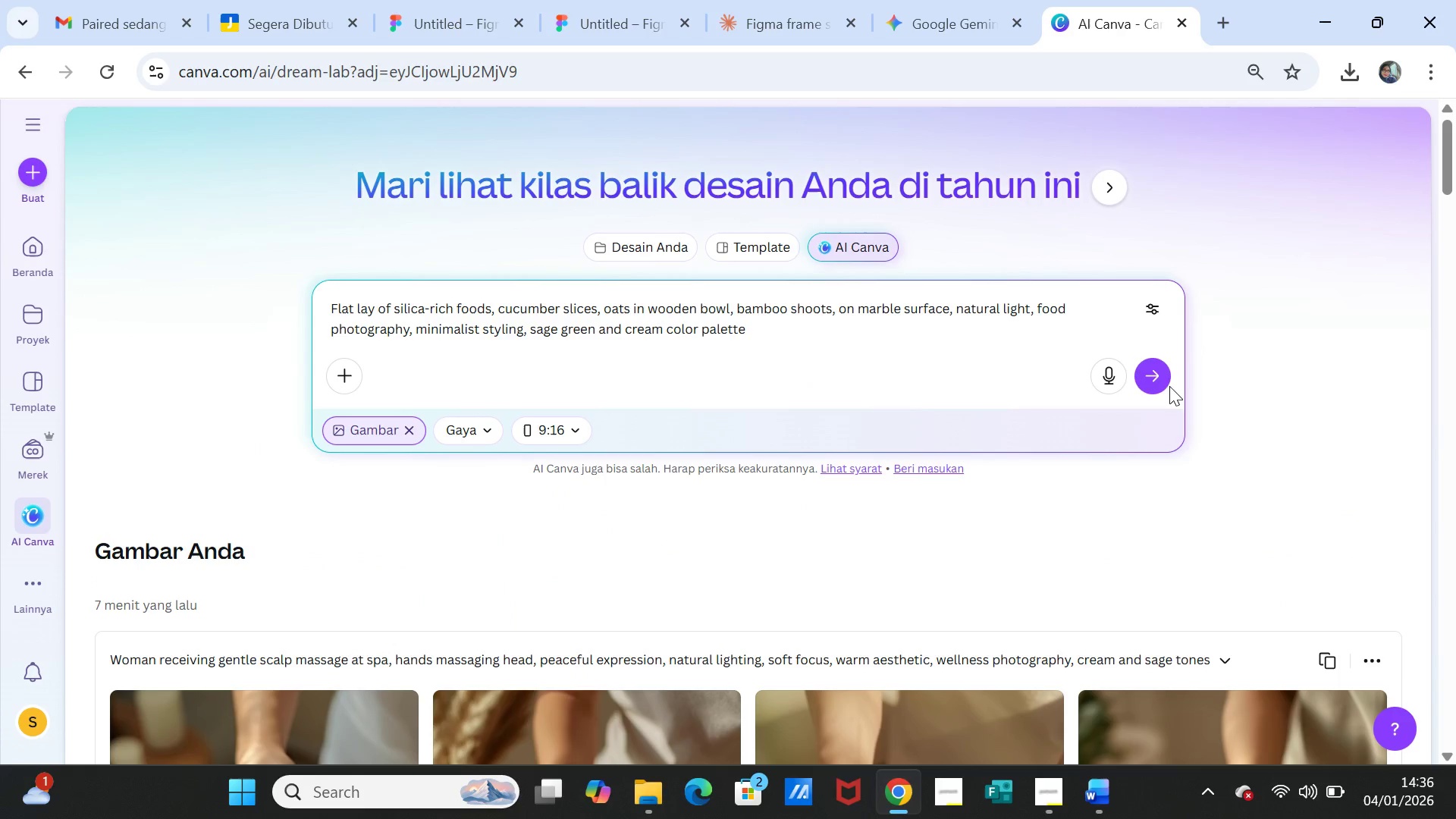 
left_click([1151, 373])
 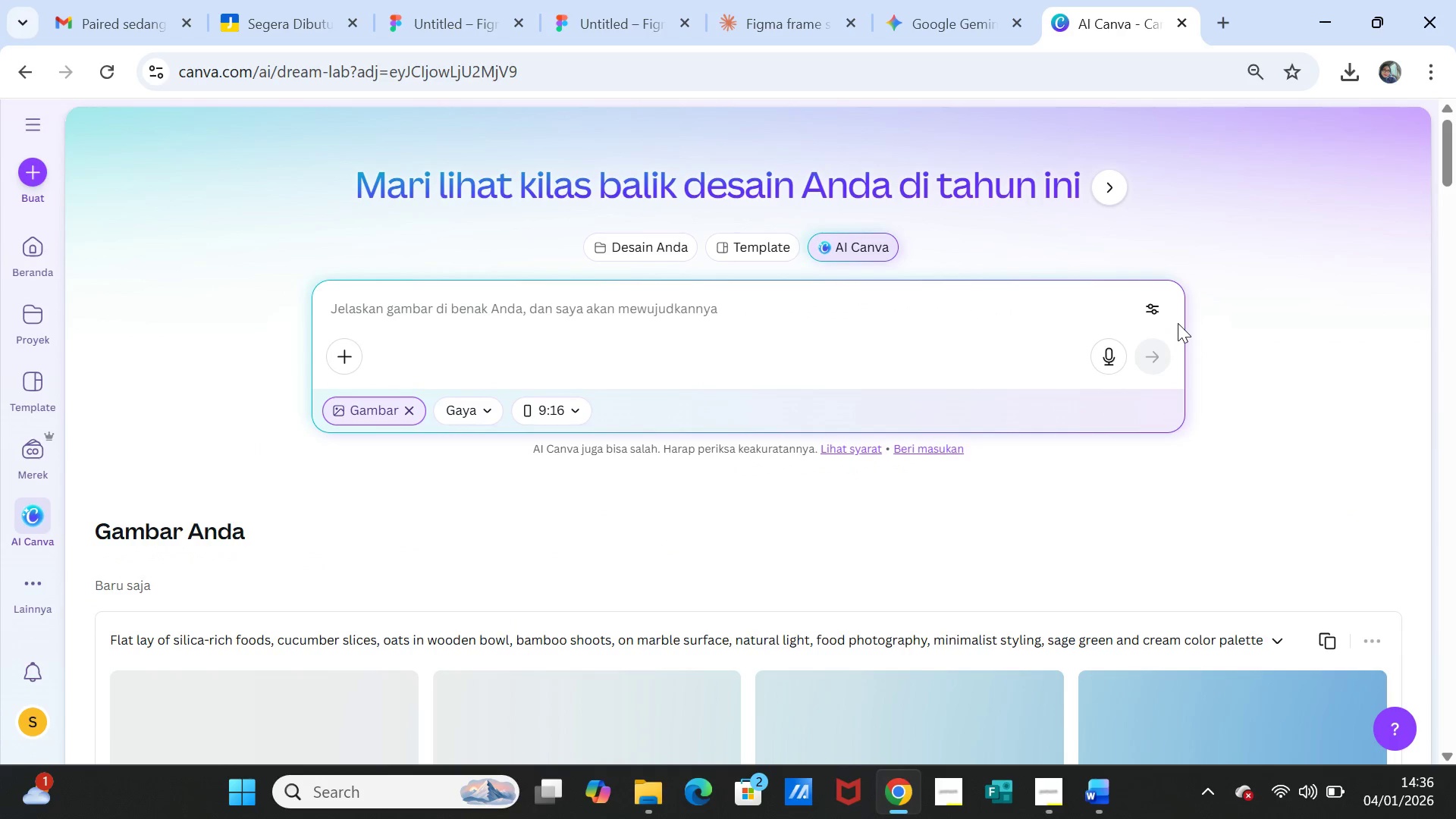 
scroll: coordinate [652, 463], scroll_direction: down, amount: 4.0
 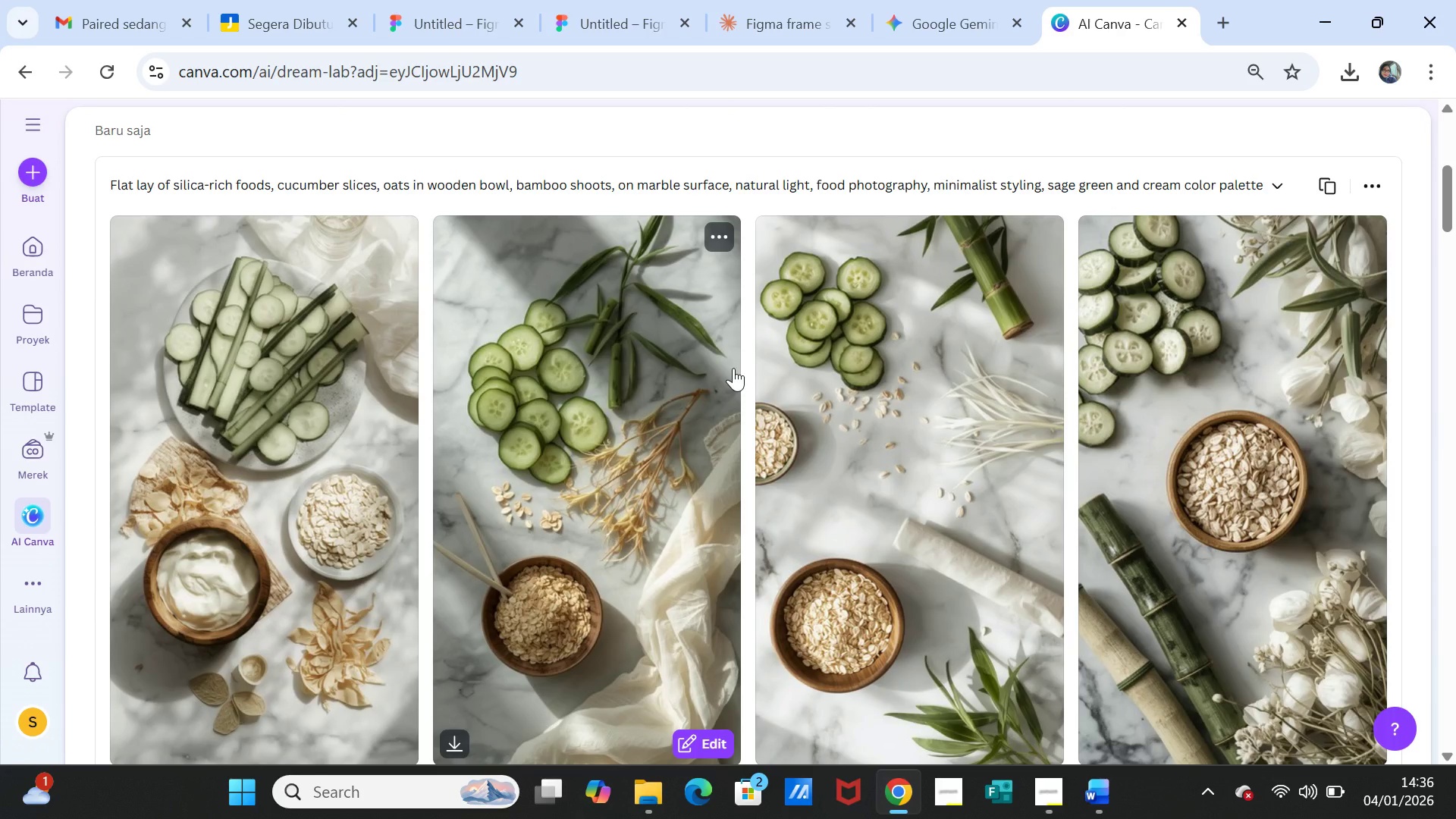 
wait(6.44)
 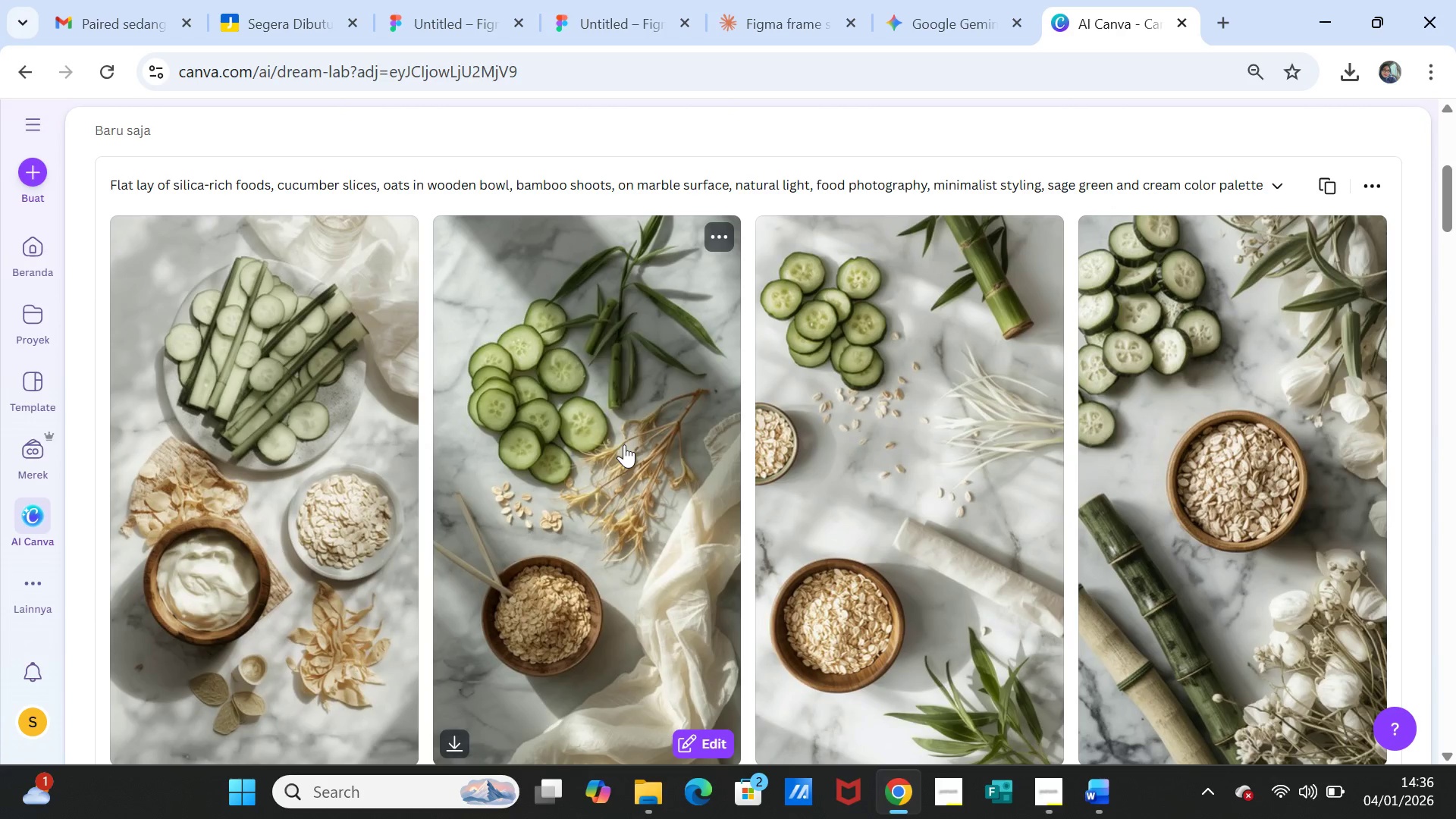 
scroll: coordinate [734, 368], scroll_direction: down, amount: 1.0
 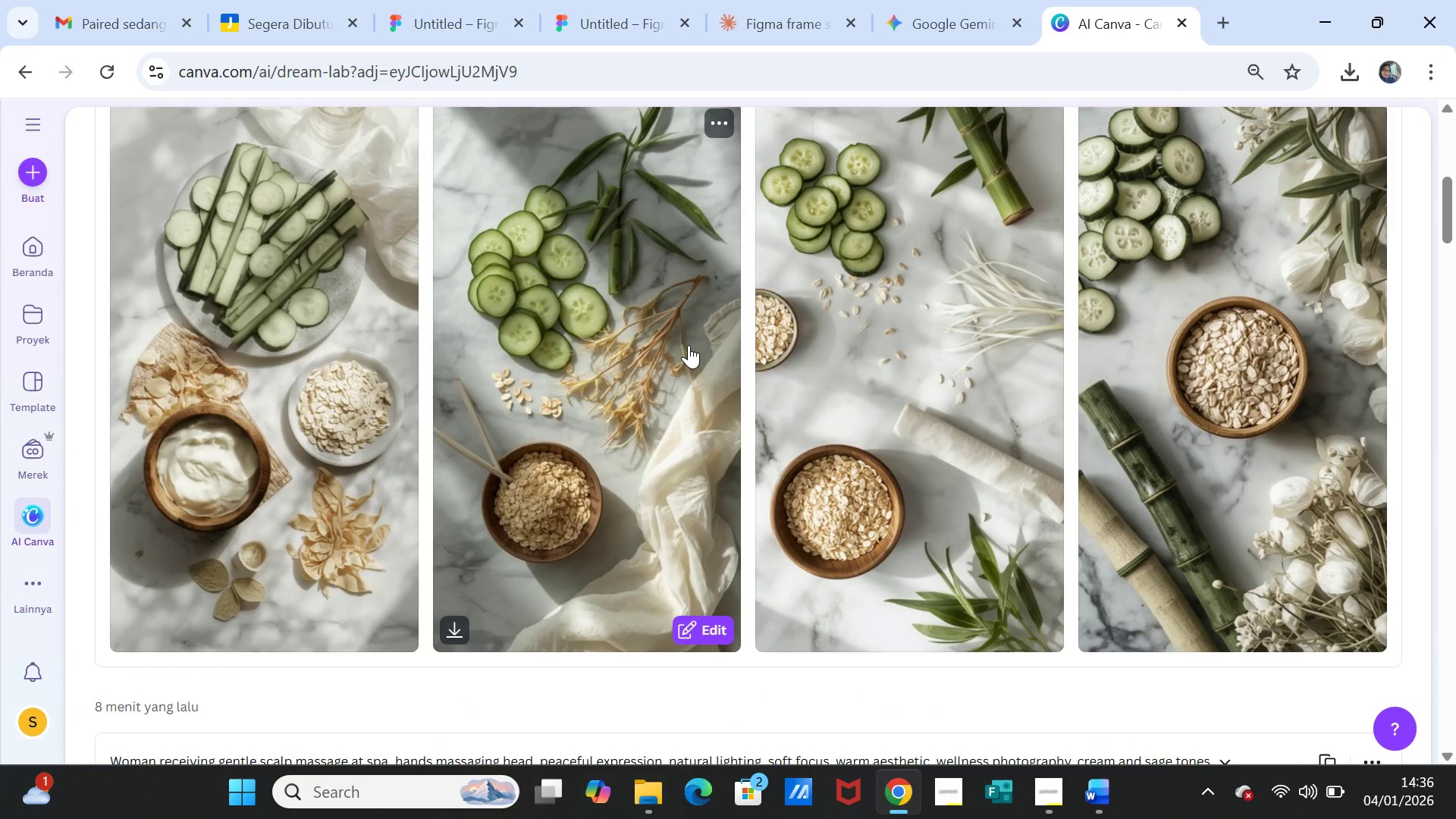 
scroll: coordinate [689, 345], scroll_direction: up, amount: 1.0
 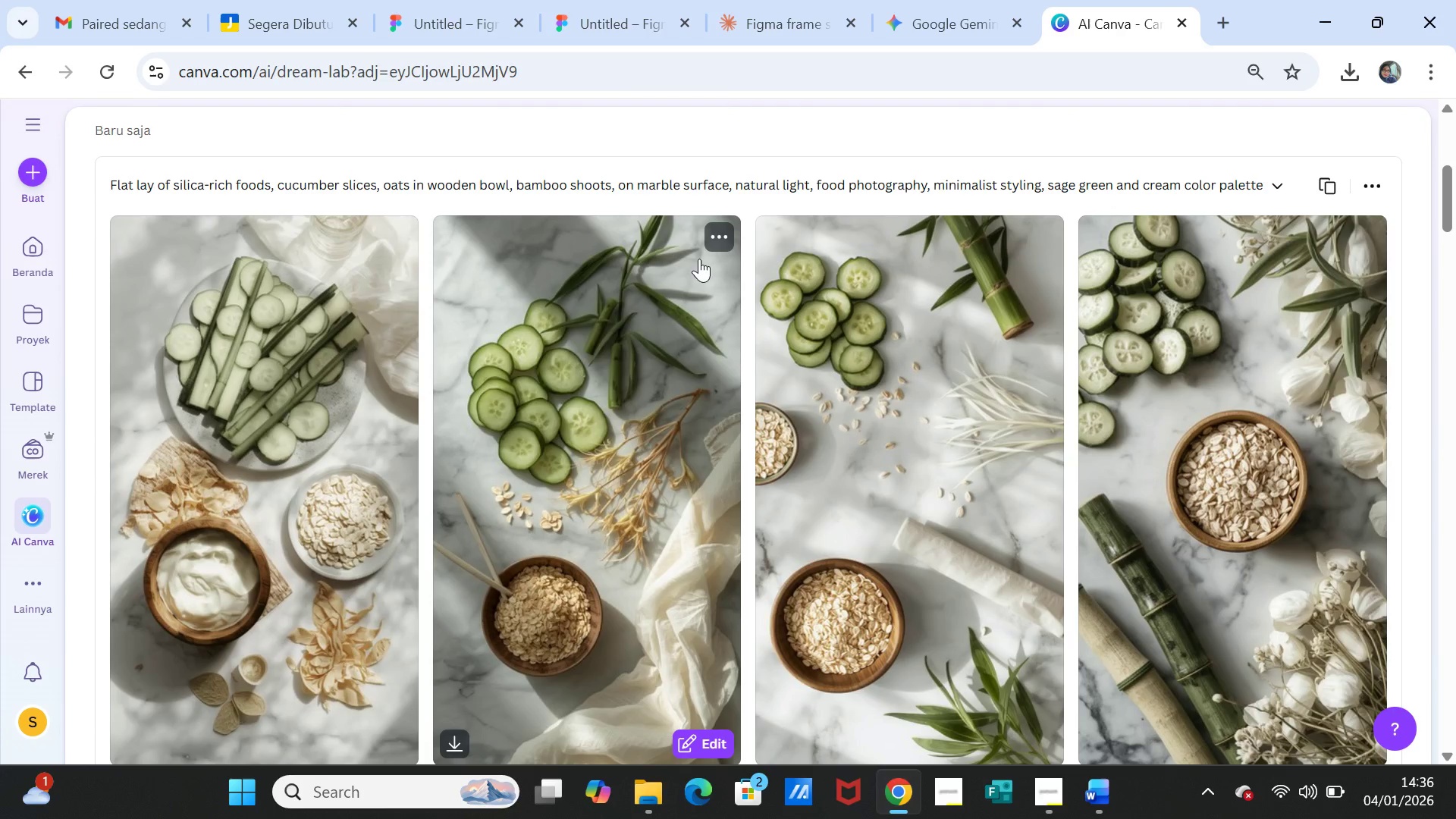 
left_click([718, 239])
 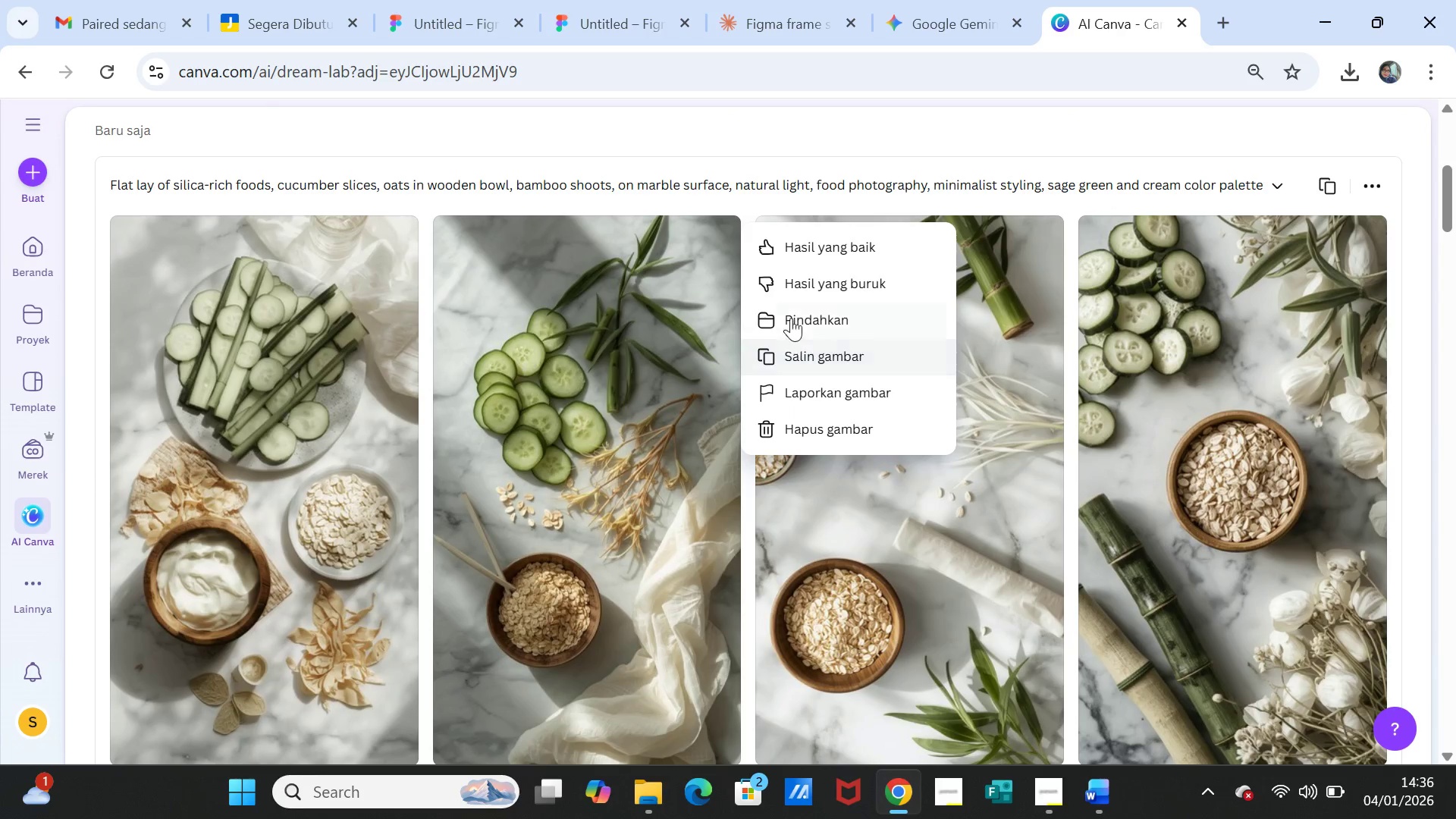 
scroll: coordinate [643, 476], scroll_direction: down, amount: 3.0
 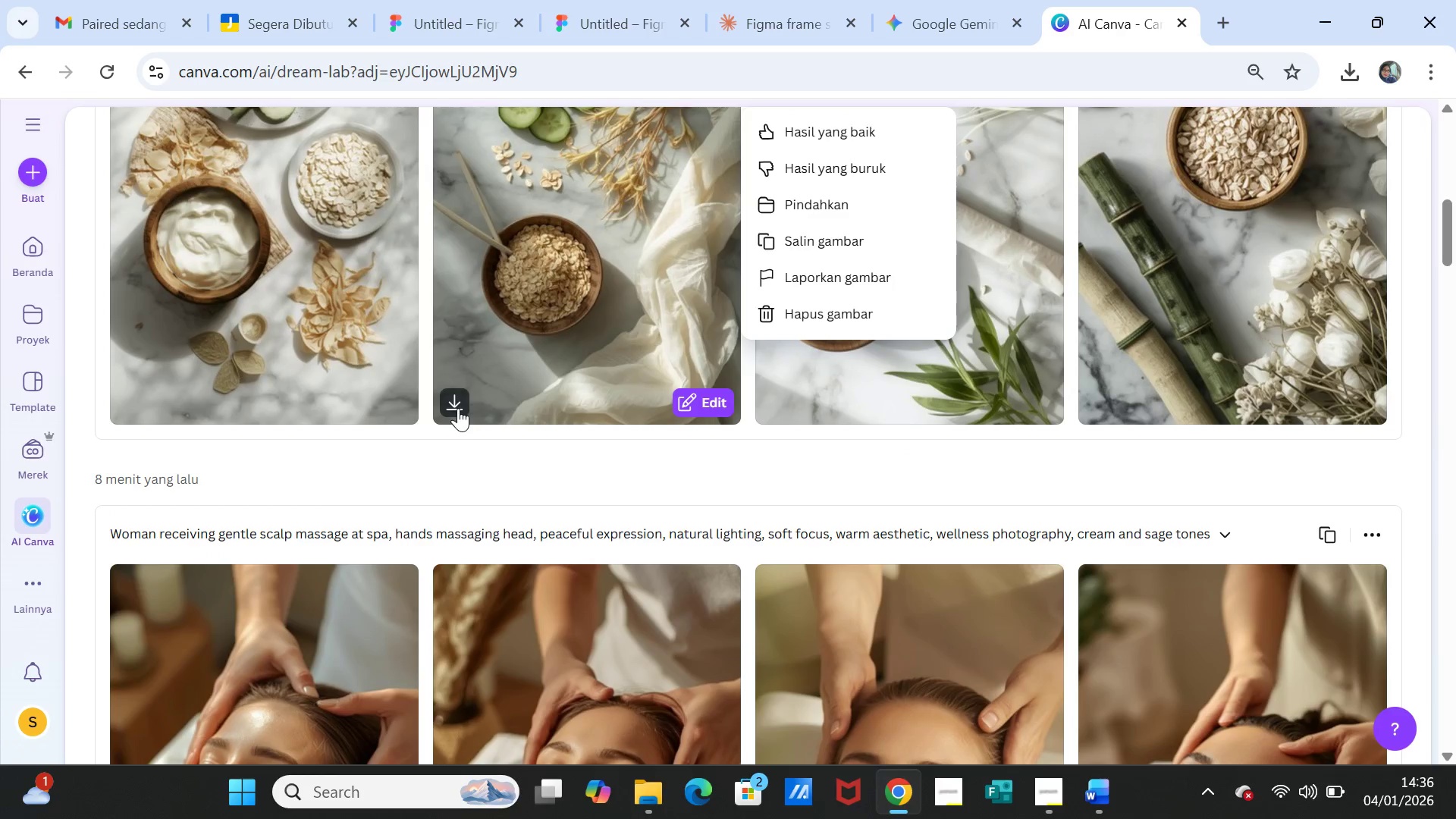 
left_click([455, 405])
 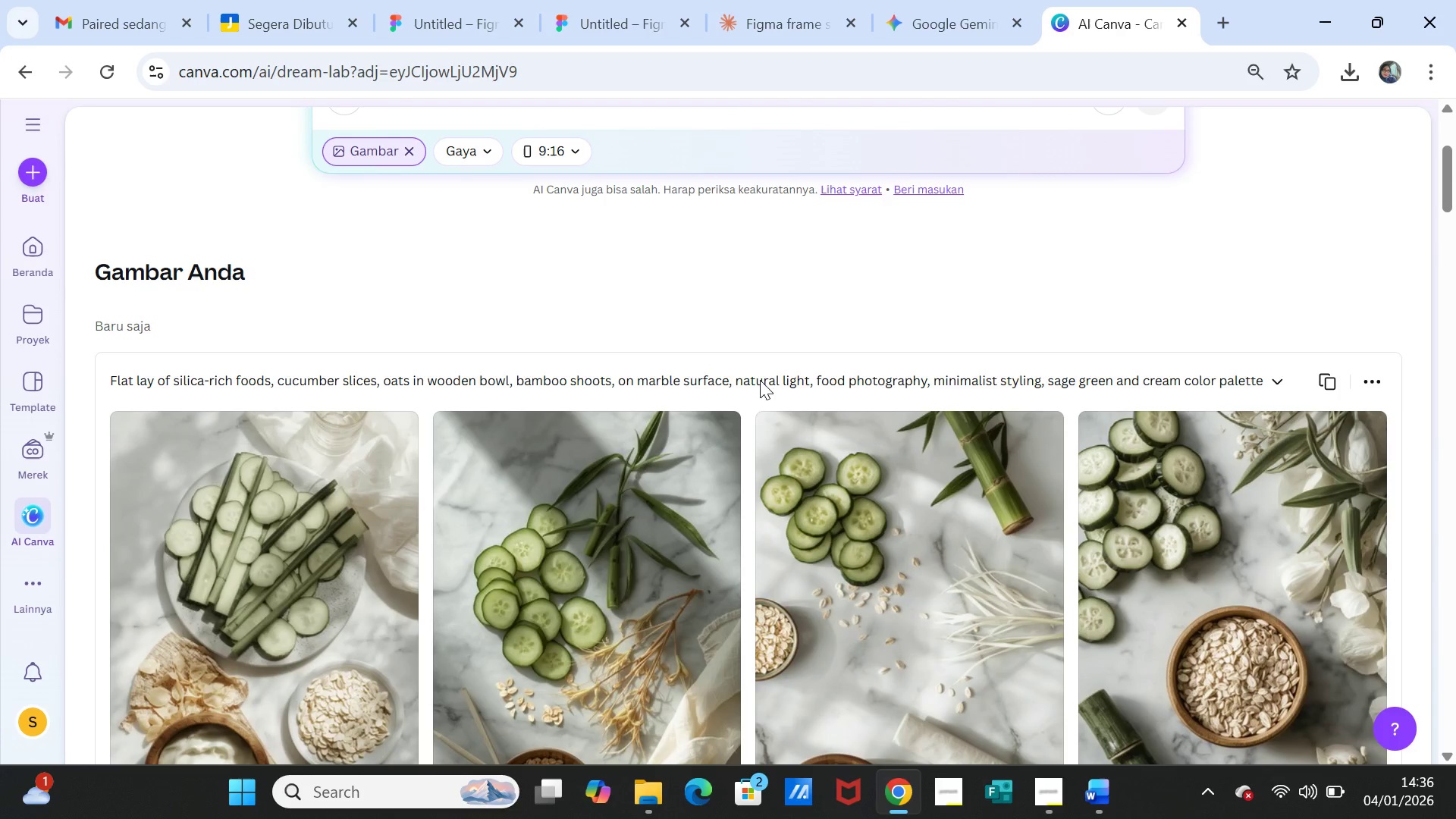 
scroll: coordinate [726, 426], scroll_direction: down, amount: 3.0
 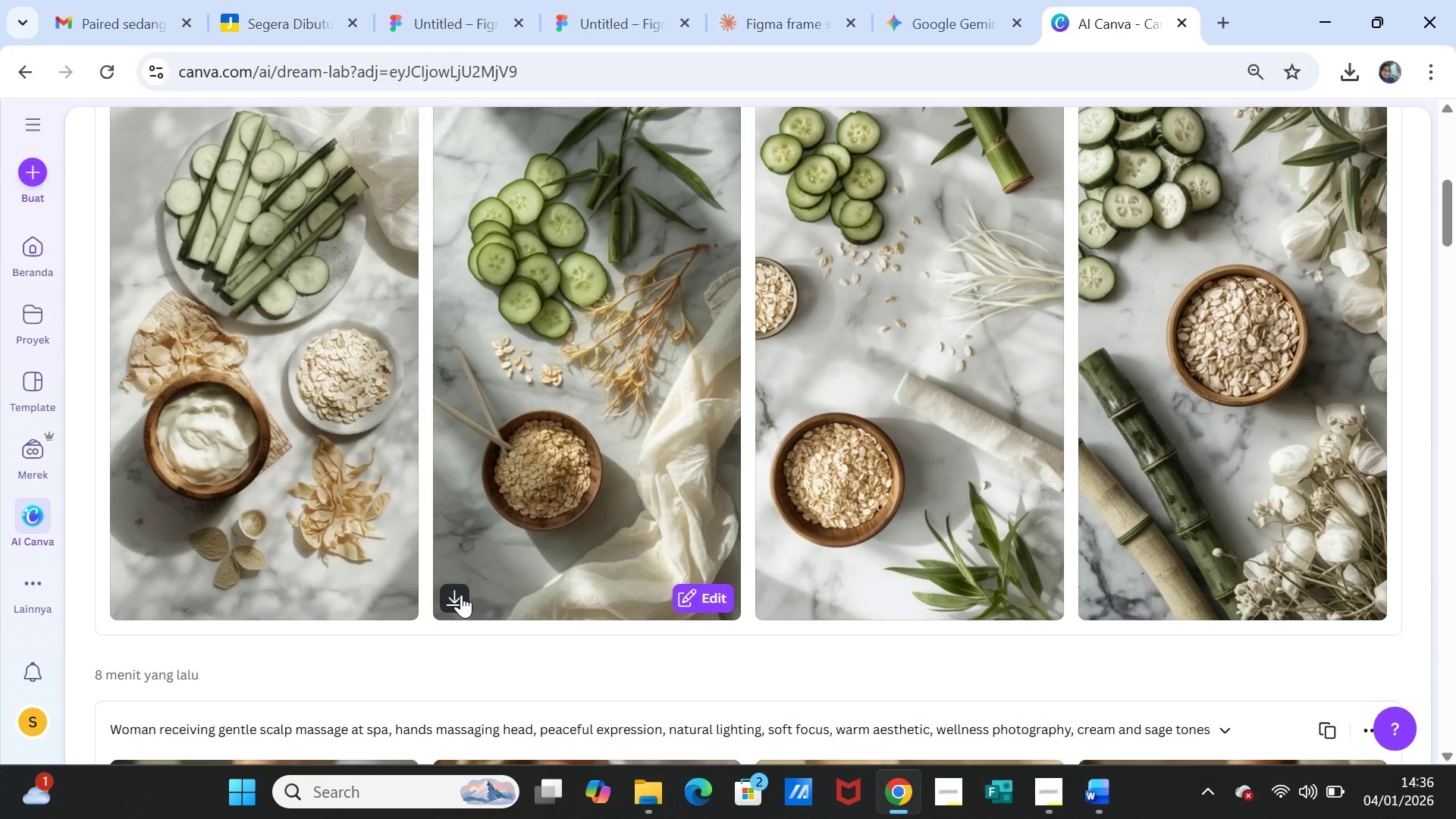 
left_click([461, 595])
 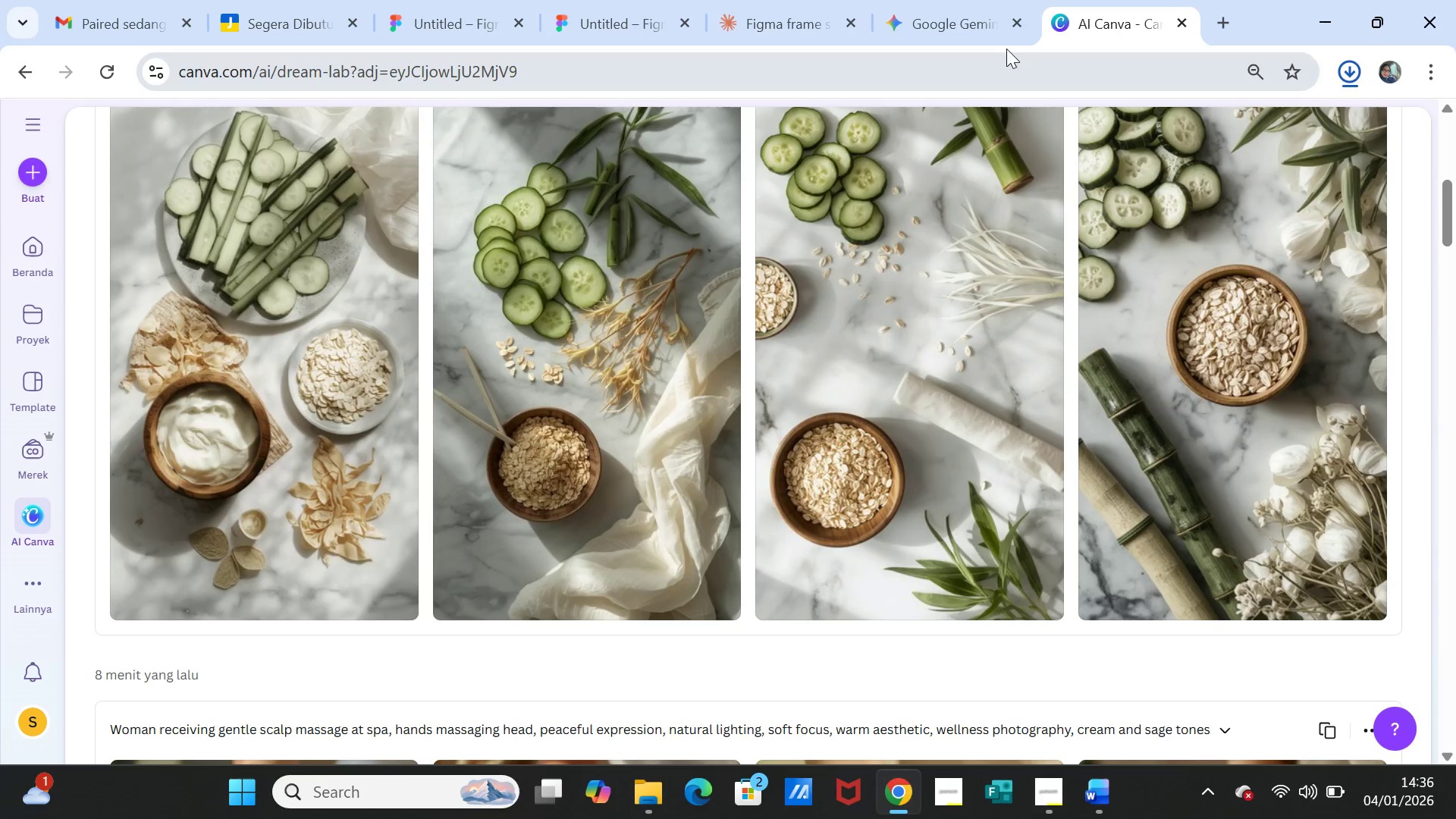 
left_click([954, 17])
 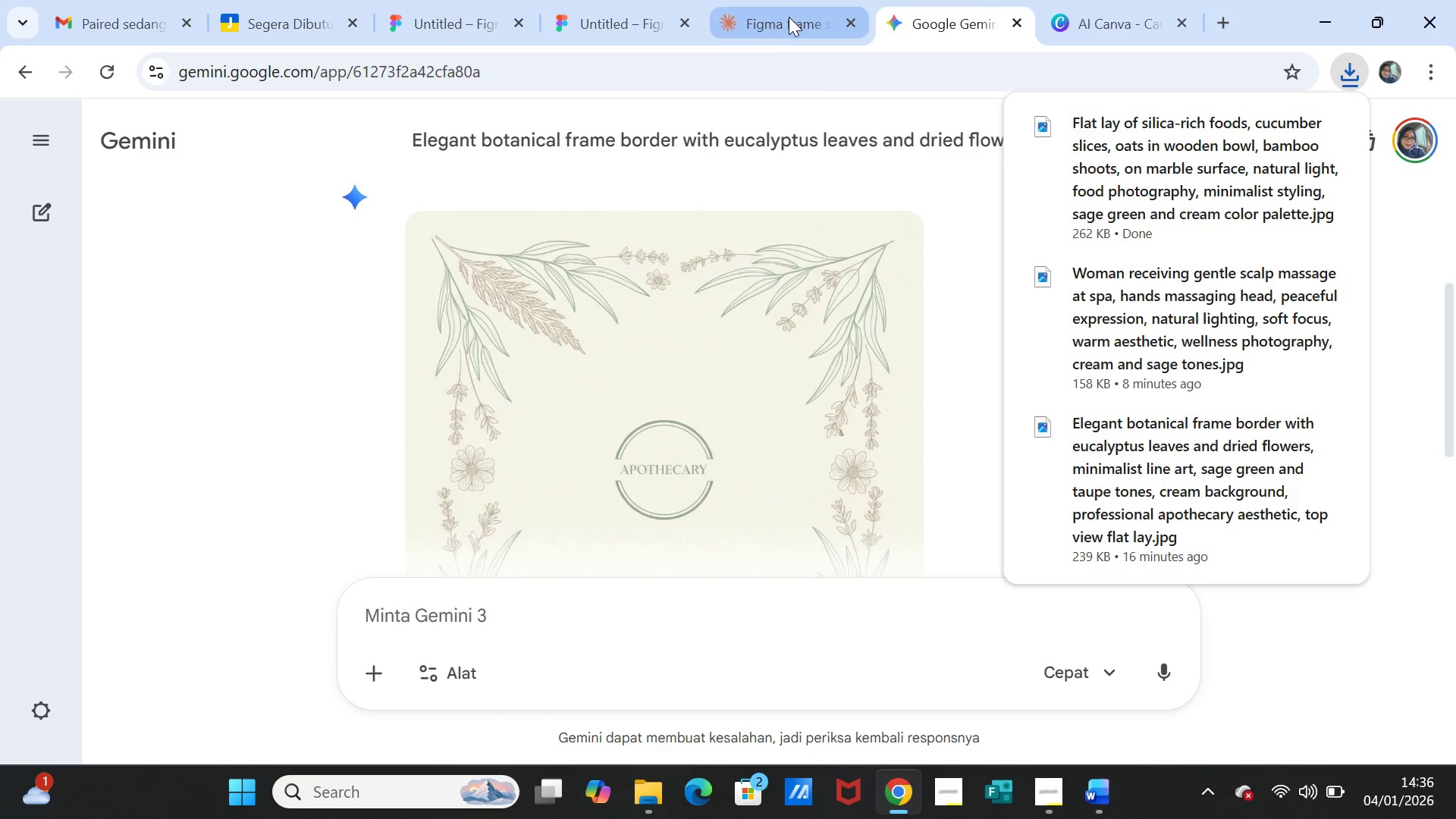 
left_click([789, 17])
 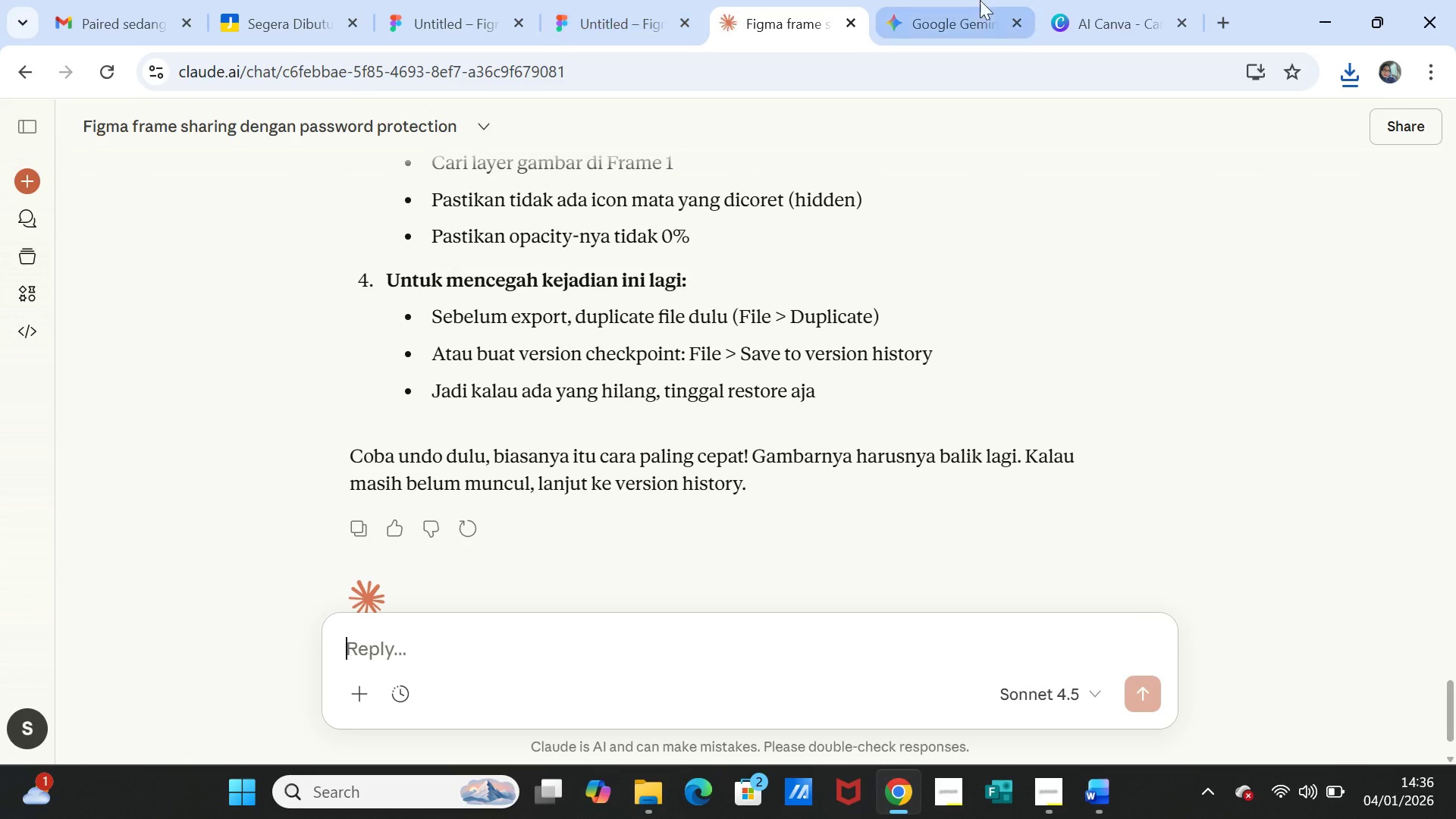 
left_click([1112, 2])
 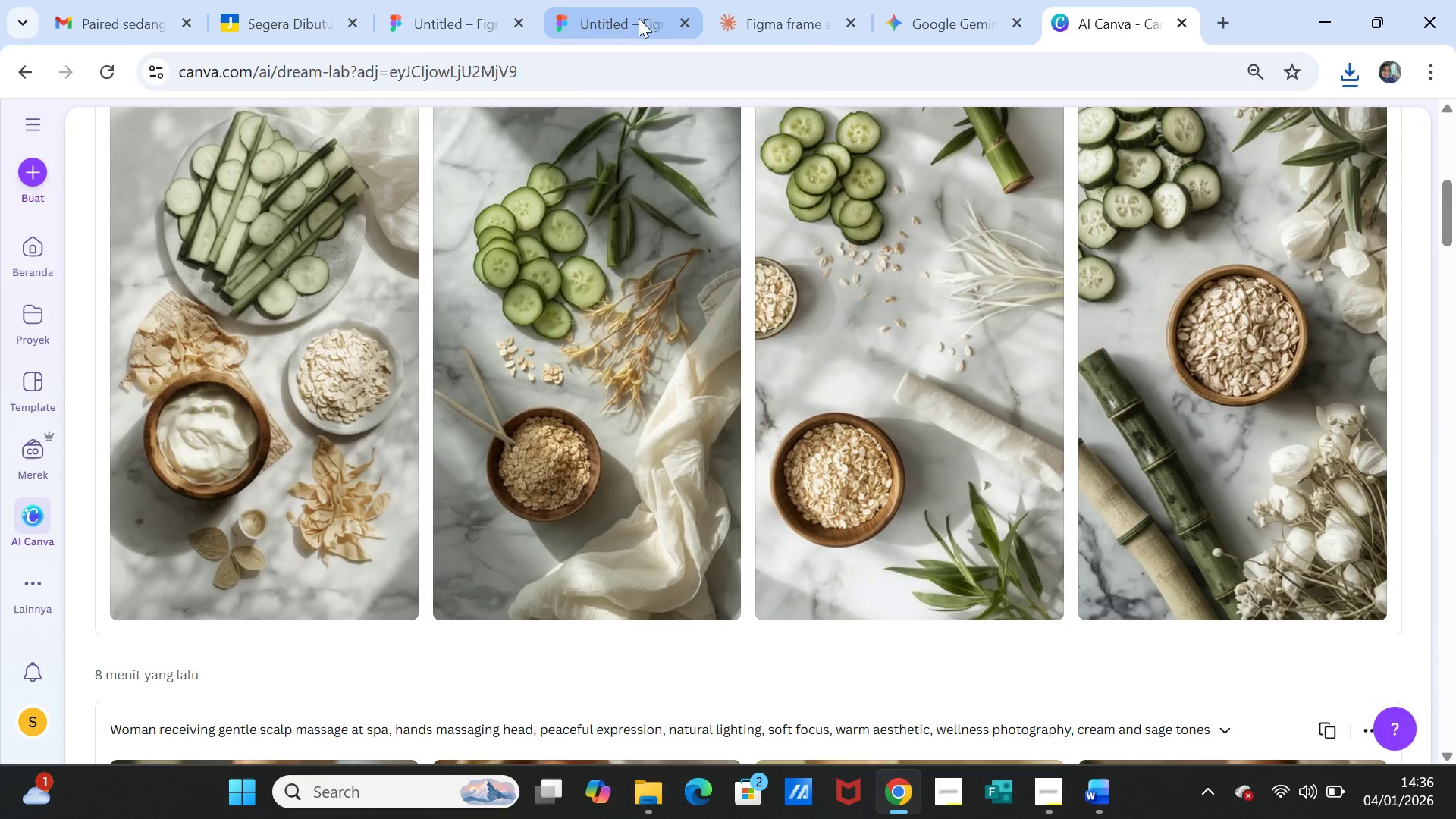 
left_click([639, 18])
 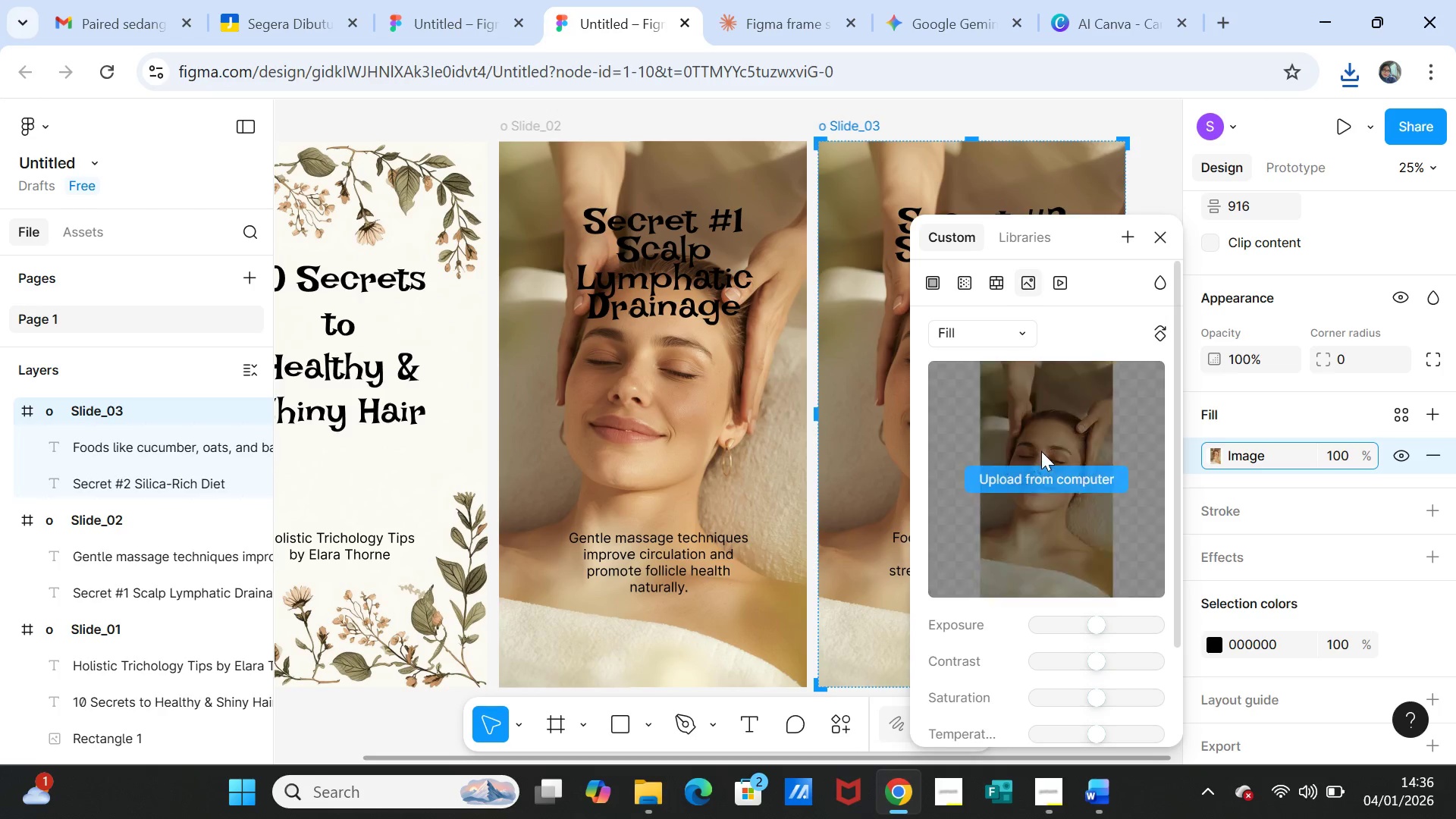 
left_click([1061, 483])
 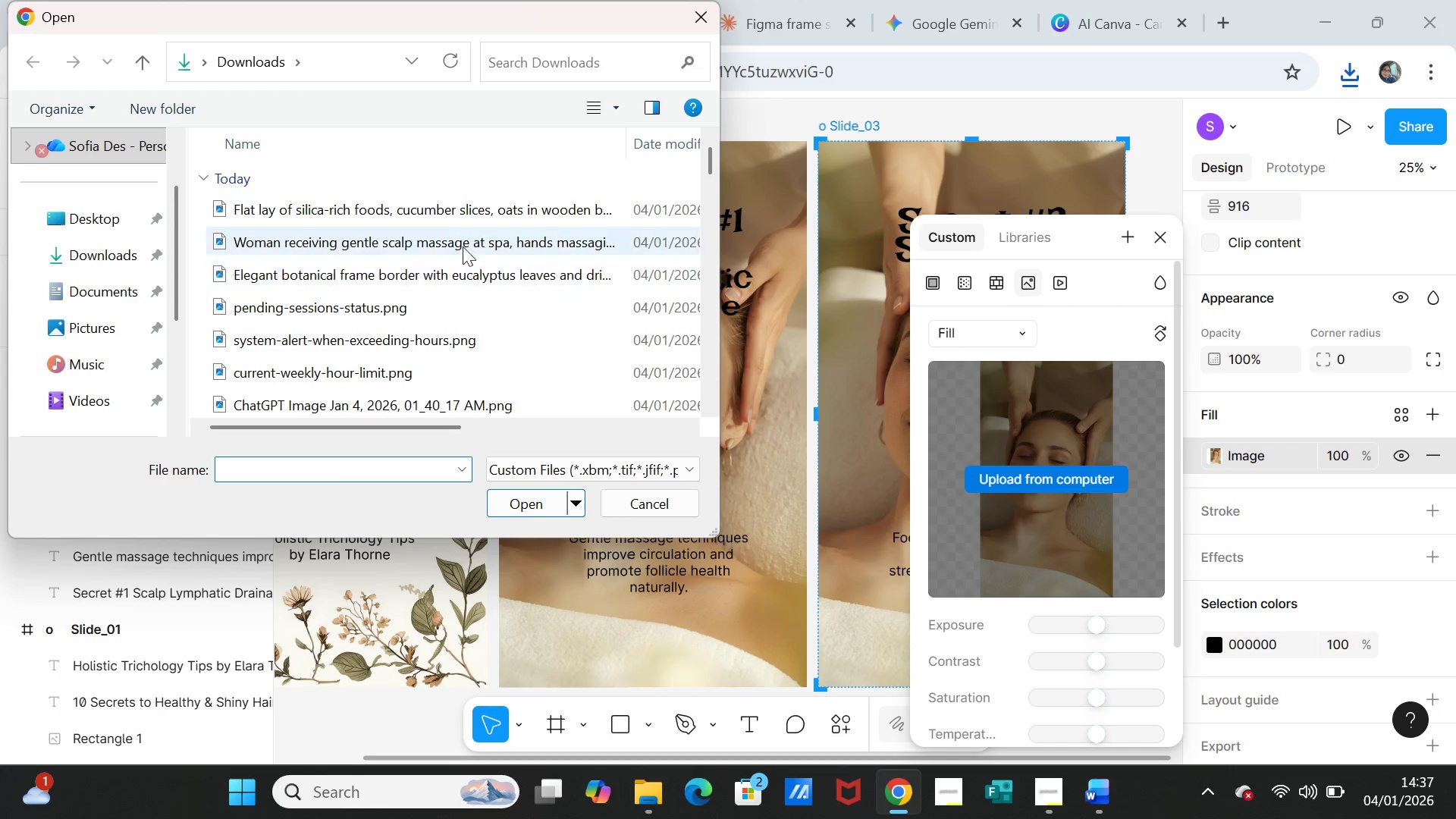 
left_click([453, 214])
 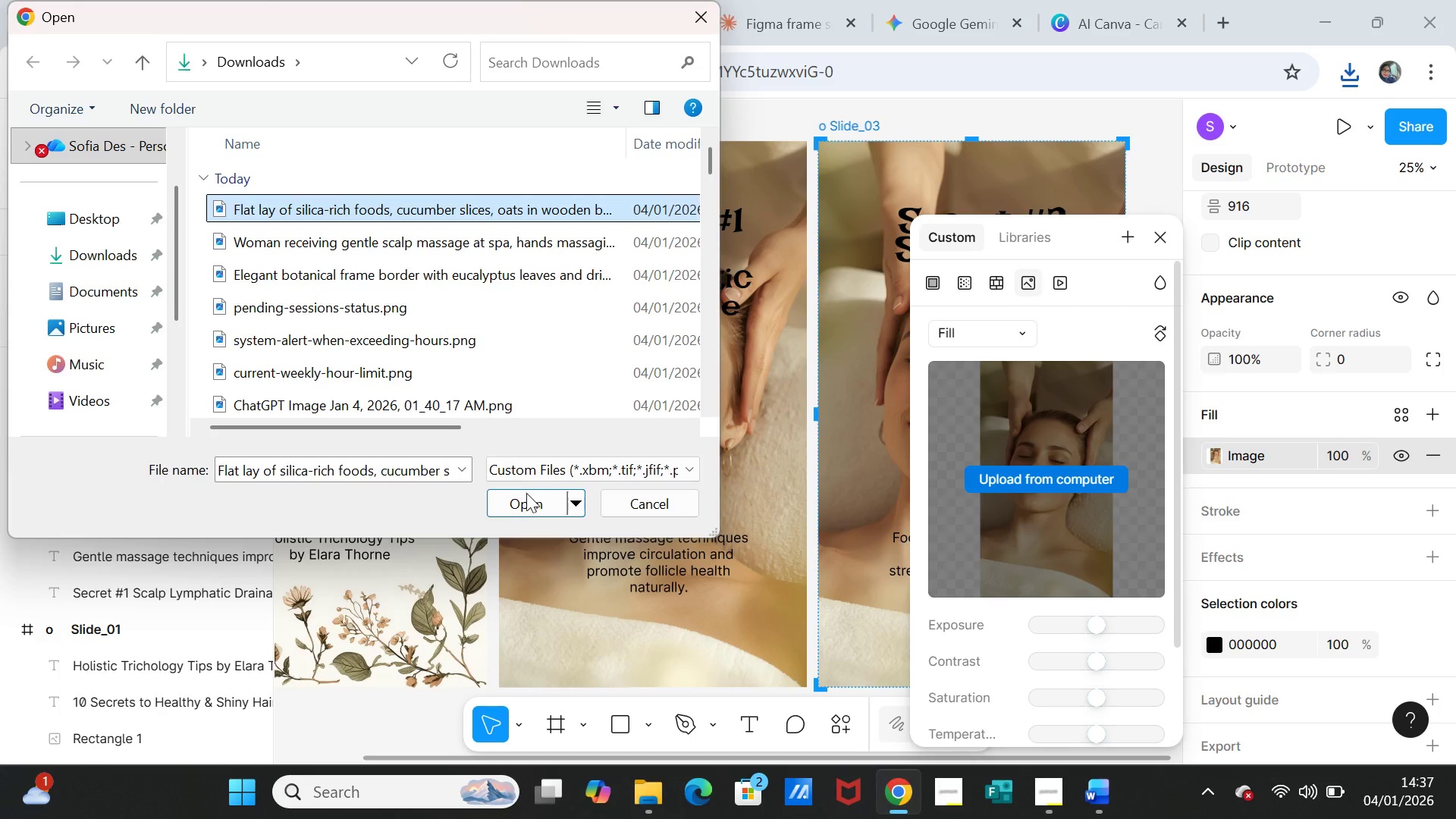 
left_click([530, 505])
 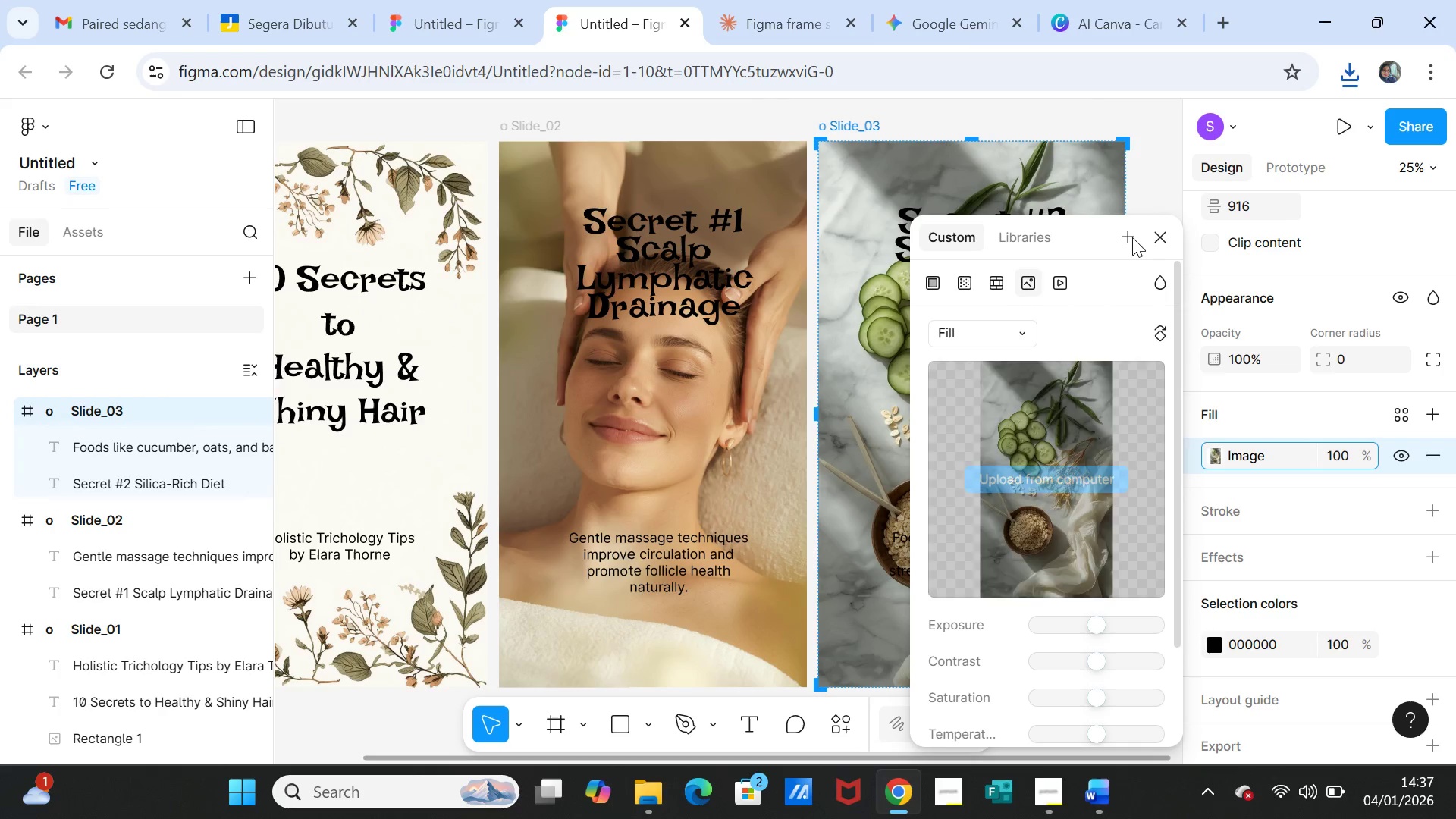 
left_click([1159, 181])
 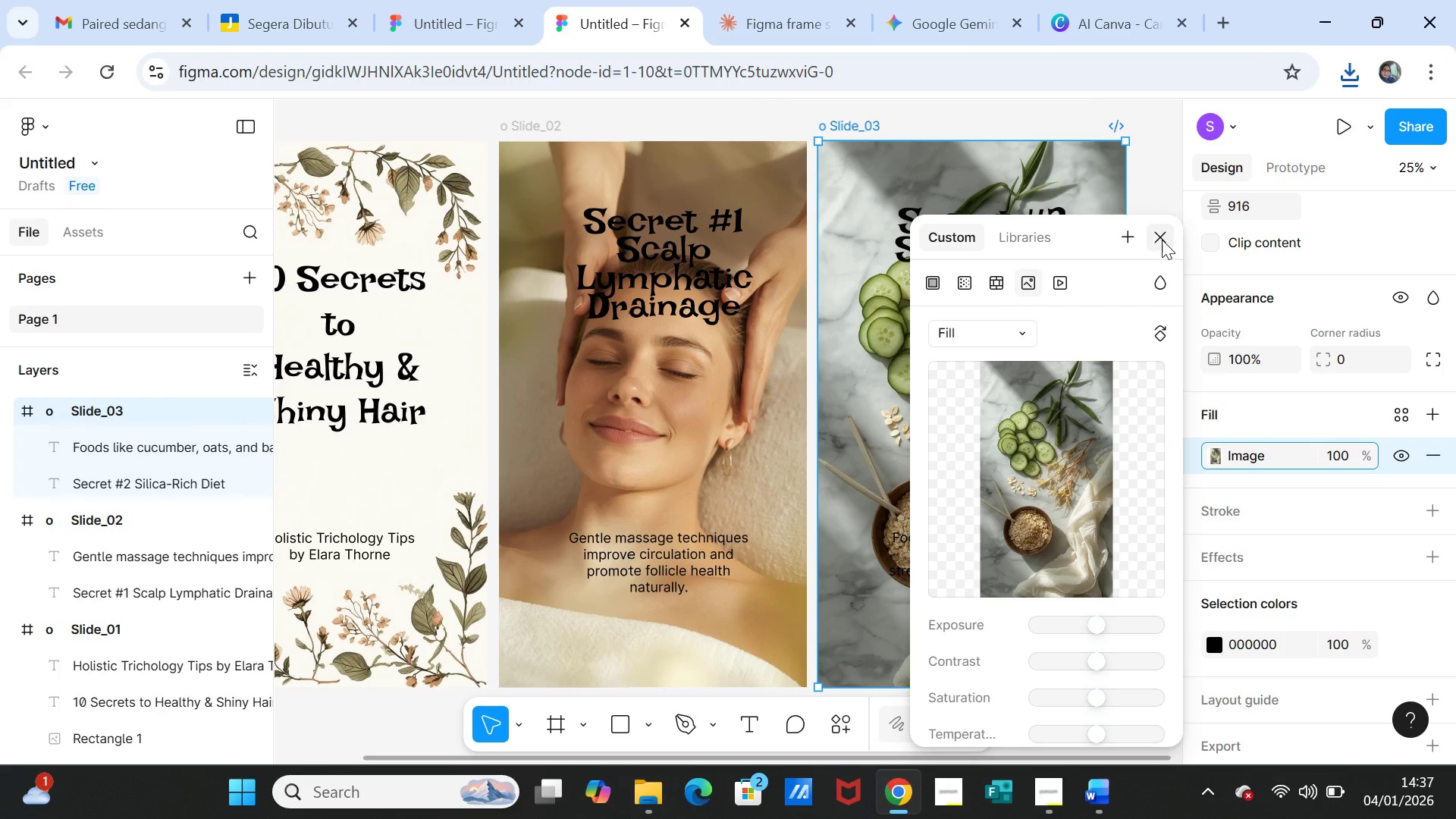 
left_click([1162, 241])
 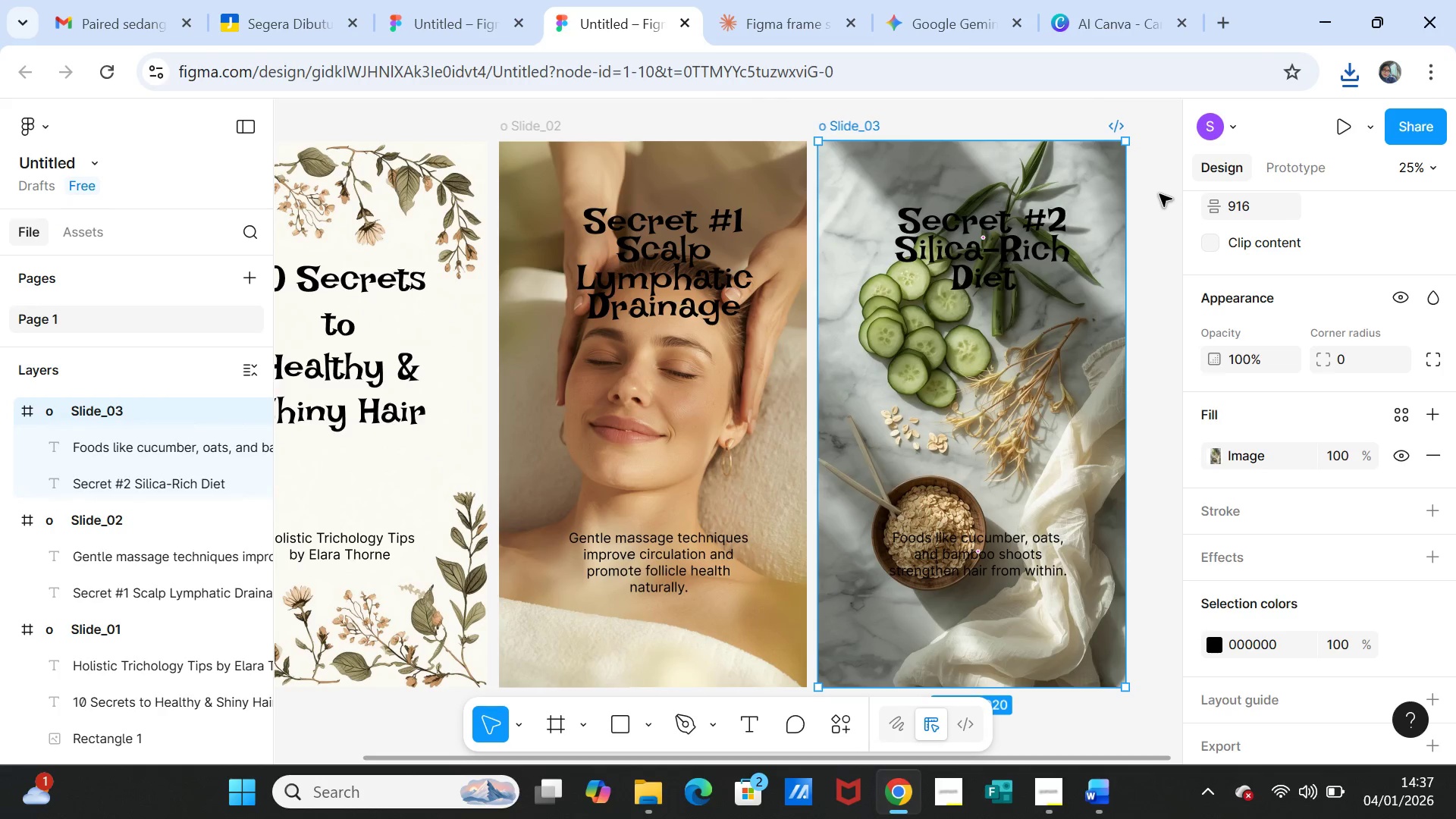 
left_click([1159, 194])
 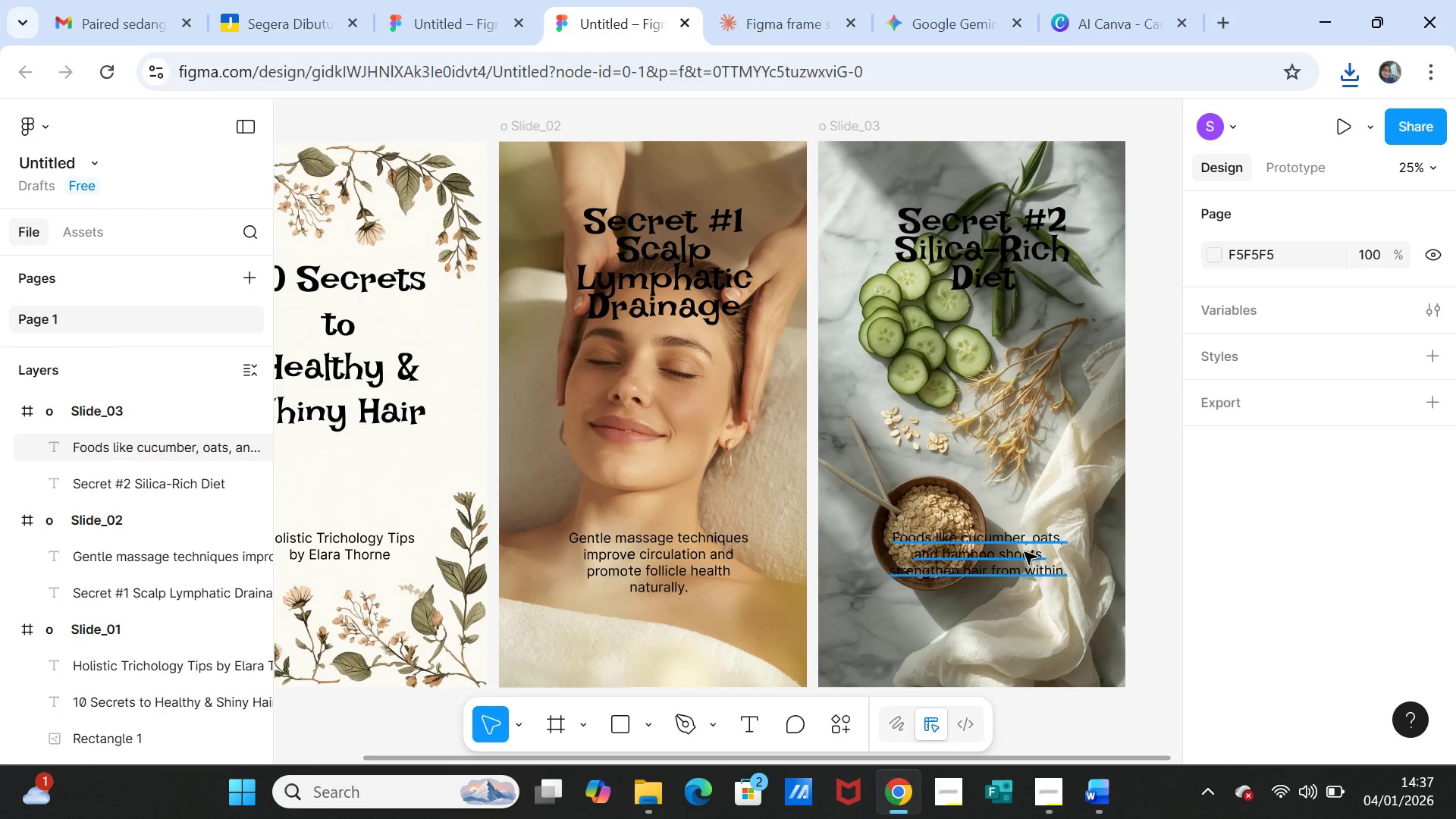 
wait(11.34)
 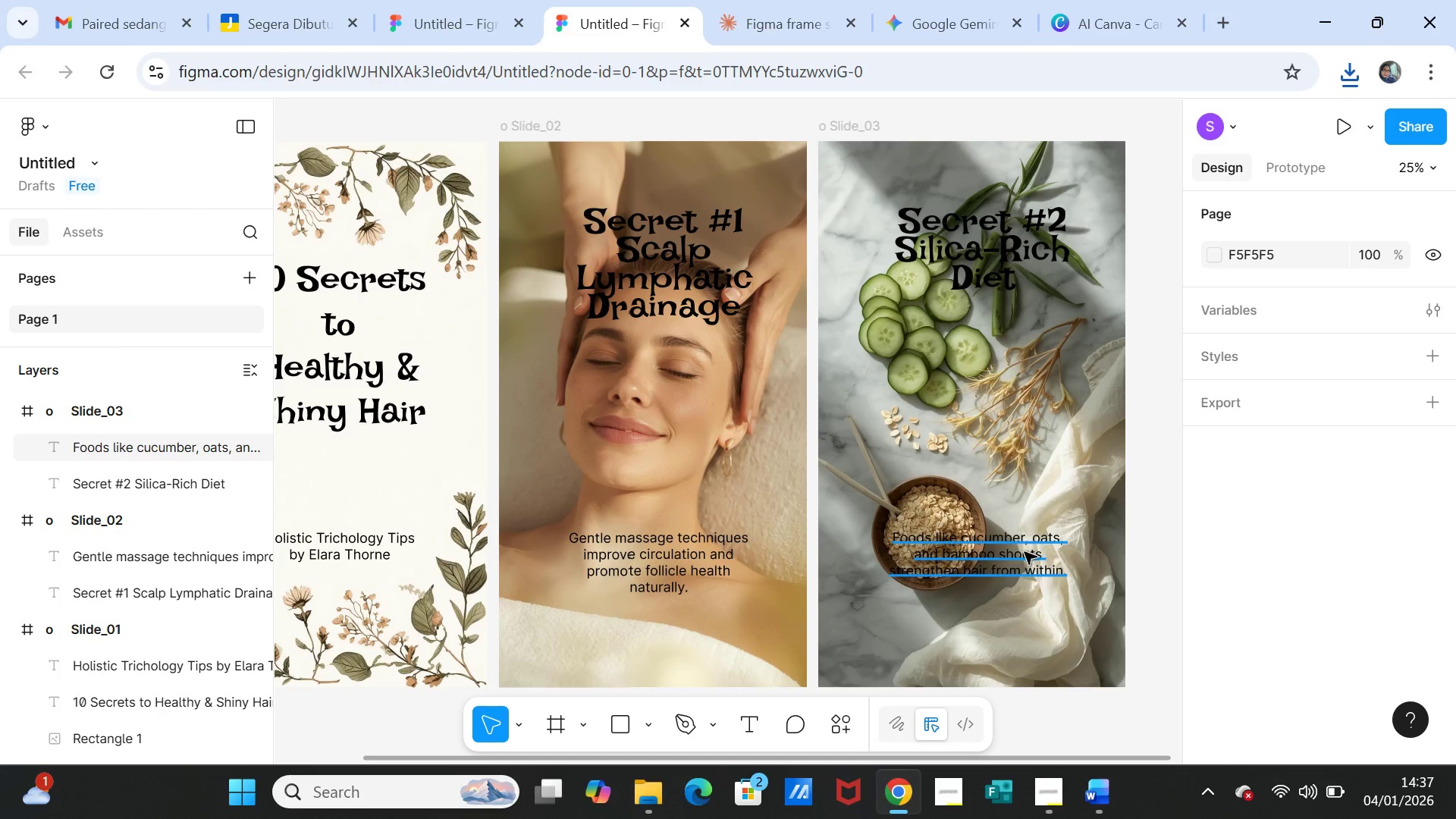 
left_click([99, 410])
 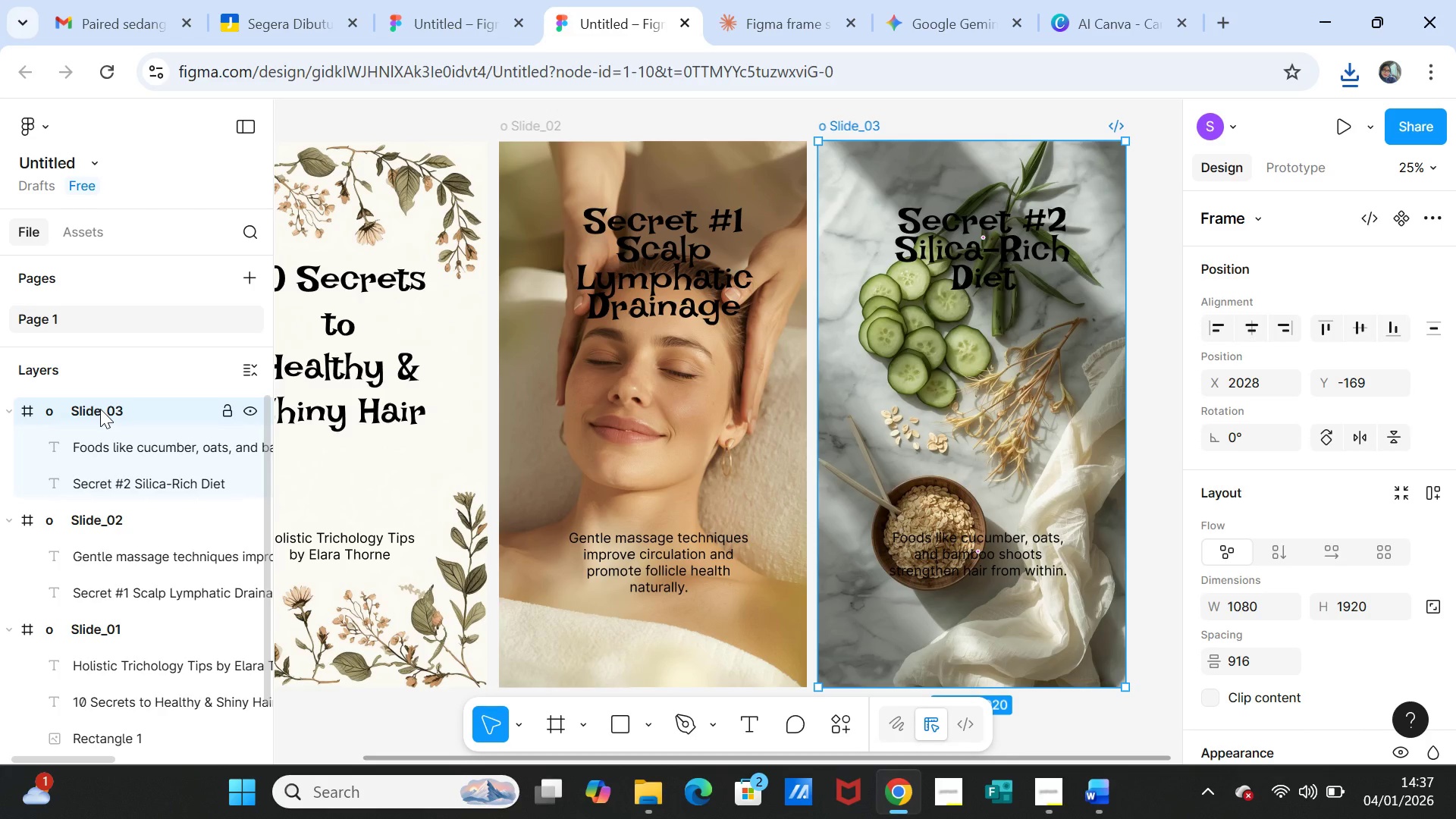 
right_click([100, 409])
 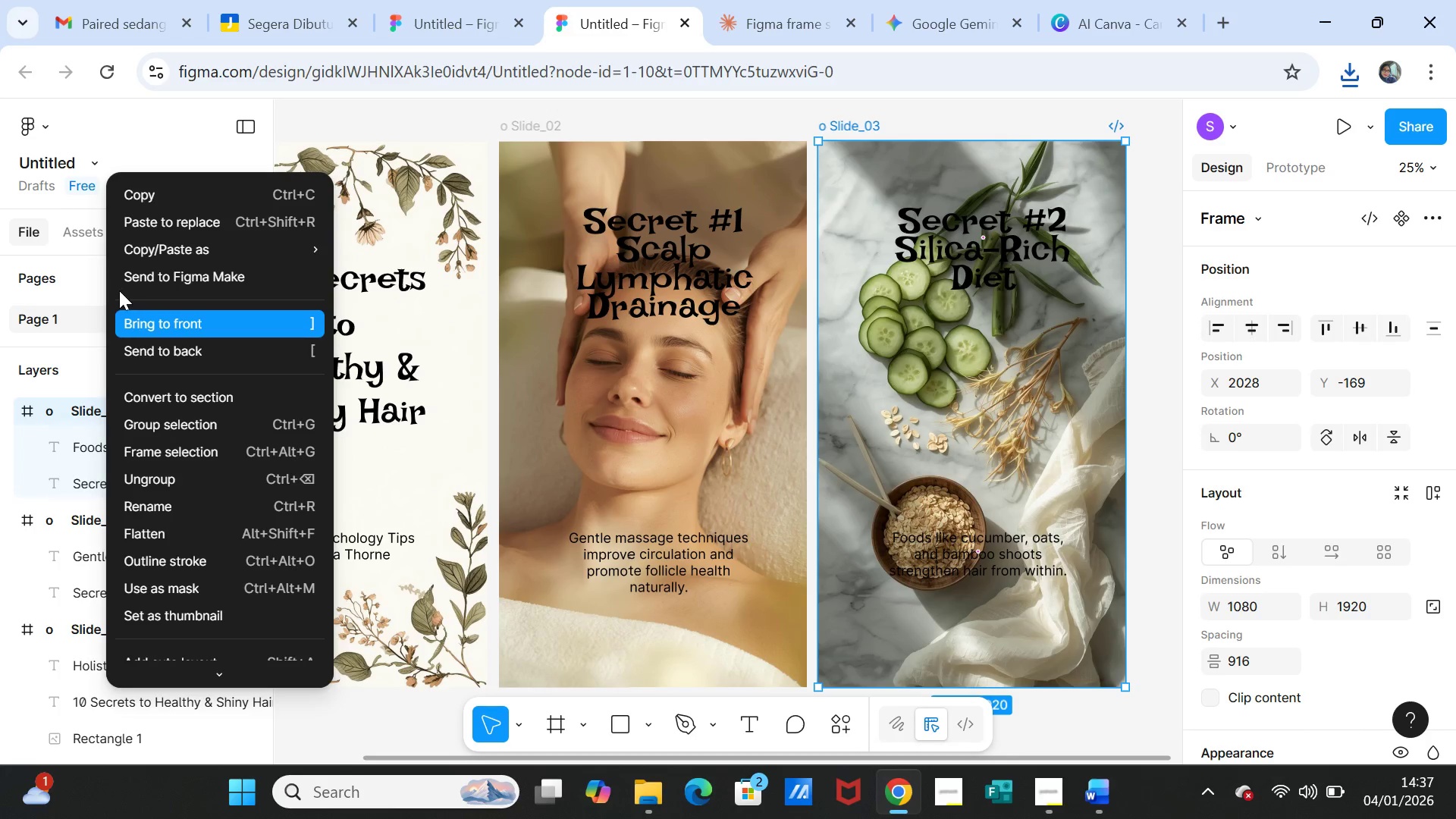 
left_click([76, 272])
 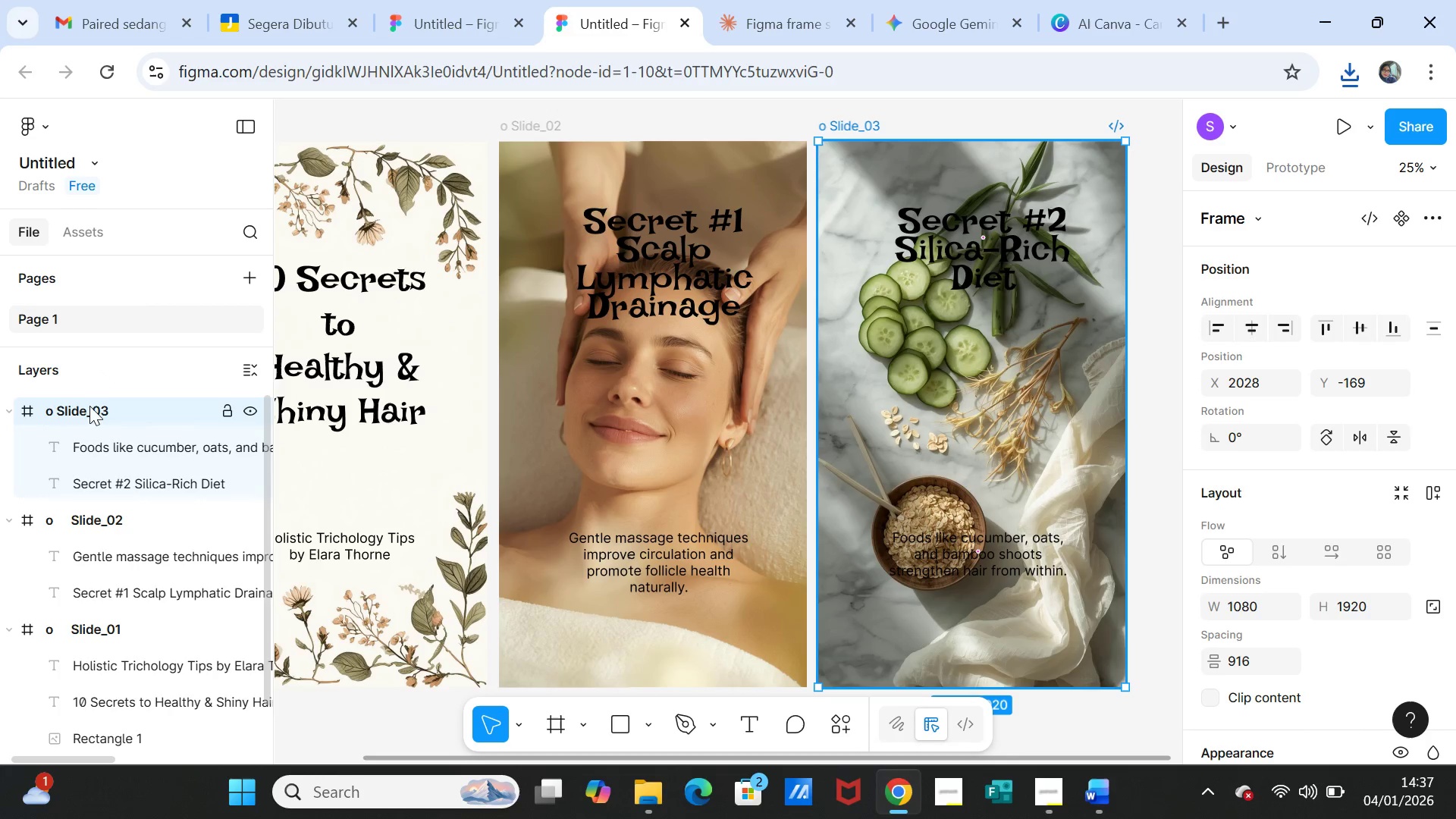 
left_click([89, 410])
 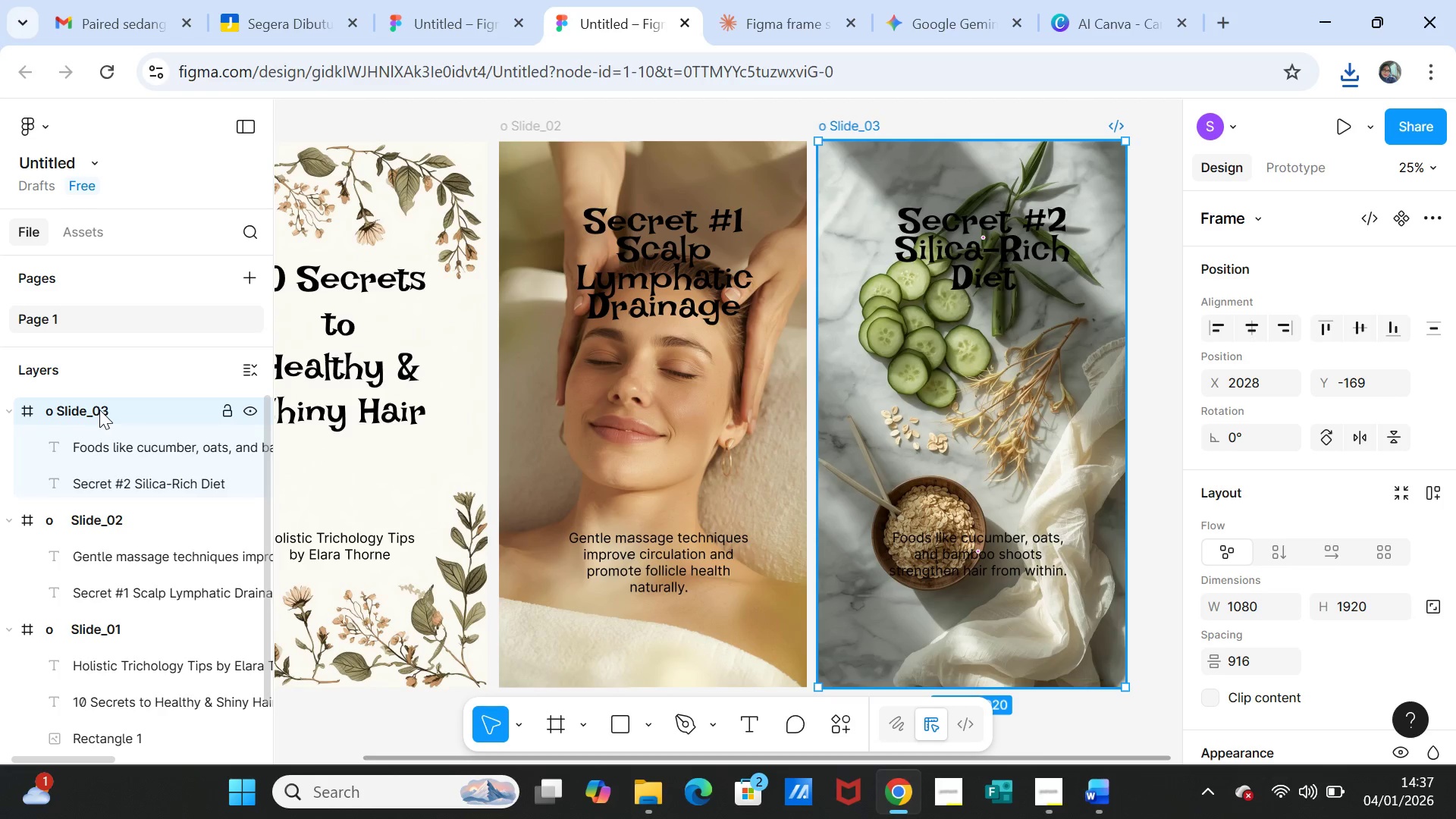 
key(Control+D)
 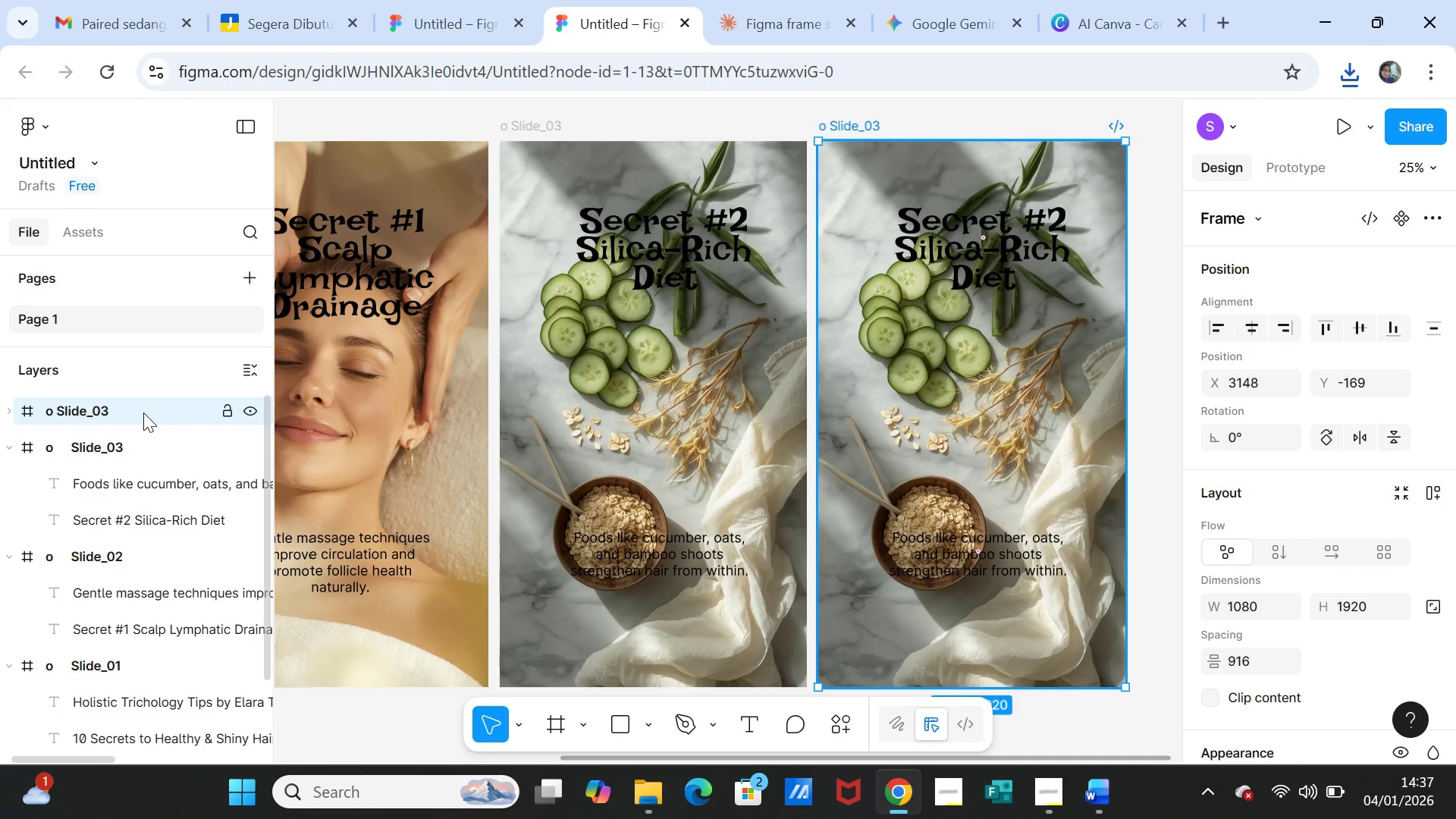 
left_click([143, 413])
 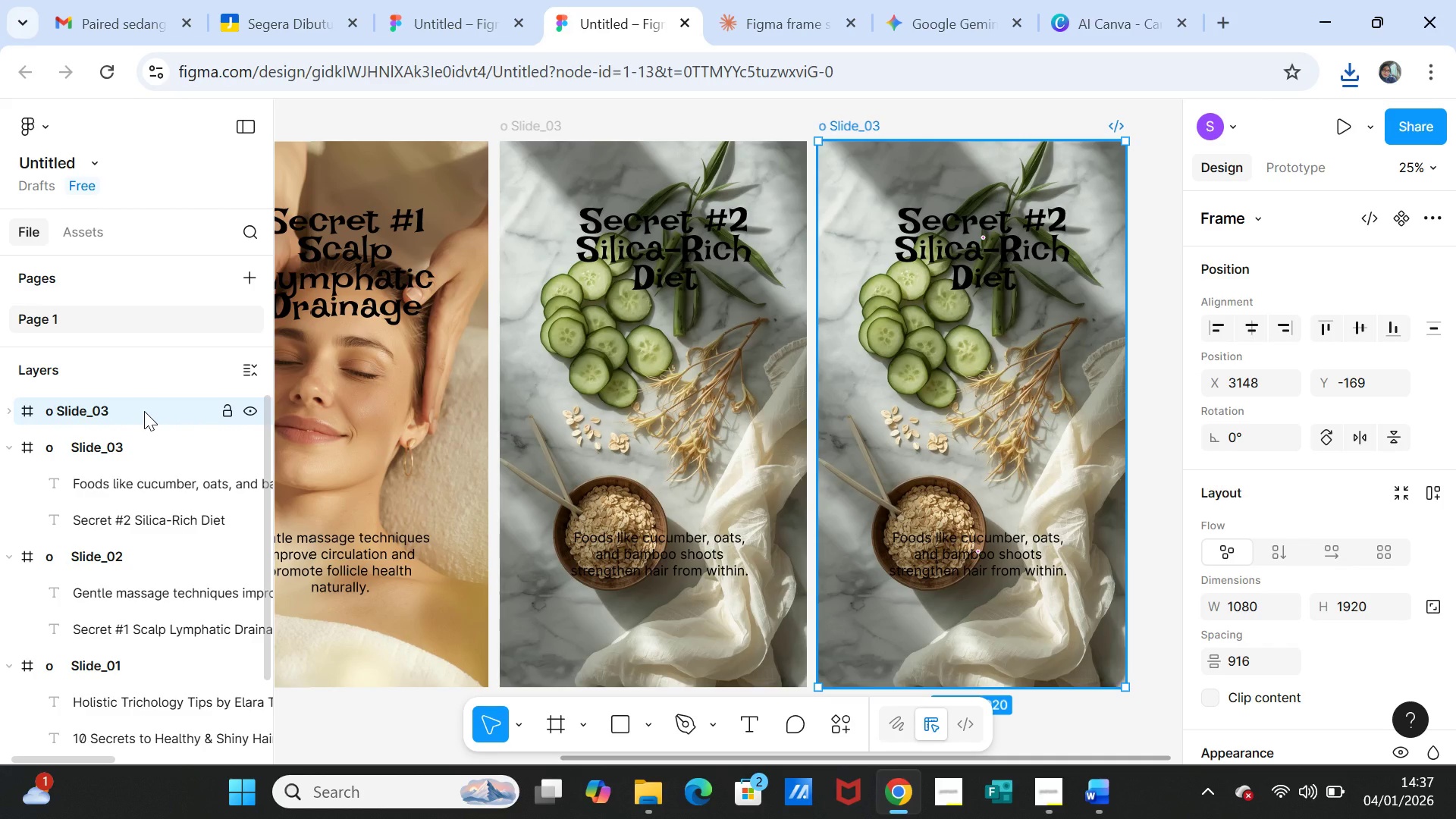 
double_click([144, 411])
 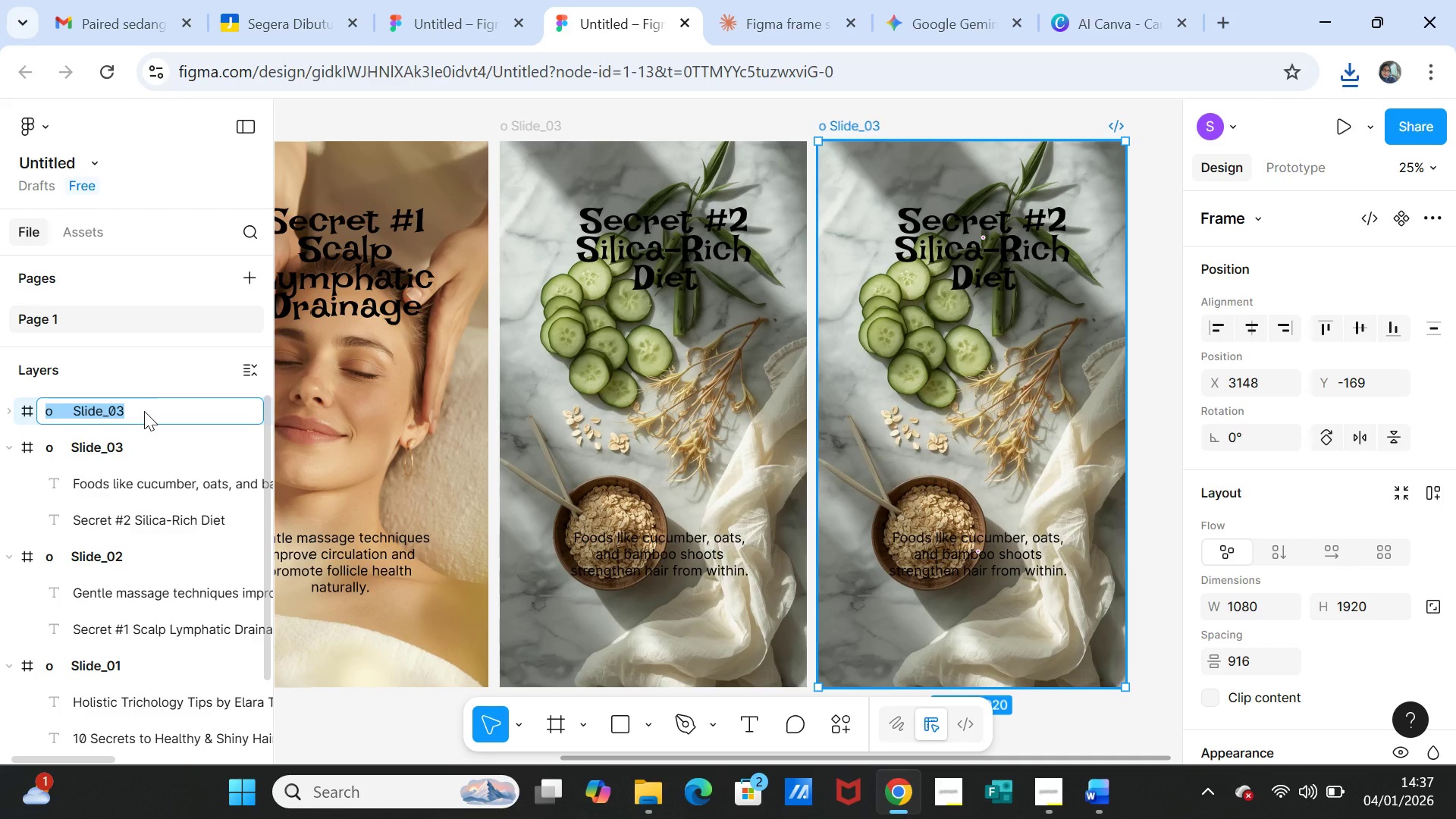 
left_click([144, 411])
 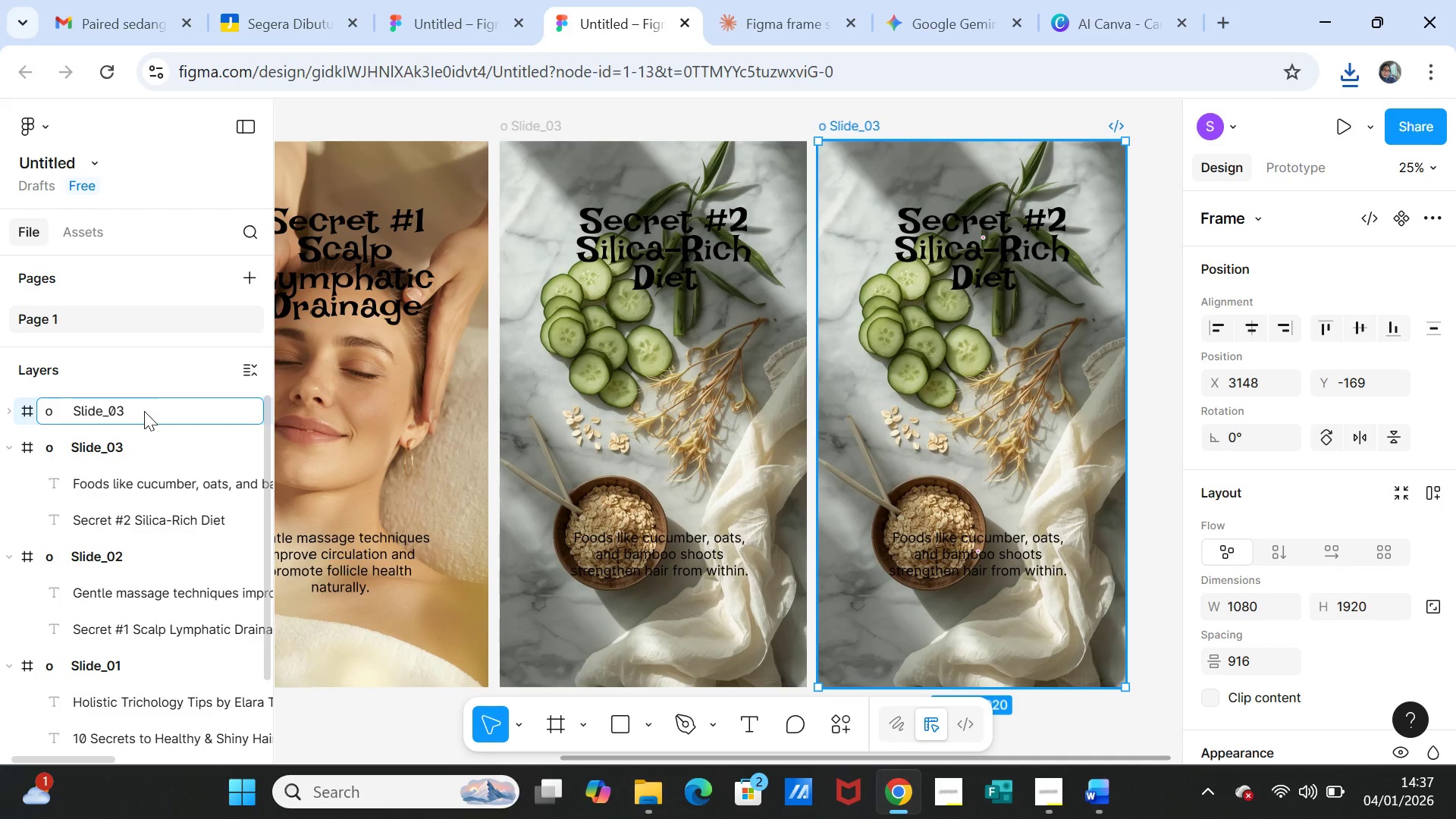 
key(Backspace)
 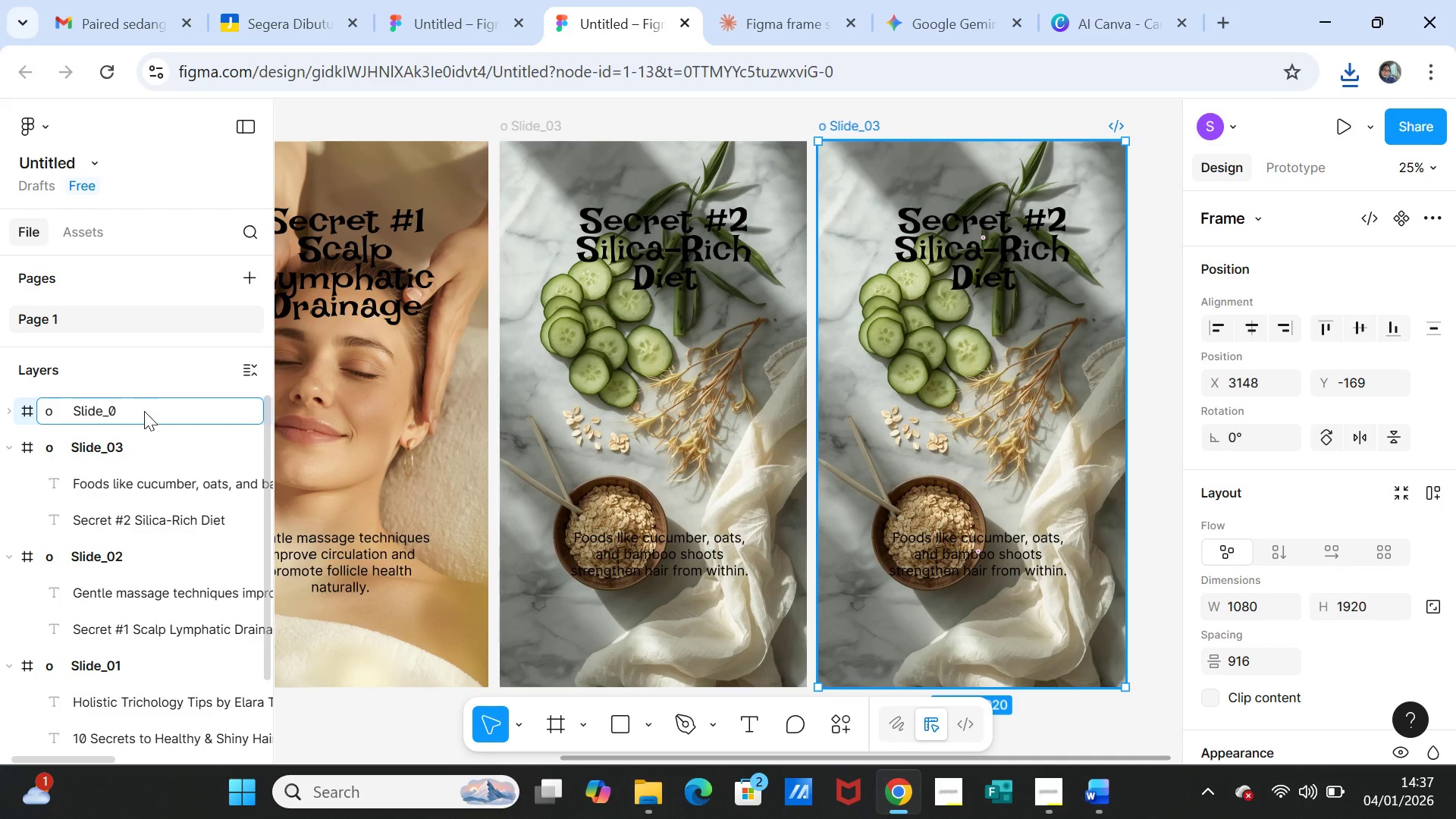 
key(4)
 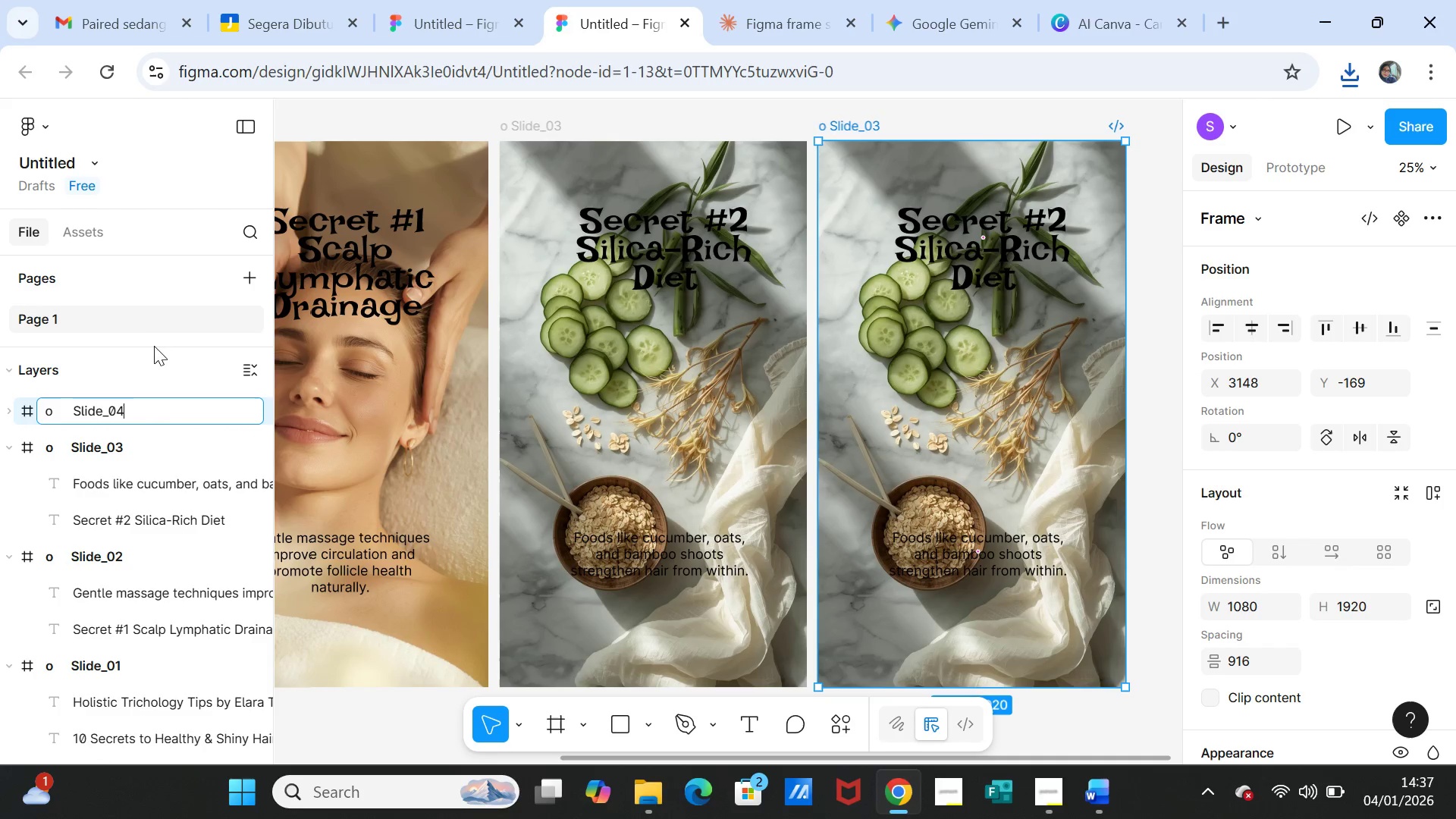 
left_click([159, 356])
 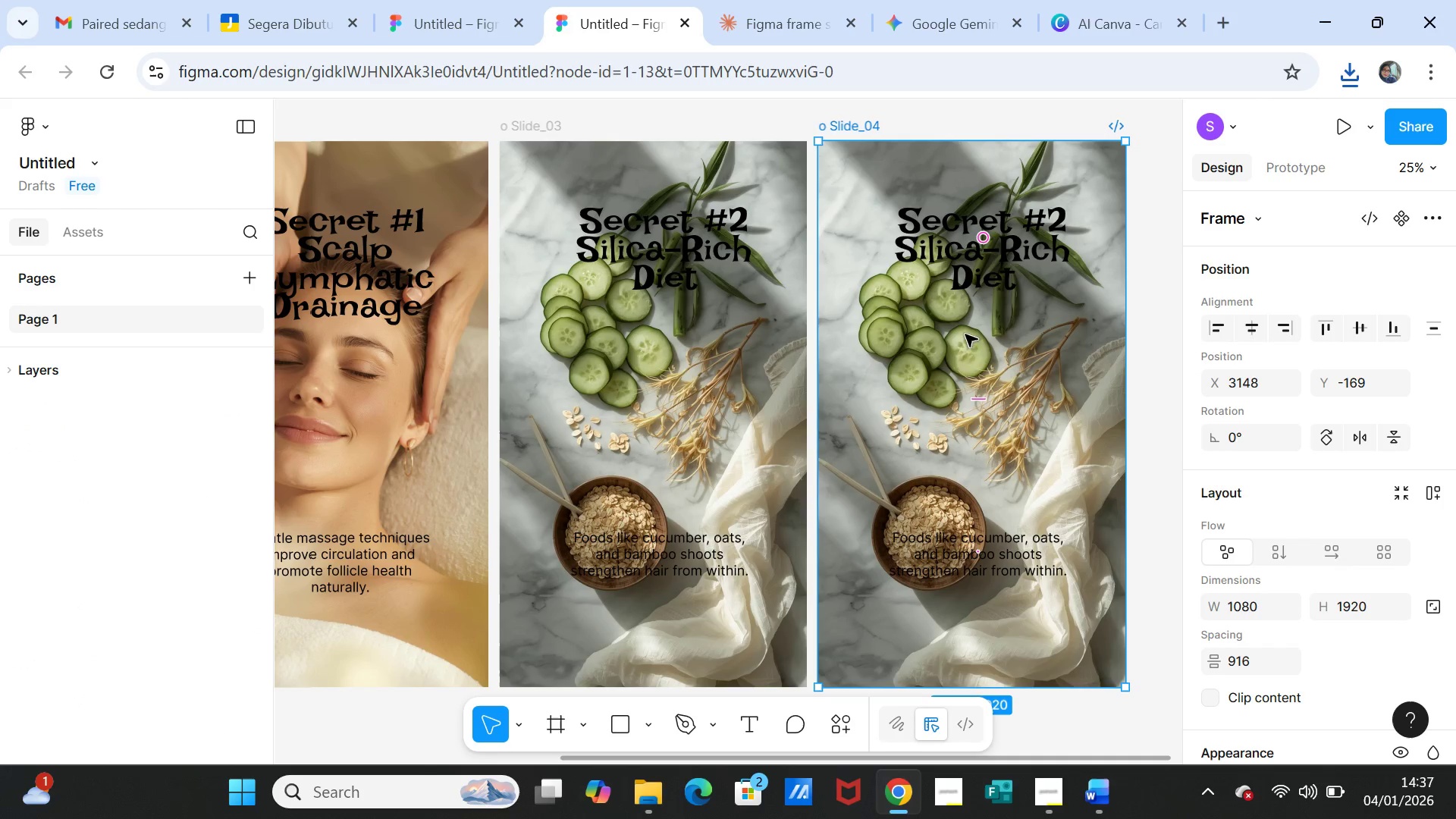 
left_click([1003, 378])
 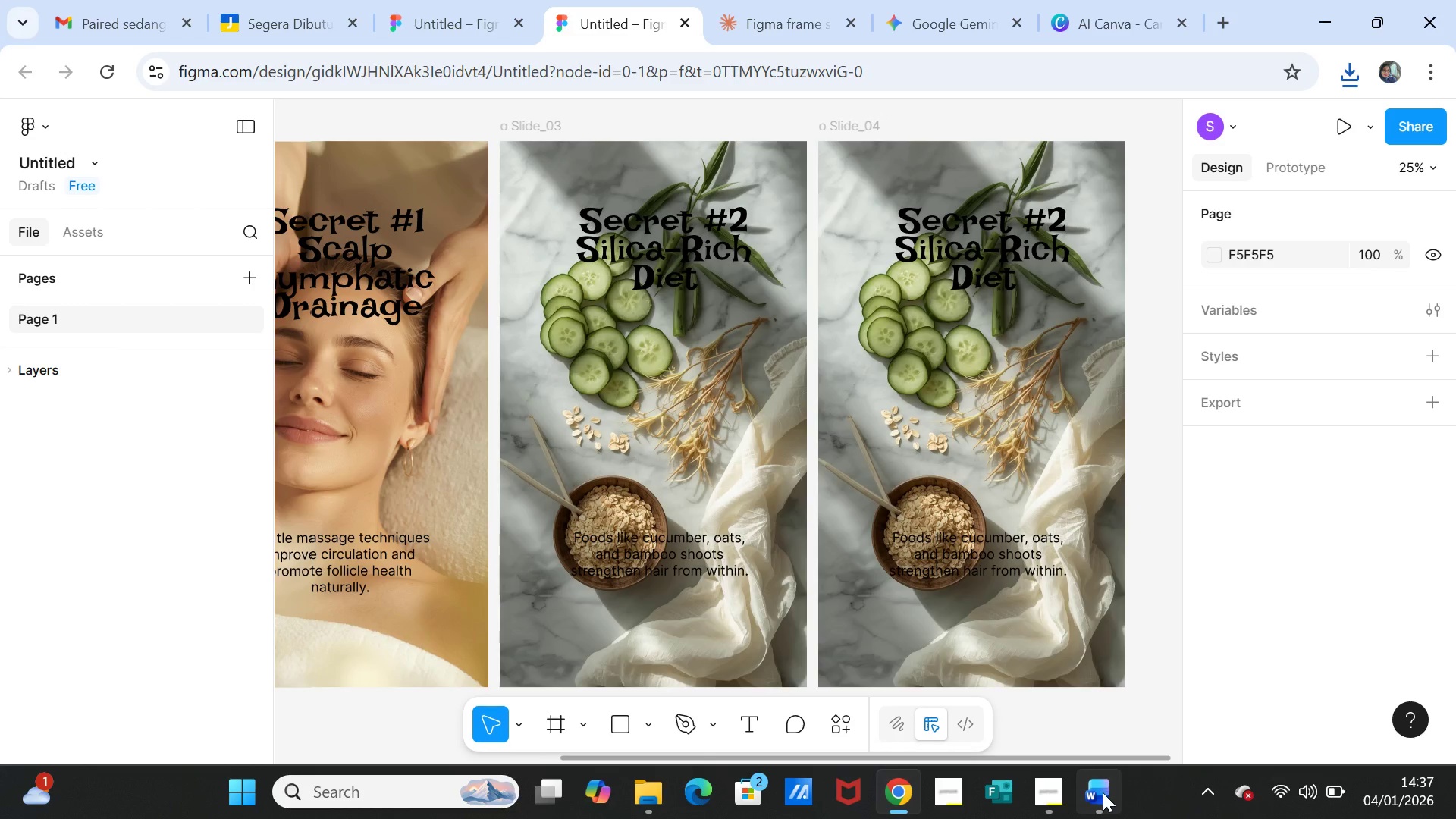 
left_click([1103, 792])
 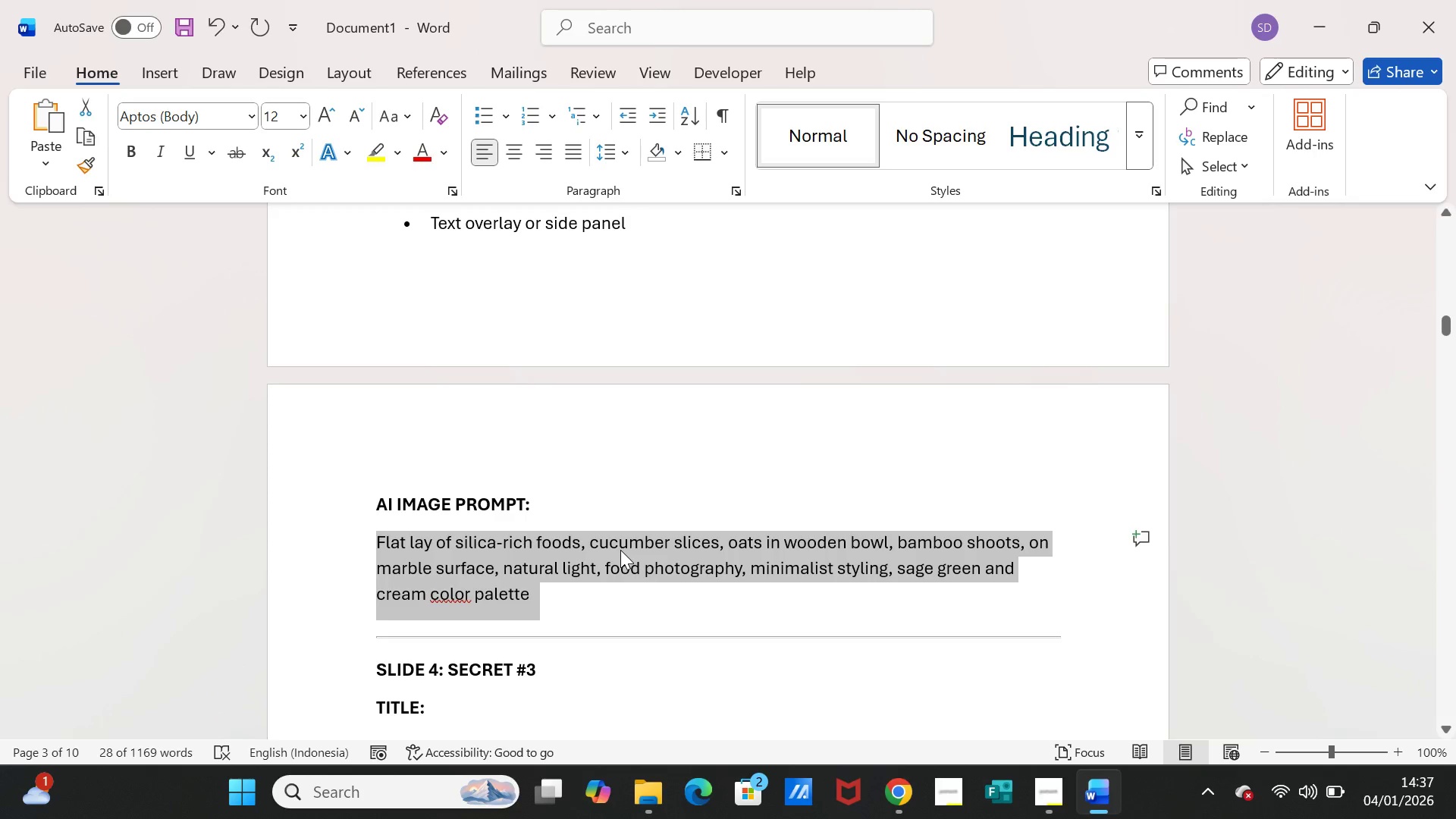 
scroll: coordinate [611, 549], scroll_direction: down, amount: 10.0
 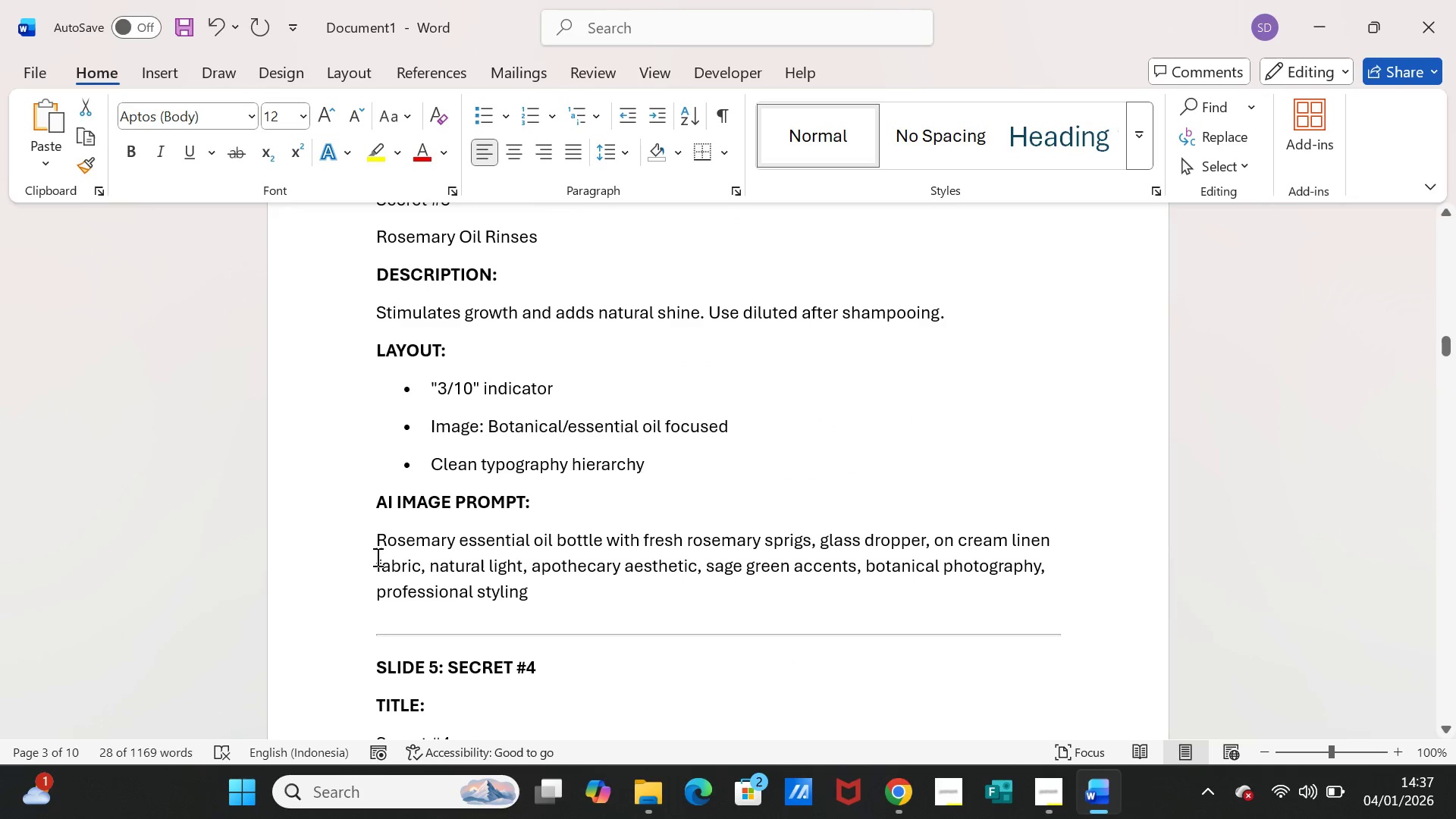 
left_click_drag(start_coordinate=[372, 542], to_coordinate=[506, 586])
 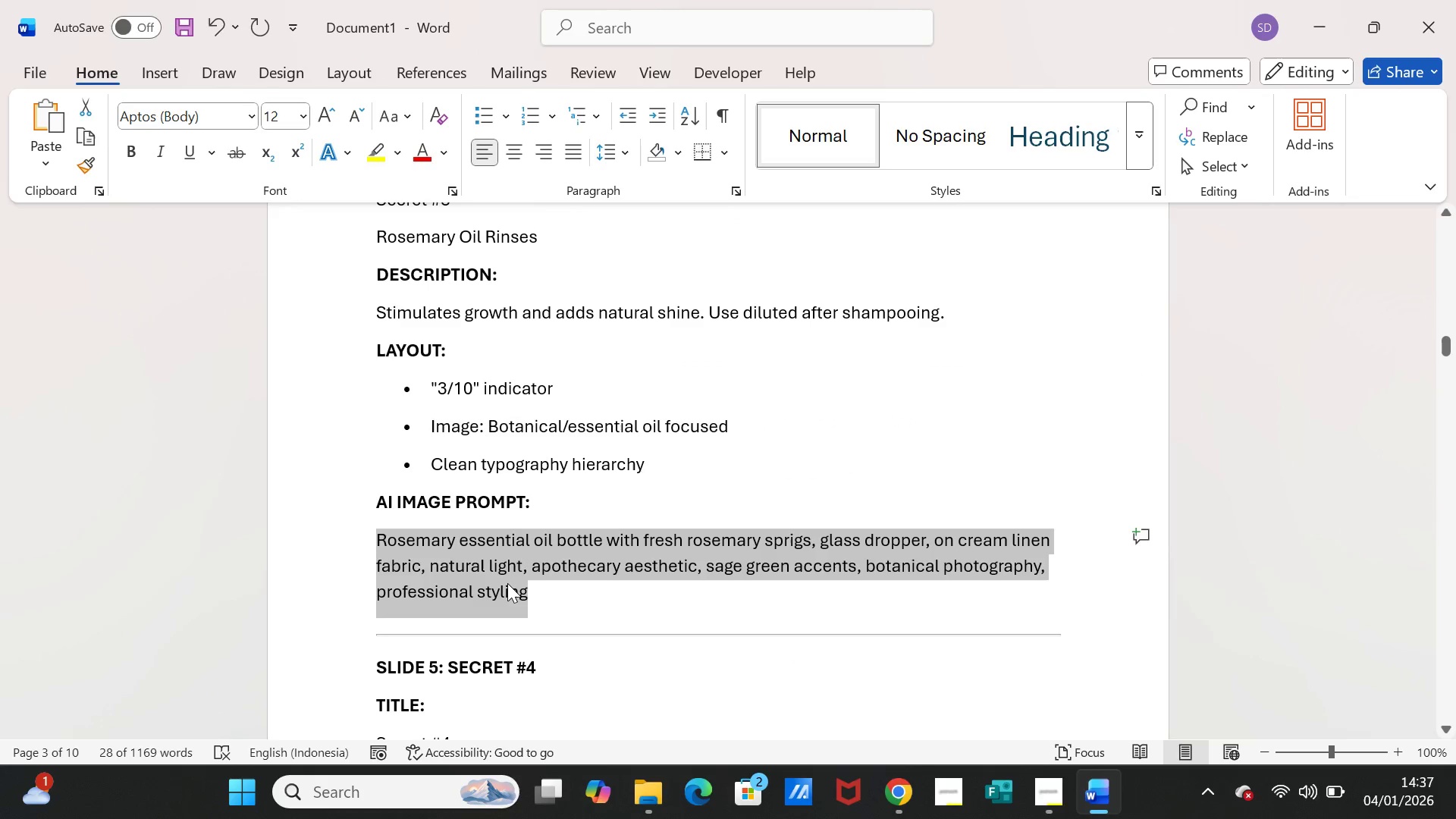 
key(Control+C)
 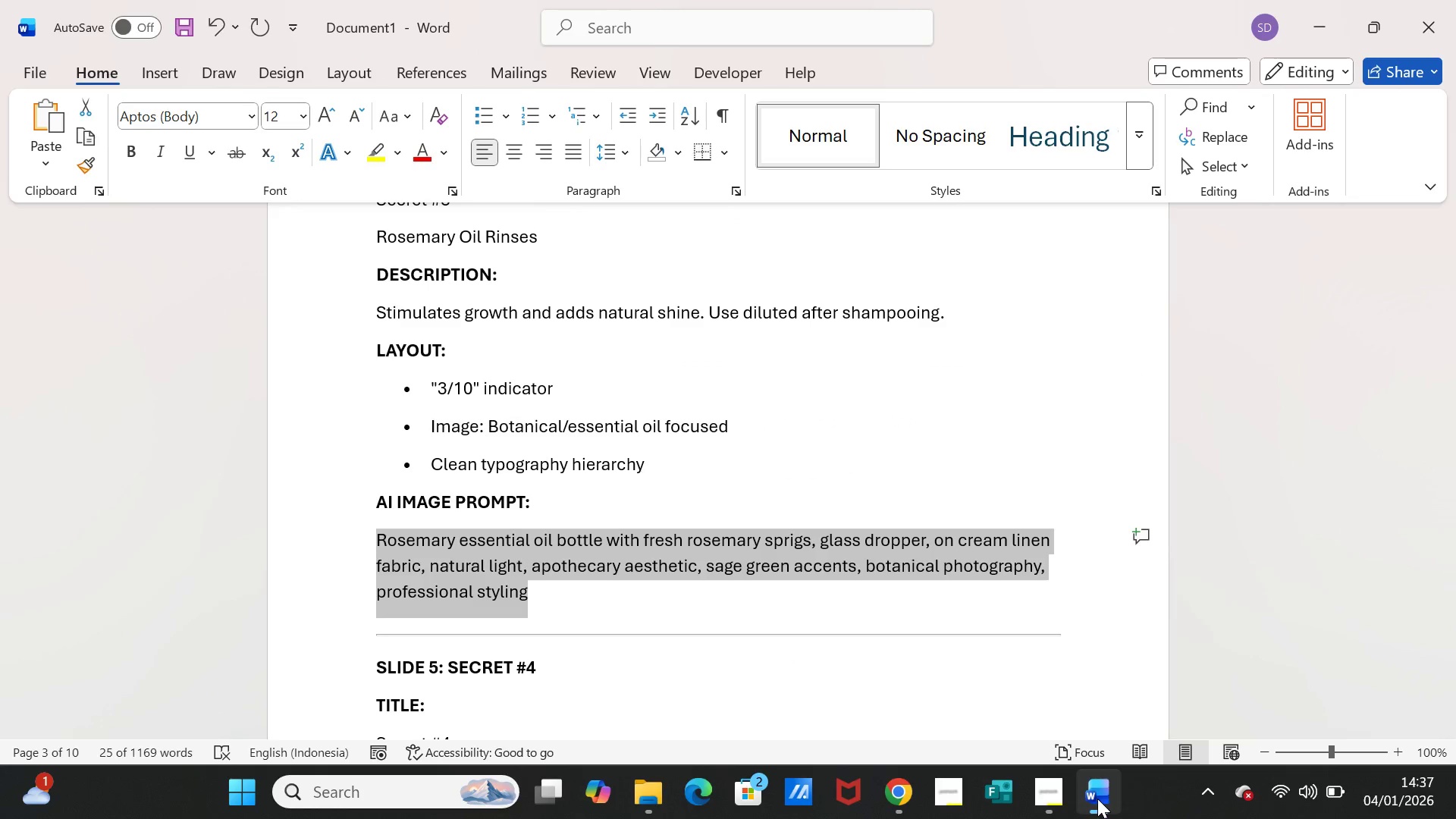 
left_click([1097, 799])
 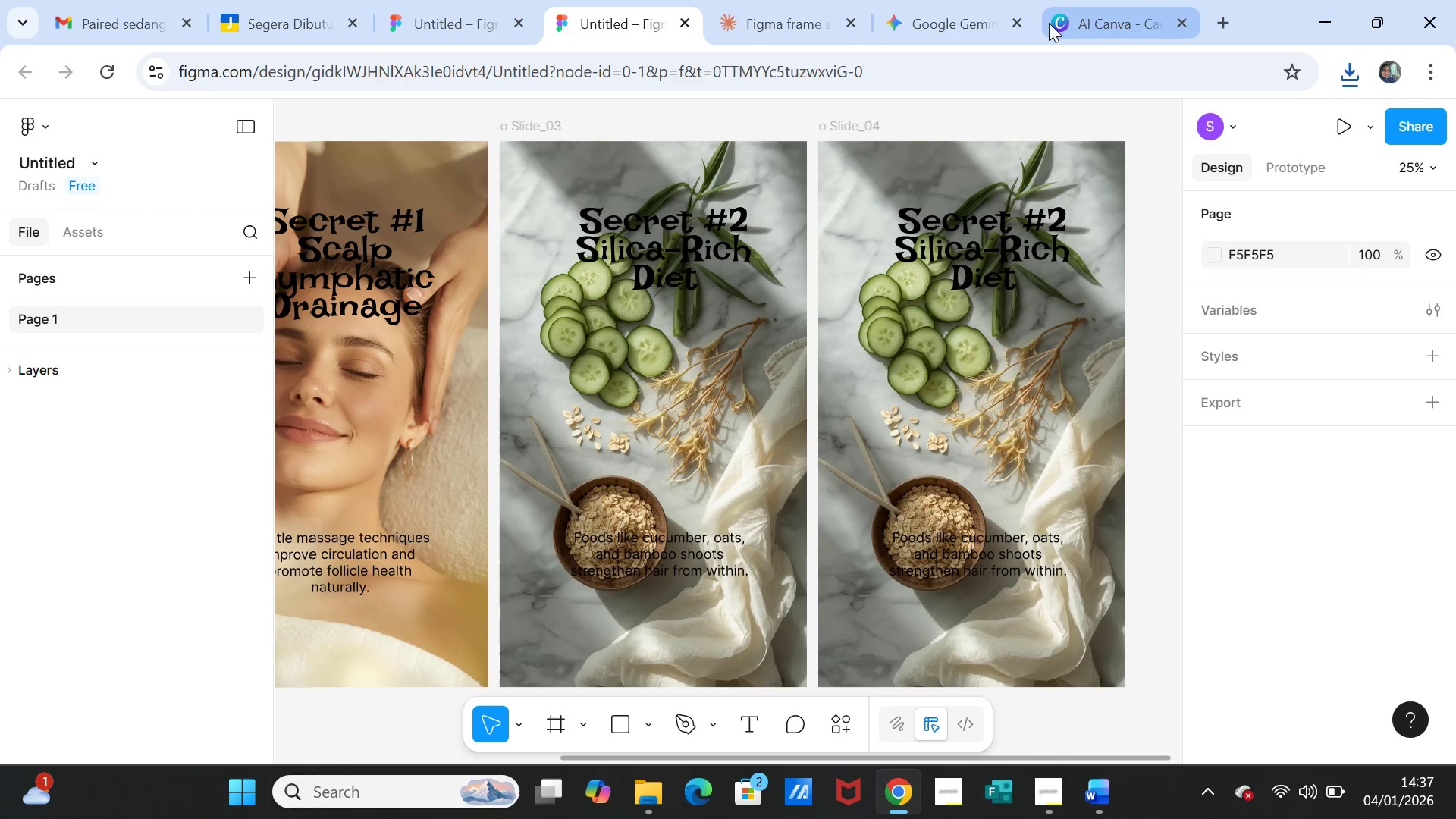 
left_click([1100, 18])
 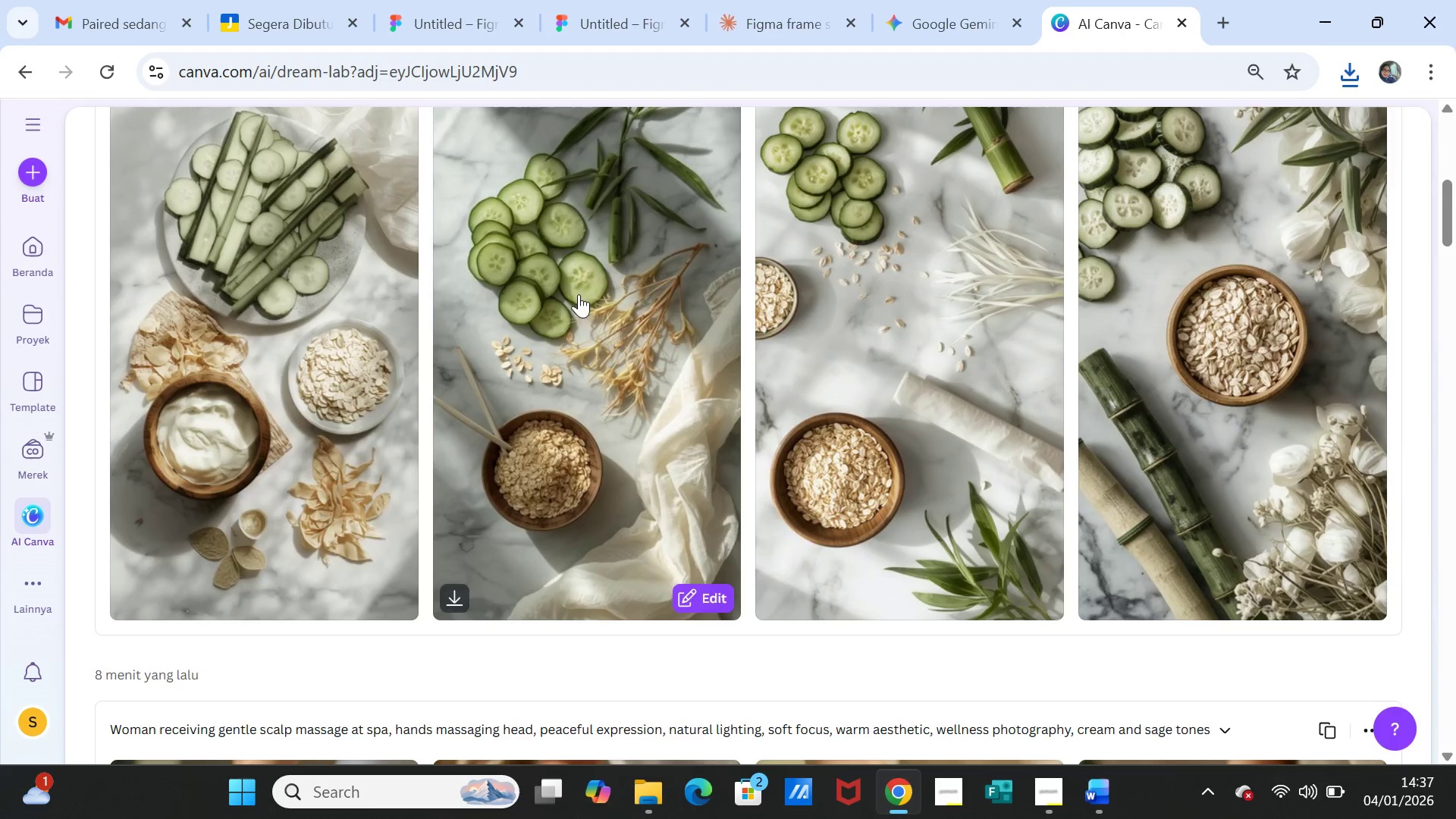 
left_click([568, 318])
 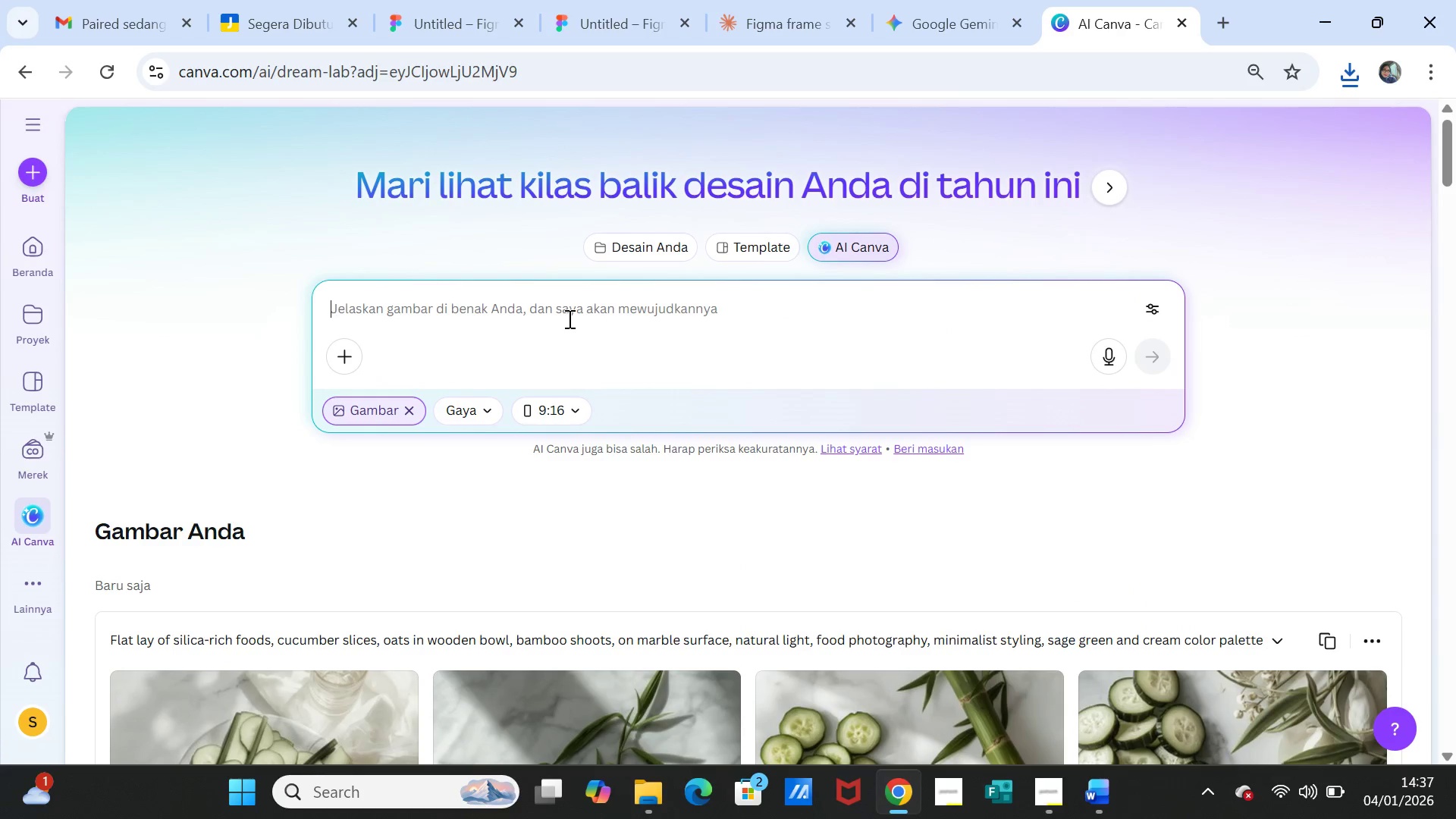 
scroll: coordinate [588, 324], scroll_direction: up, amount: 9.0
 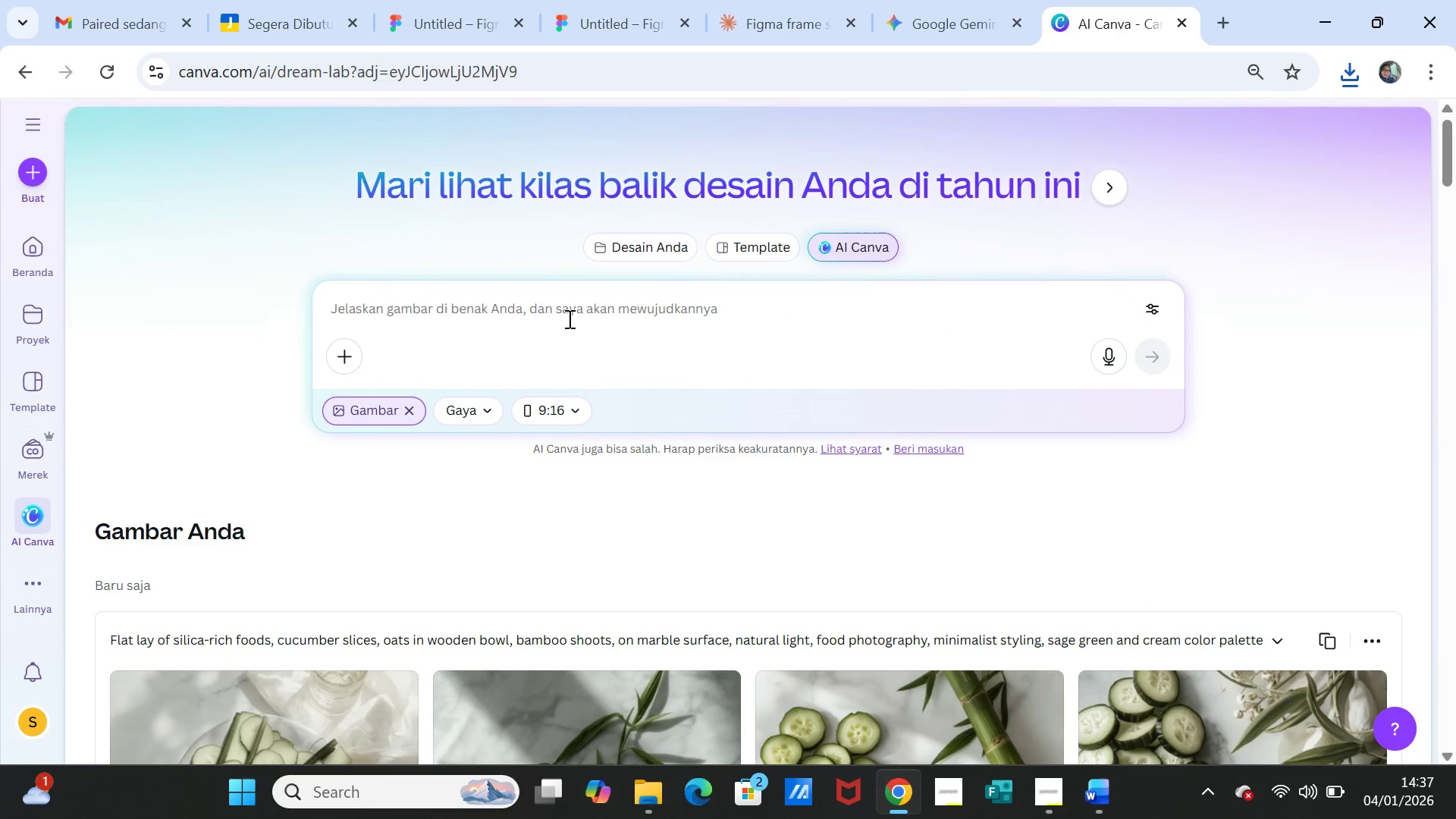 
key(Control+V)
 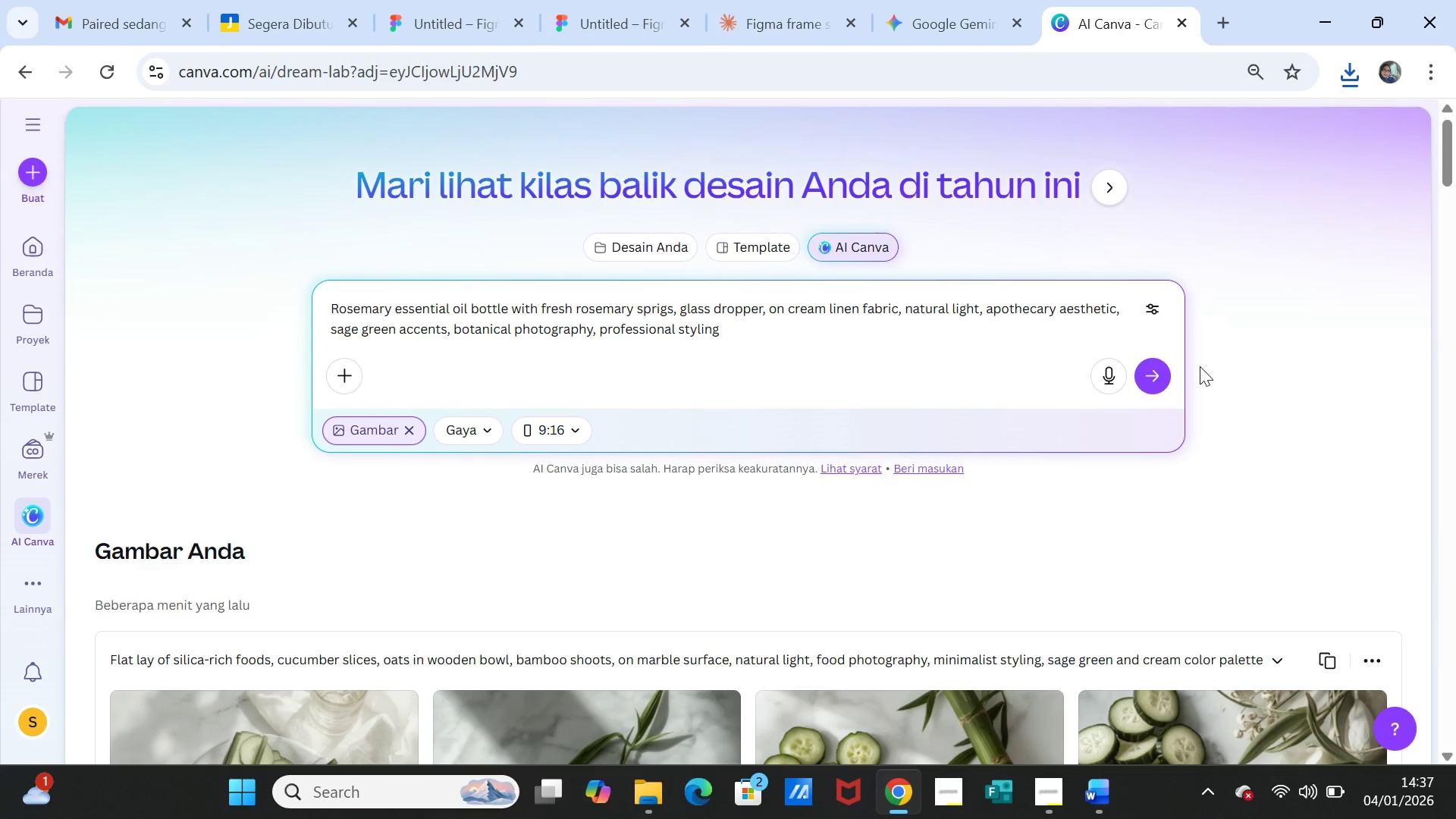 
left_click([1153, 374])
 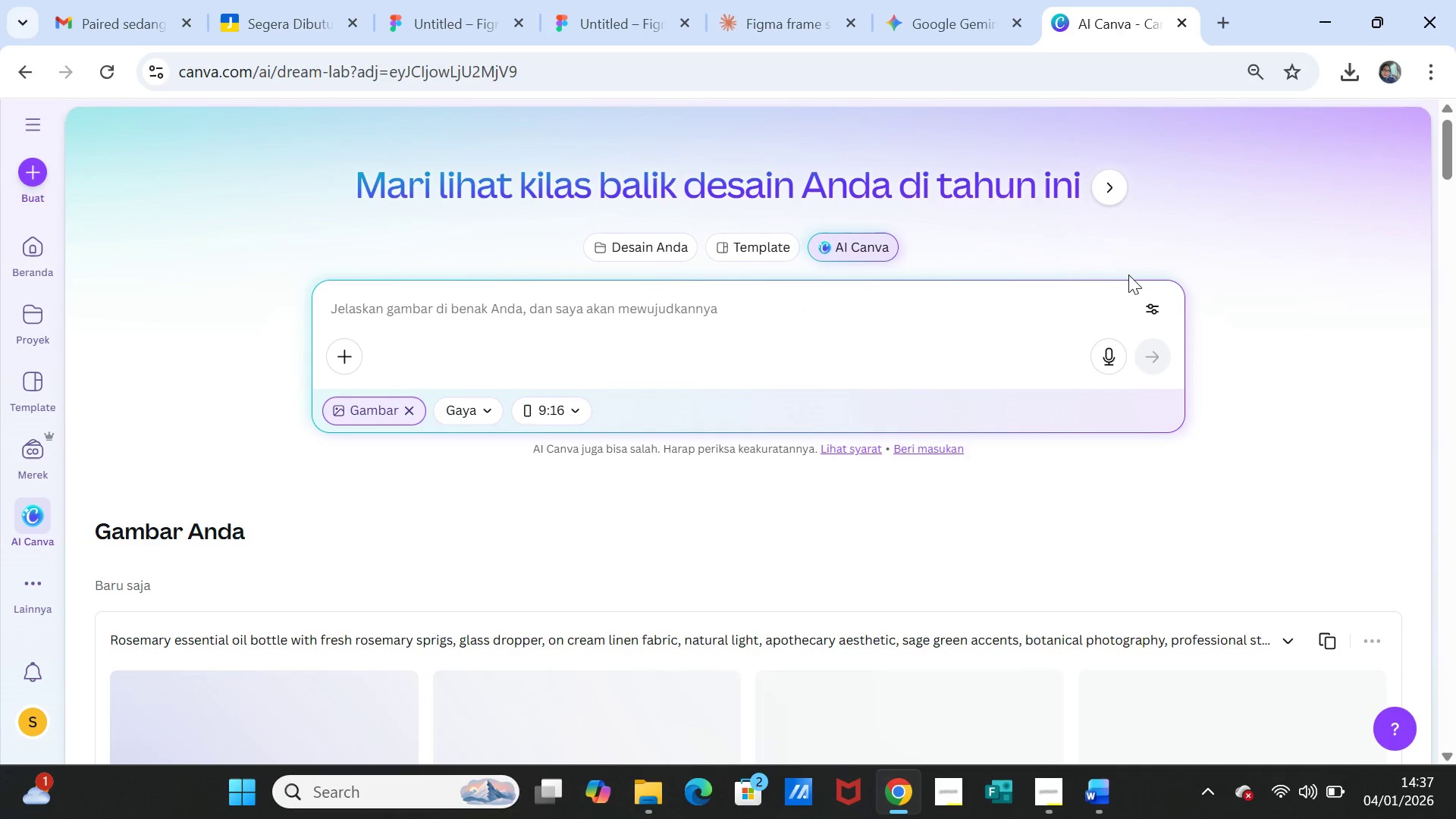 
scroll: coordinate [1242, 378], scroll_direction: down, amount: 4.0
 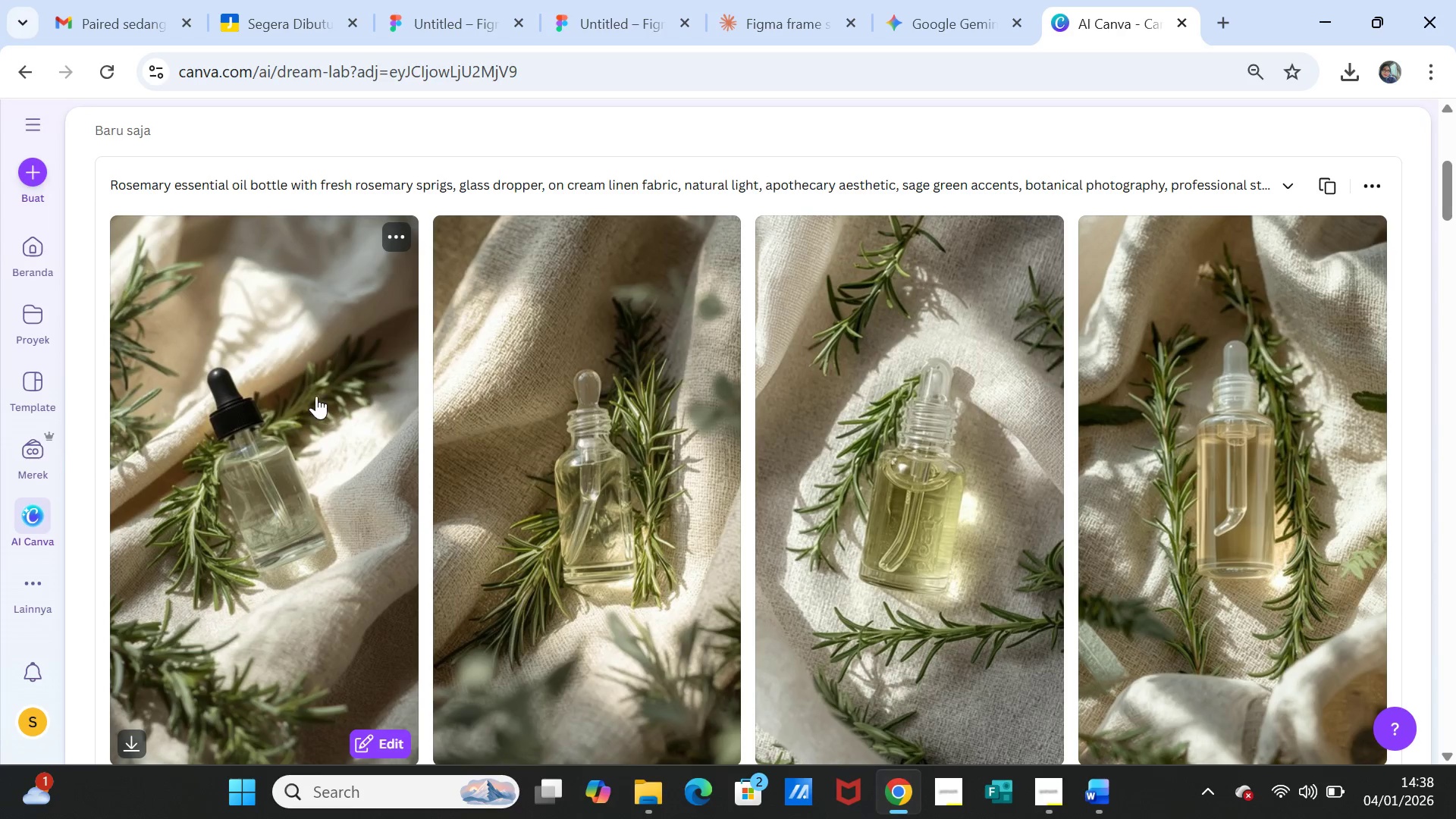 
wait(5.3)
 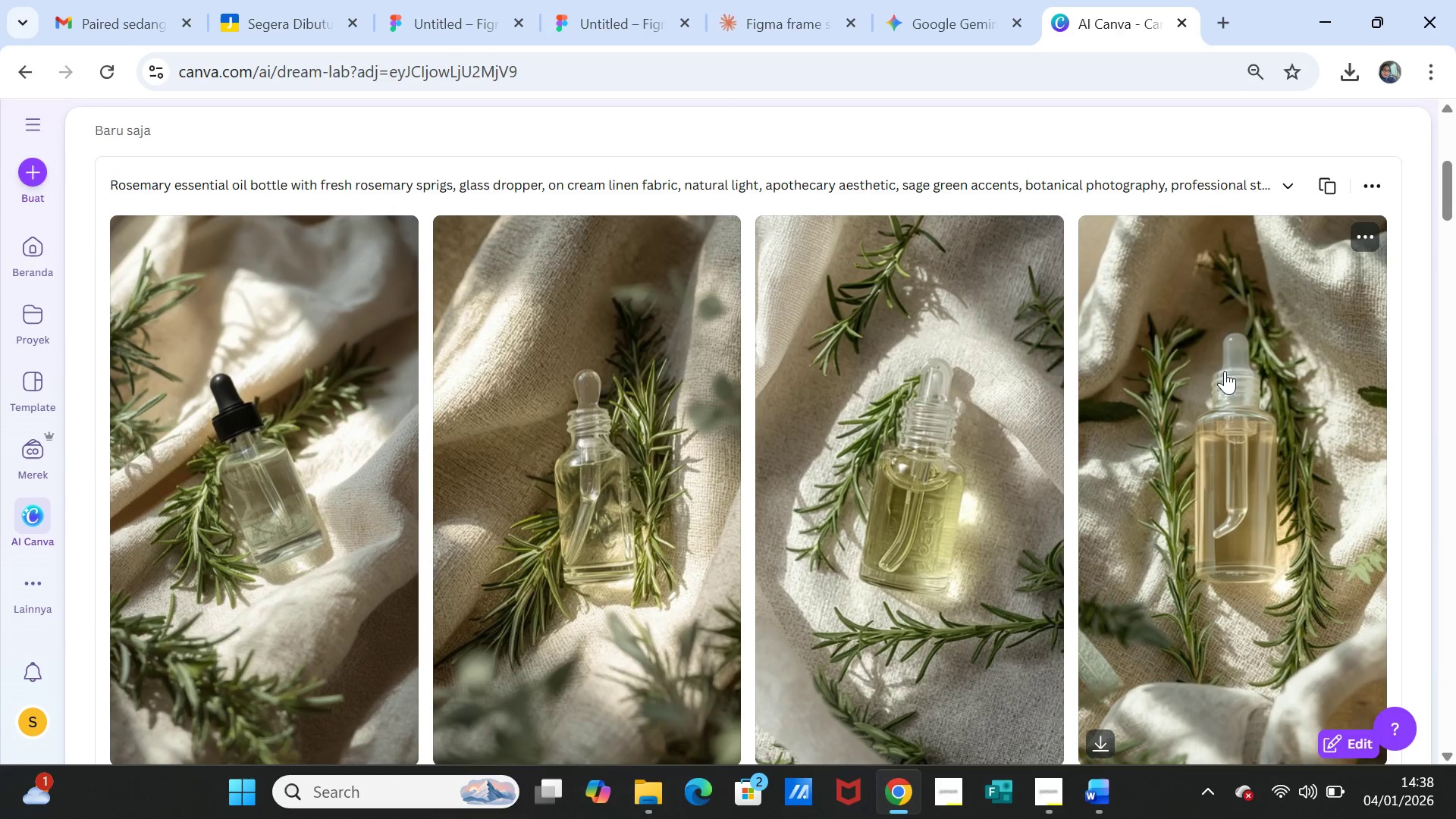 
scroll: coordinate [187, 610], scroll_direction: down, amount: 2.0
 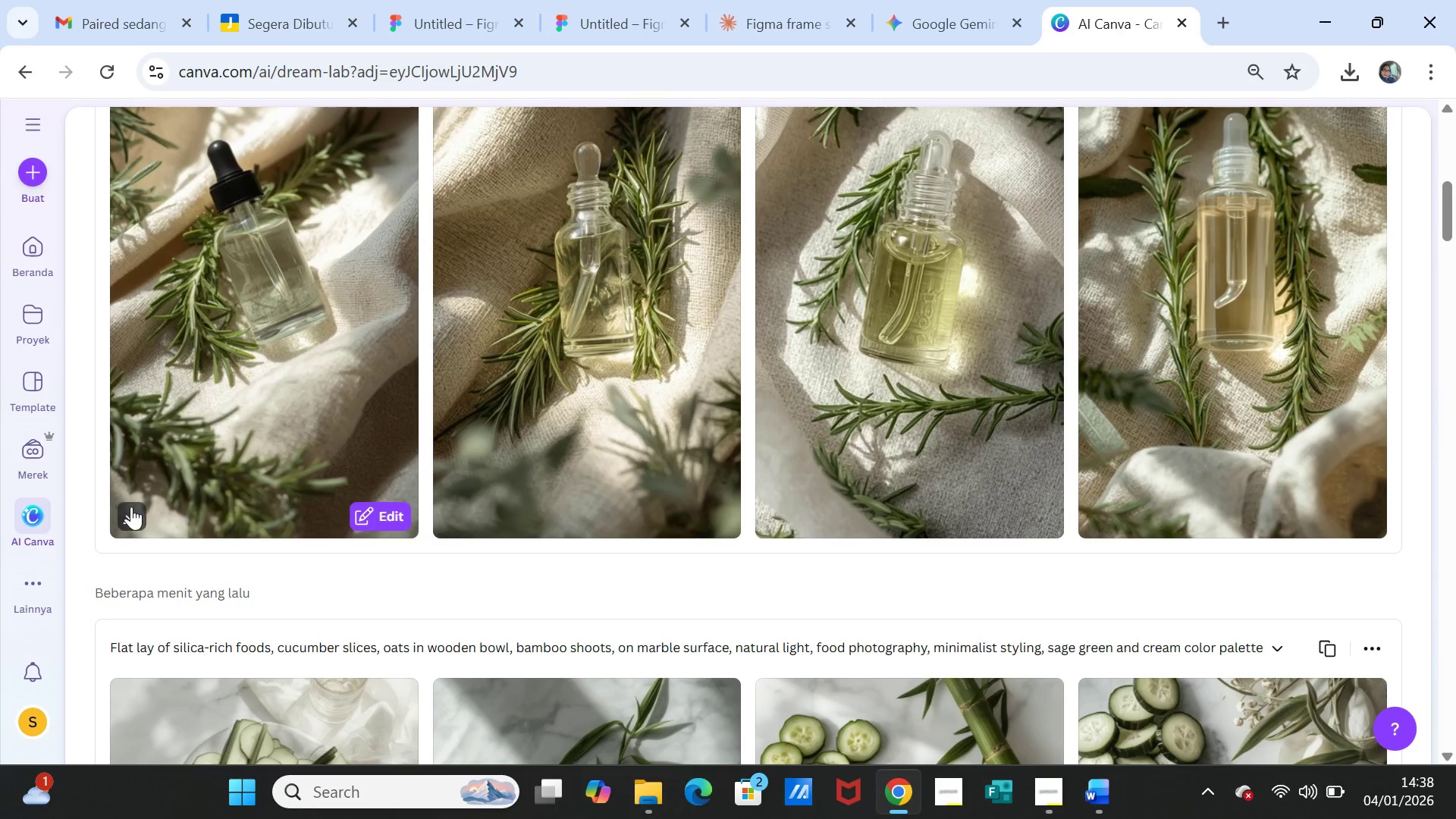 
left_click([131, 507])
 